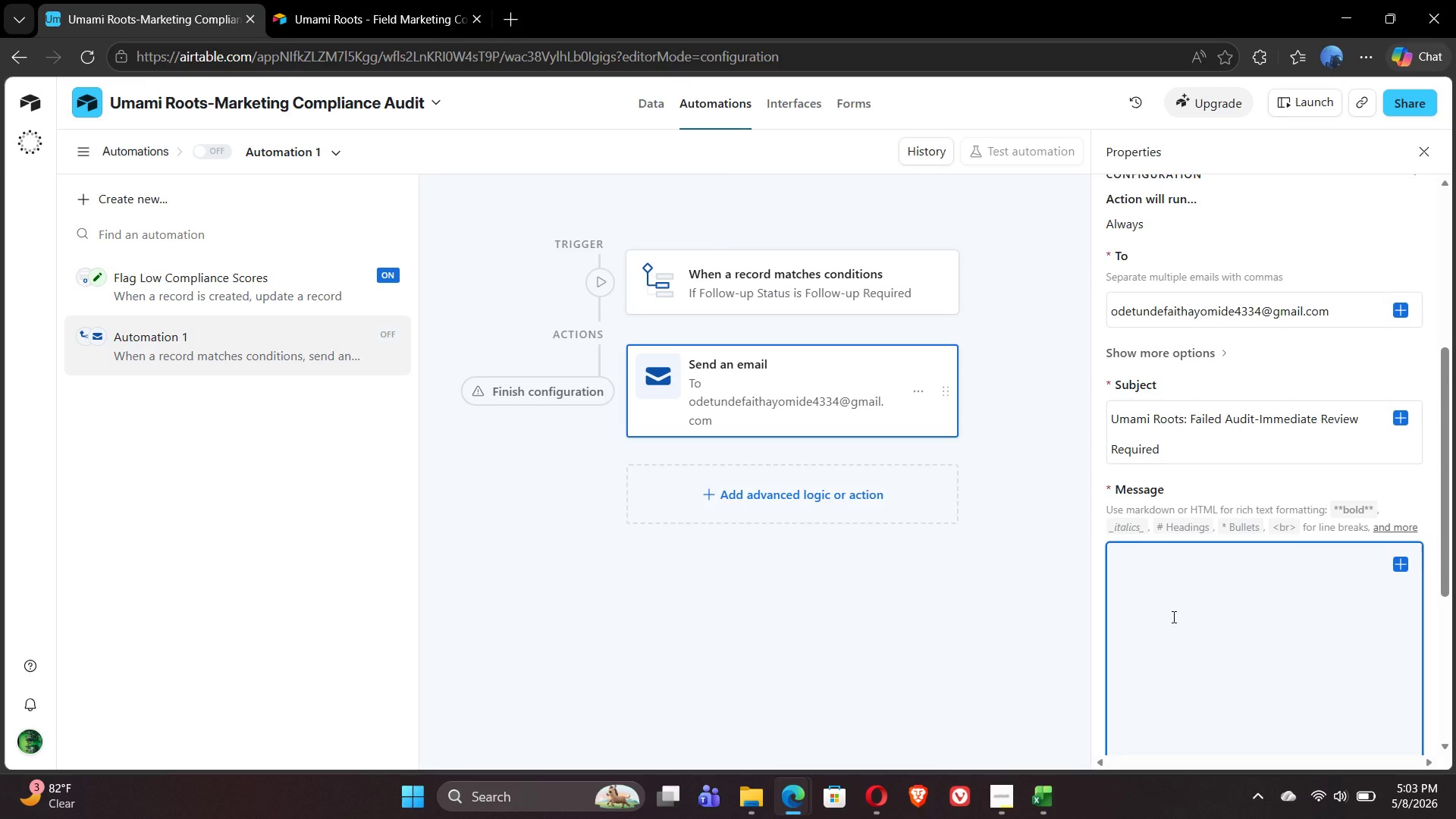 
type(A new )
 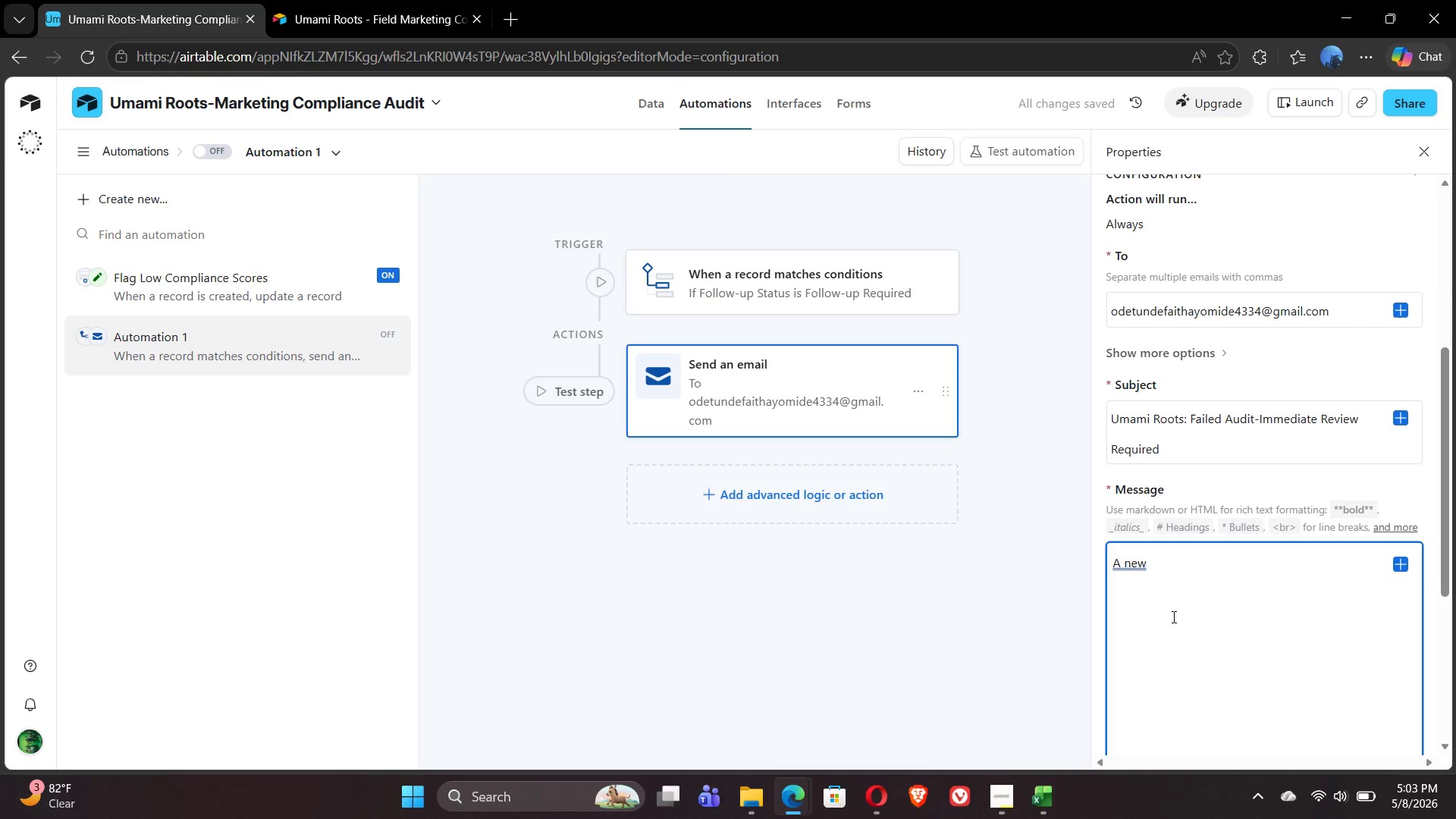 
type(audit has been submitted witg a compliance )
 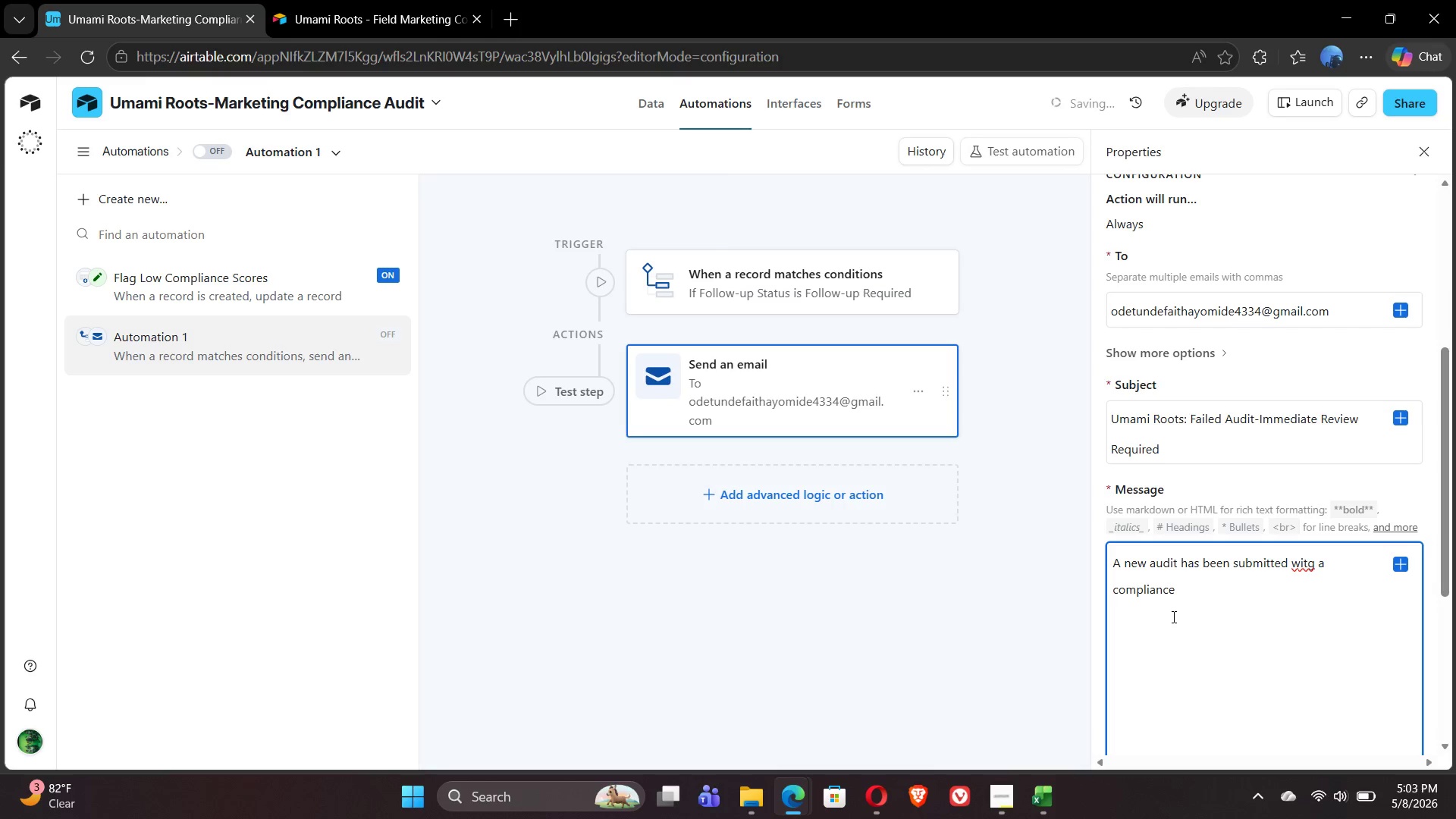 
wait(6.97)
 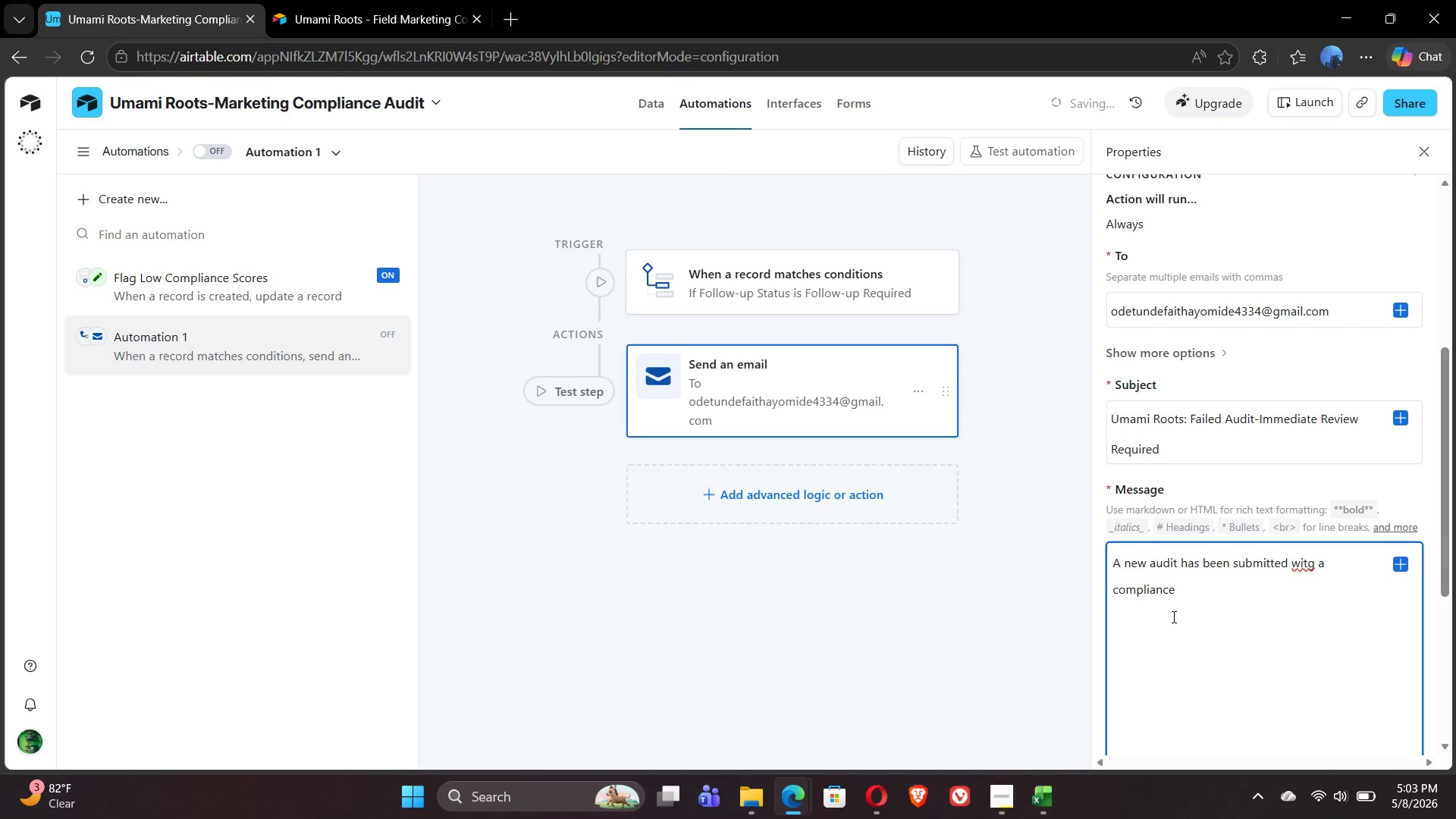 
type(score below 70,)
key(Backspace)
type(. Location )
 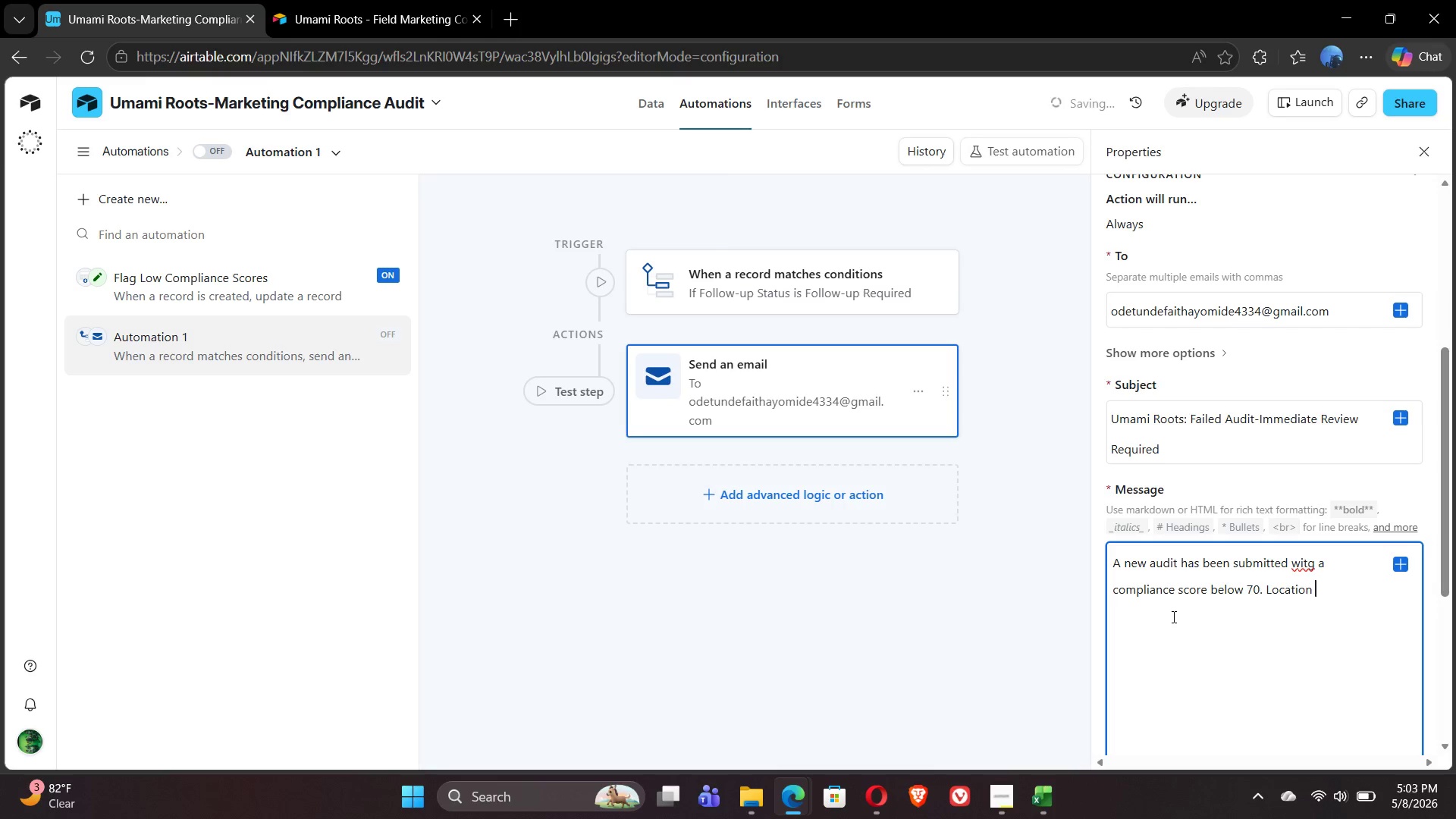 
key(Shift+Semicolon)
 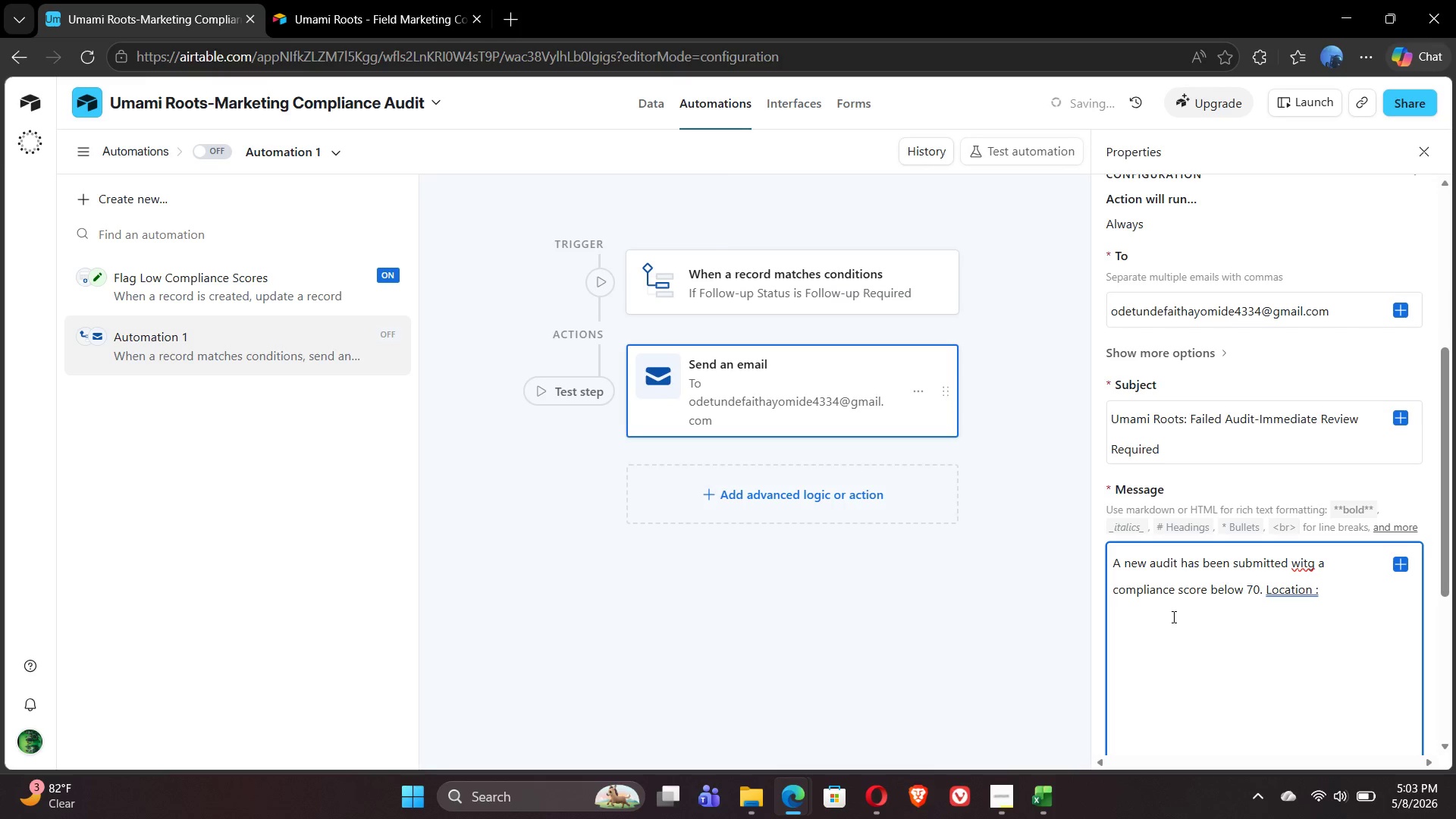 
wait(10.12)
 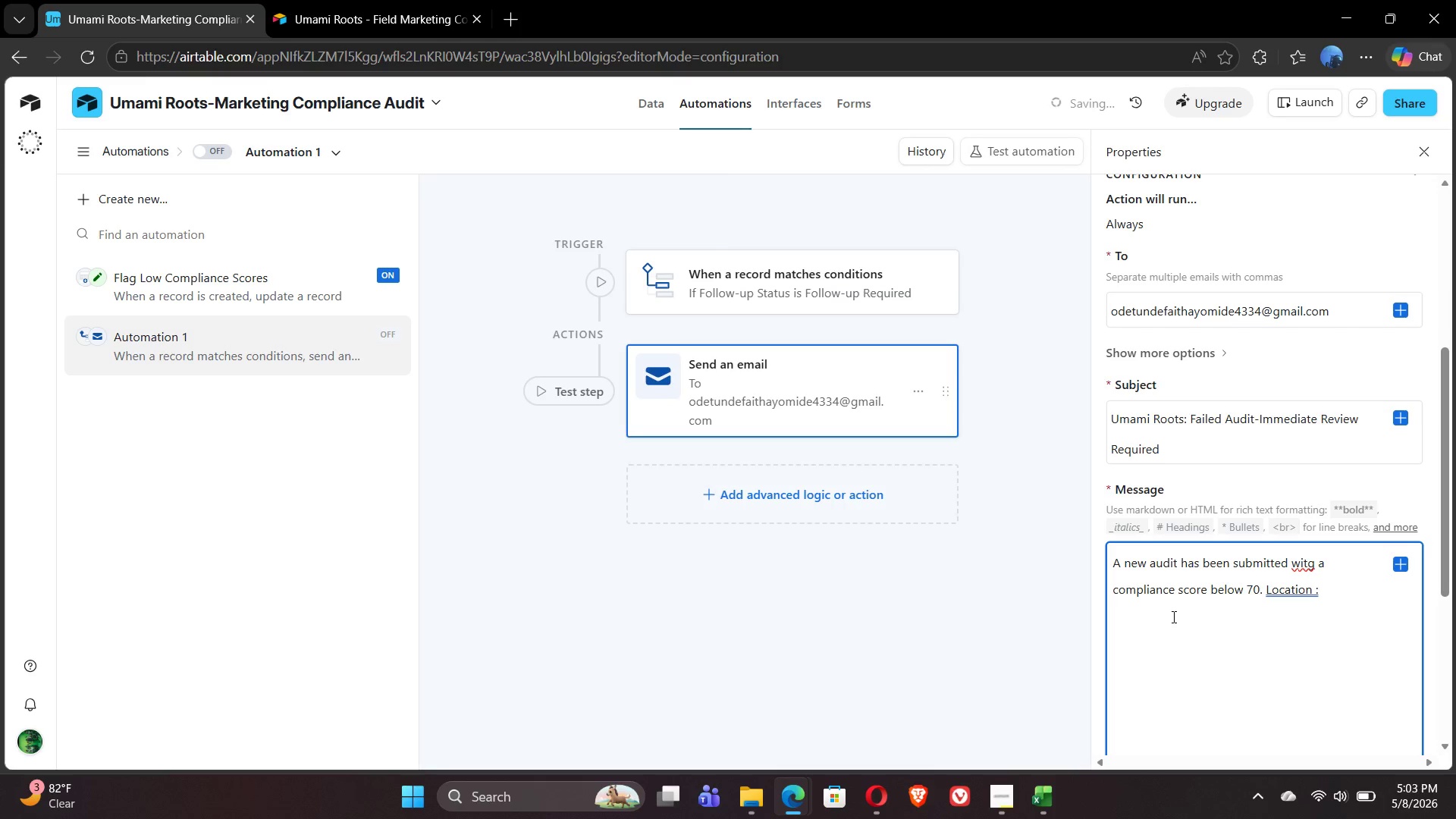 
key(Space)
 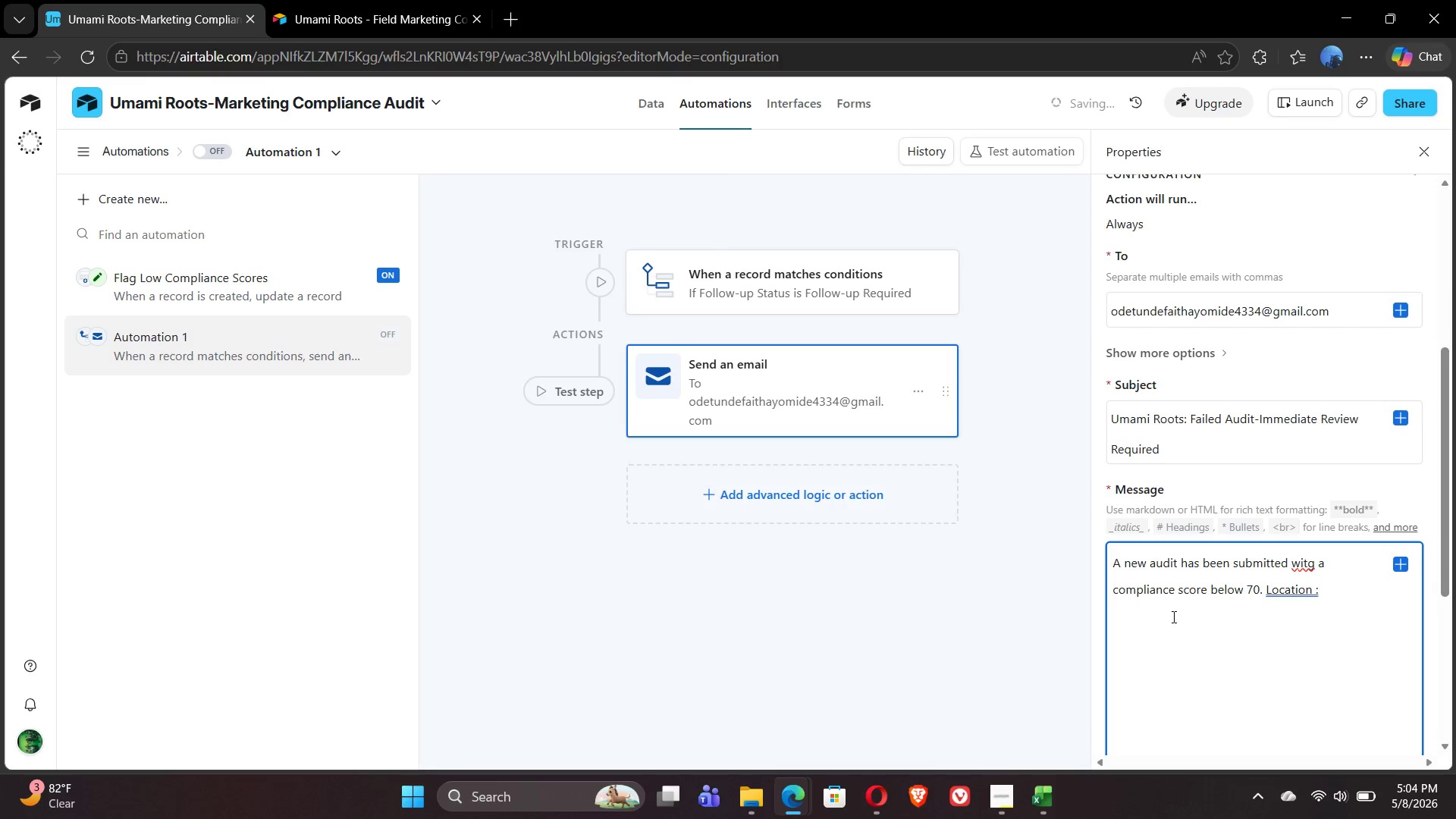 
key(BracketLeft)
 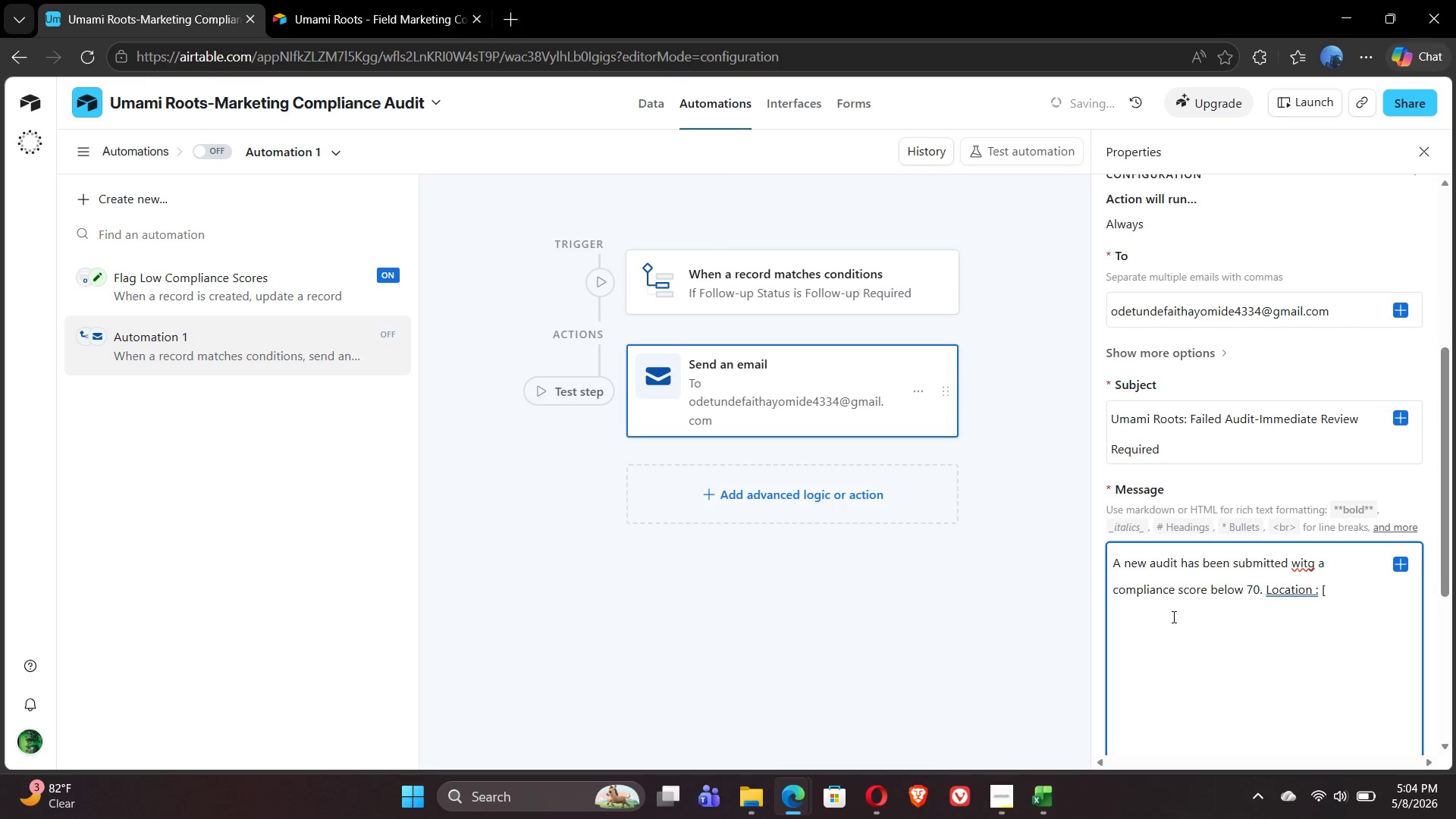 
wait(5.73)
 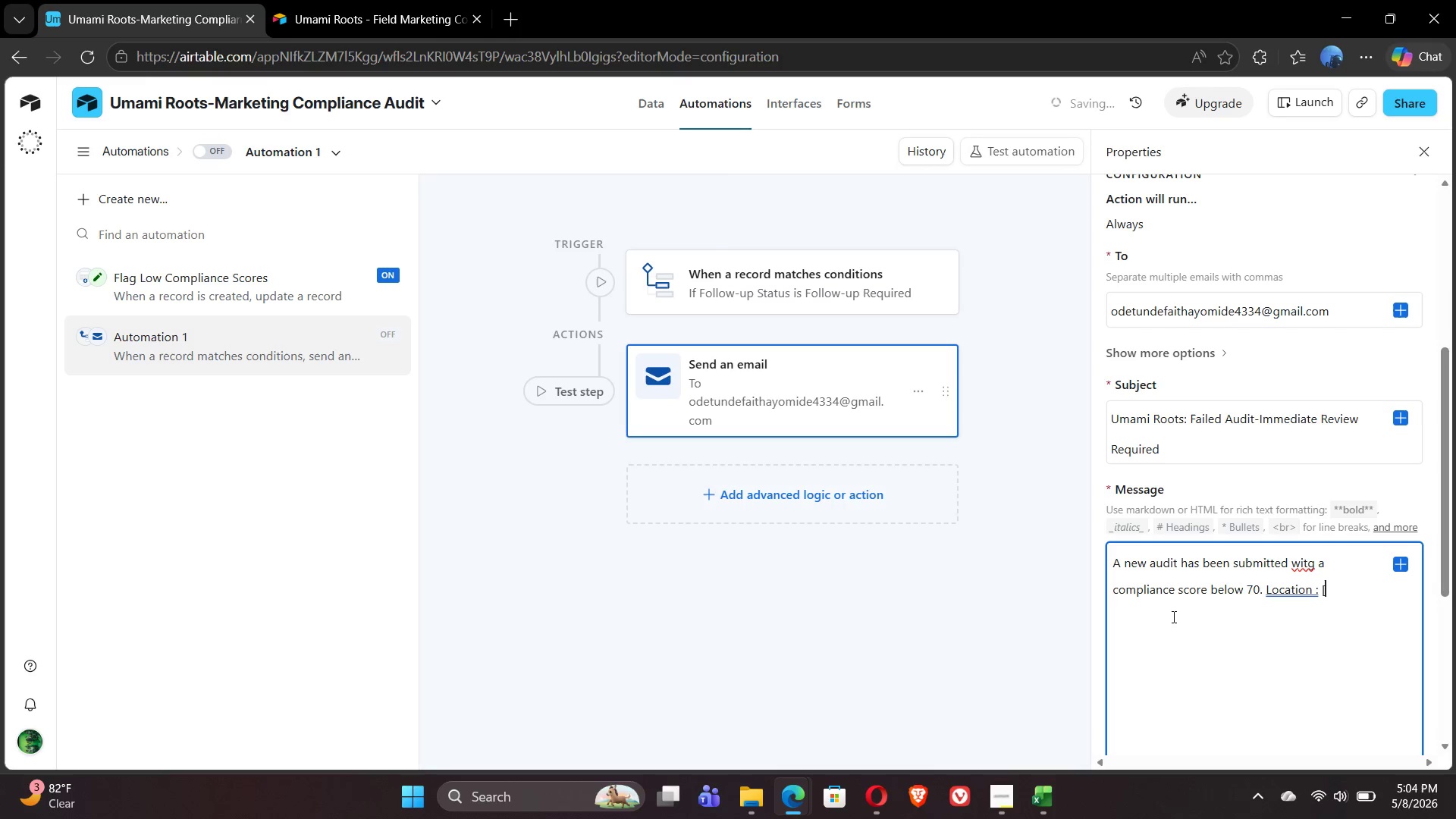 
type(Location ID field] )
key(Backspace)
type(, Co)
key(Backspace)
type(ampaign Name field)
 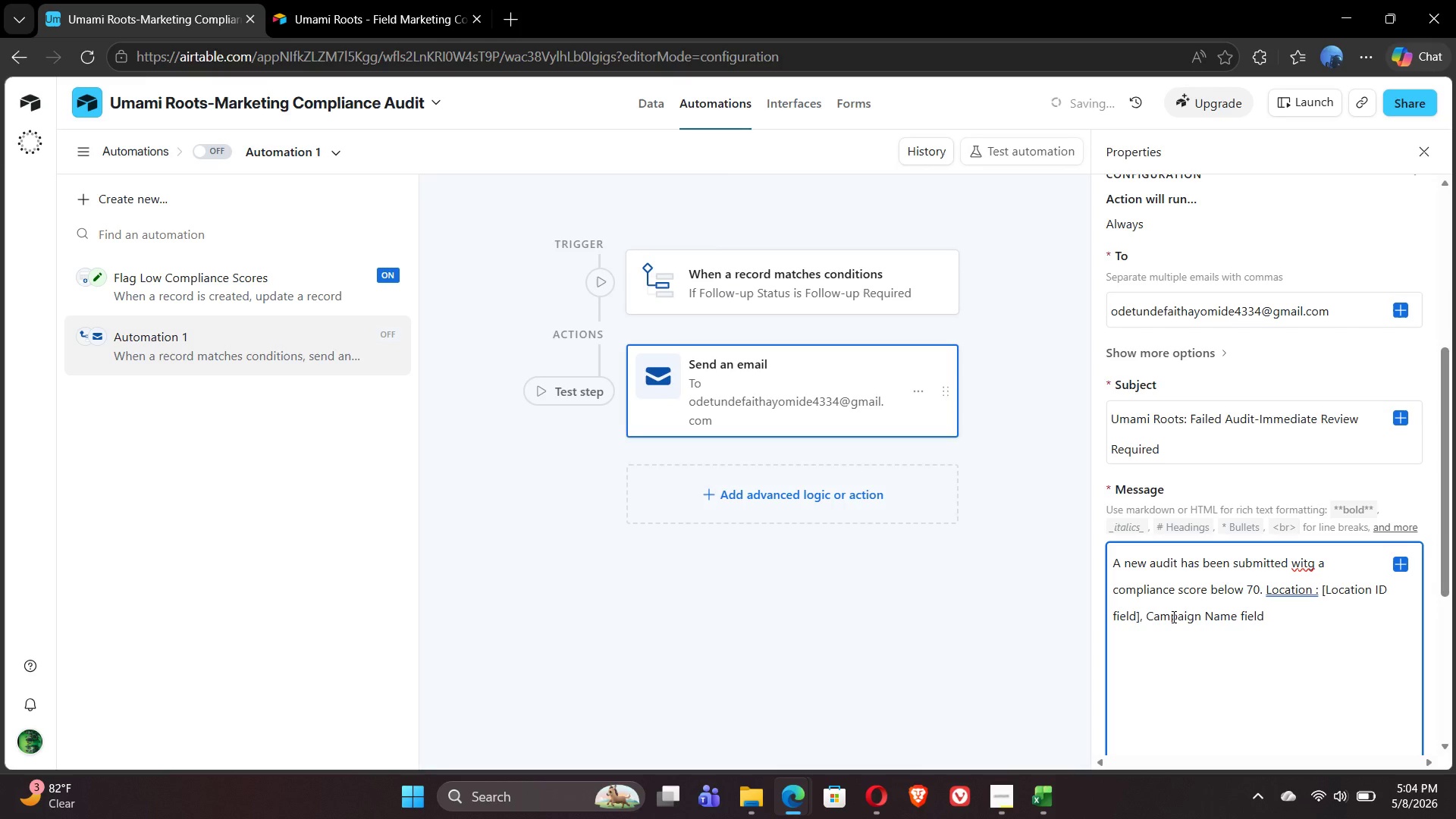 
hold_key(key=ShiftLeft, duration=0.86)
 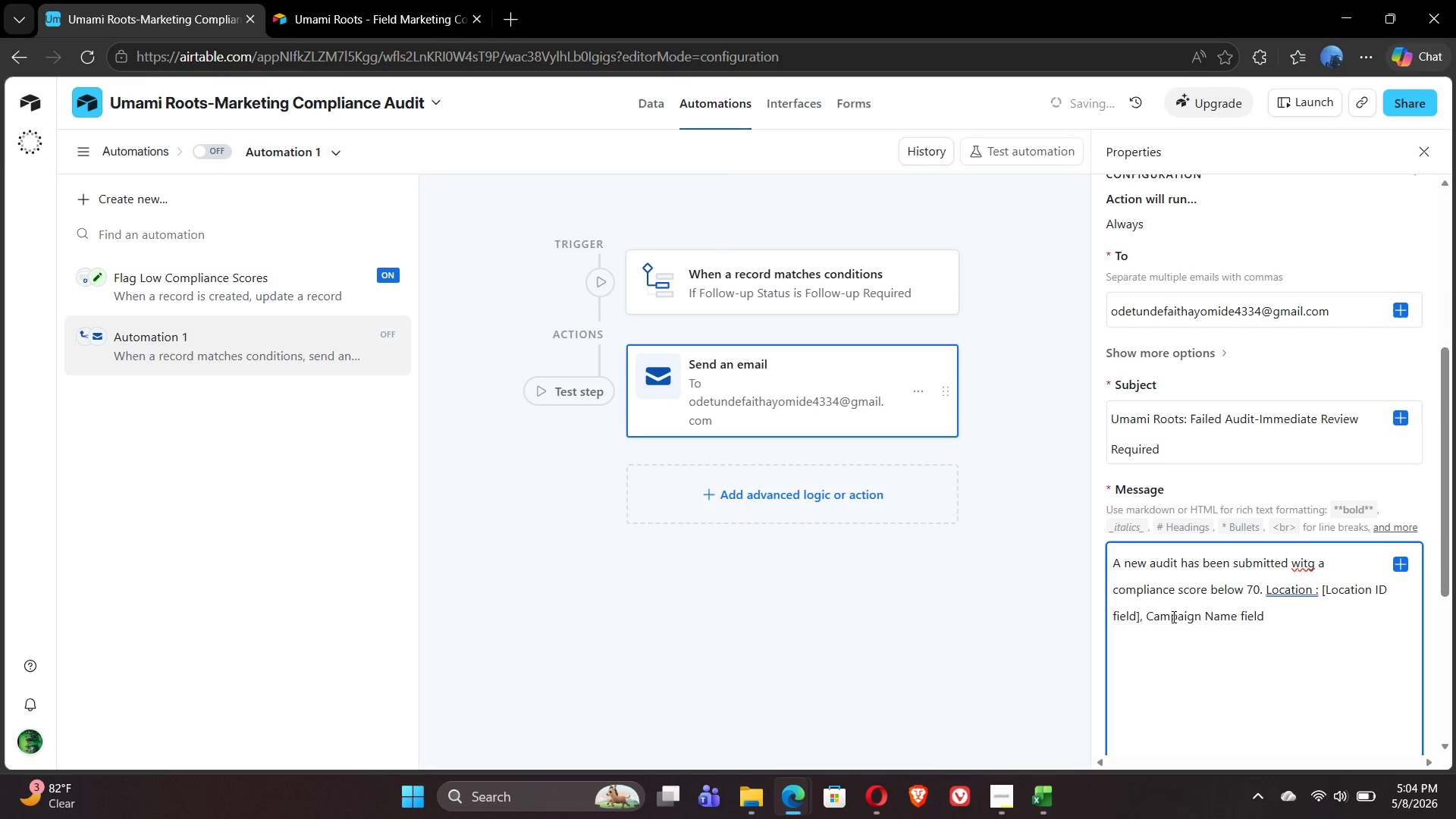 
type(], Score )
 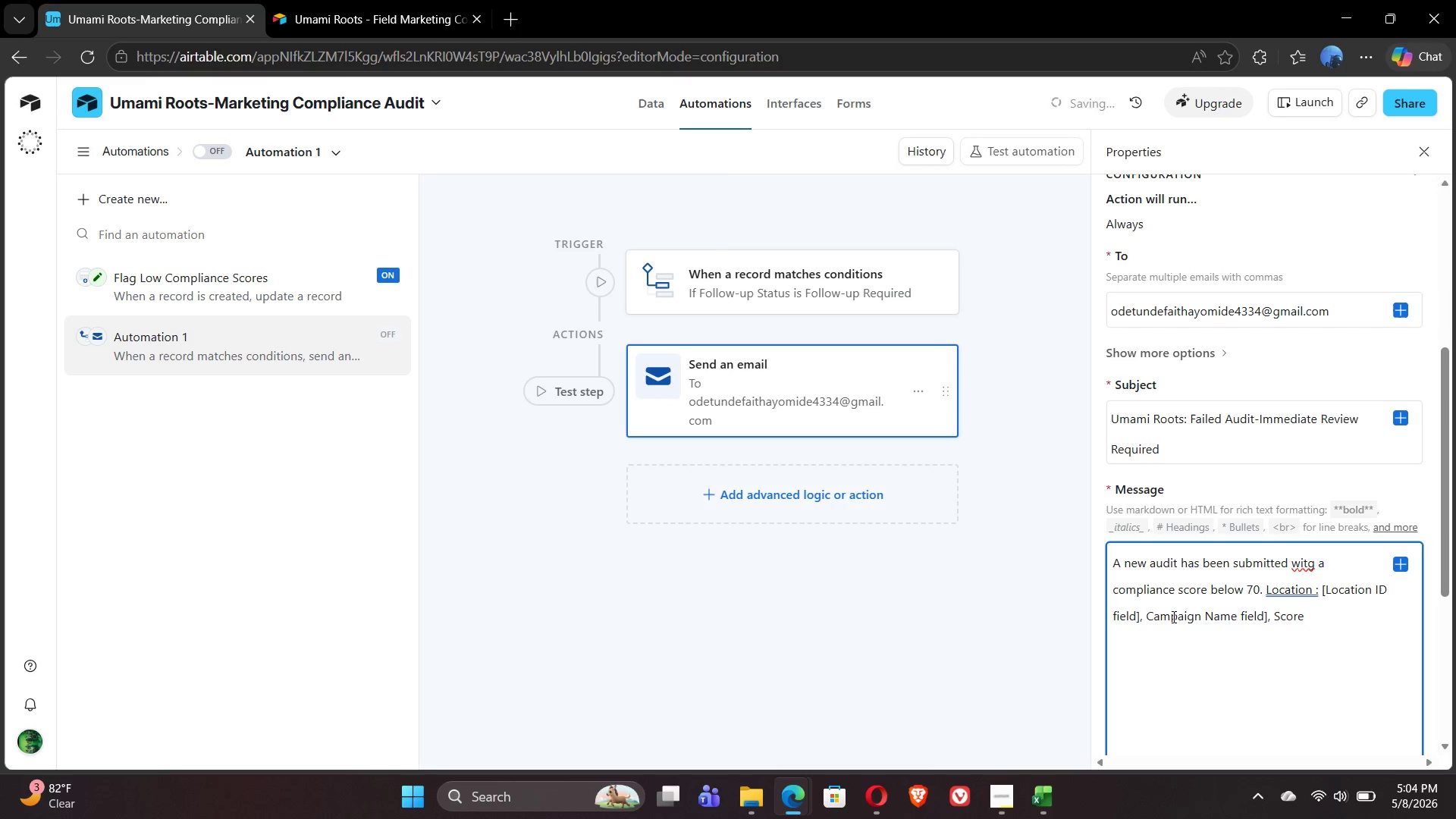 
 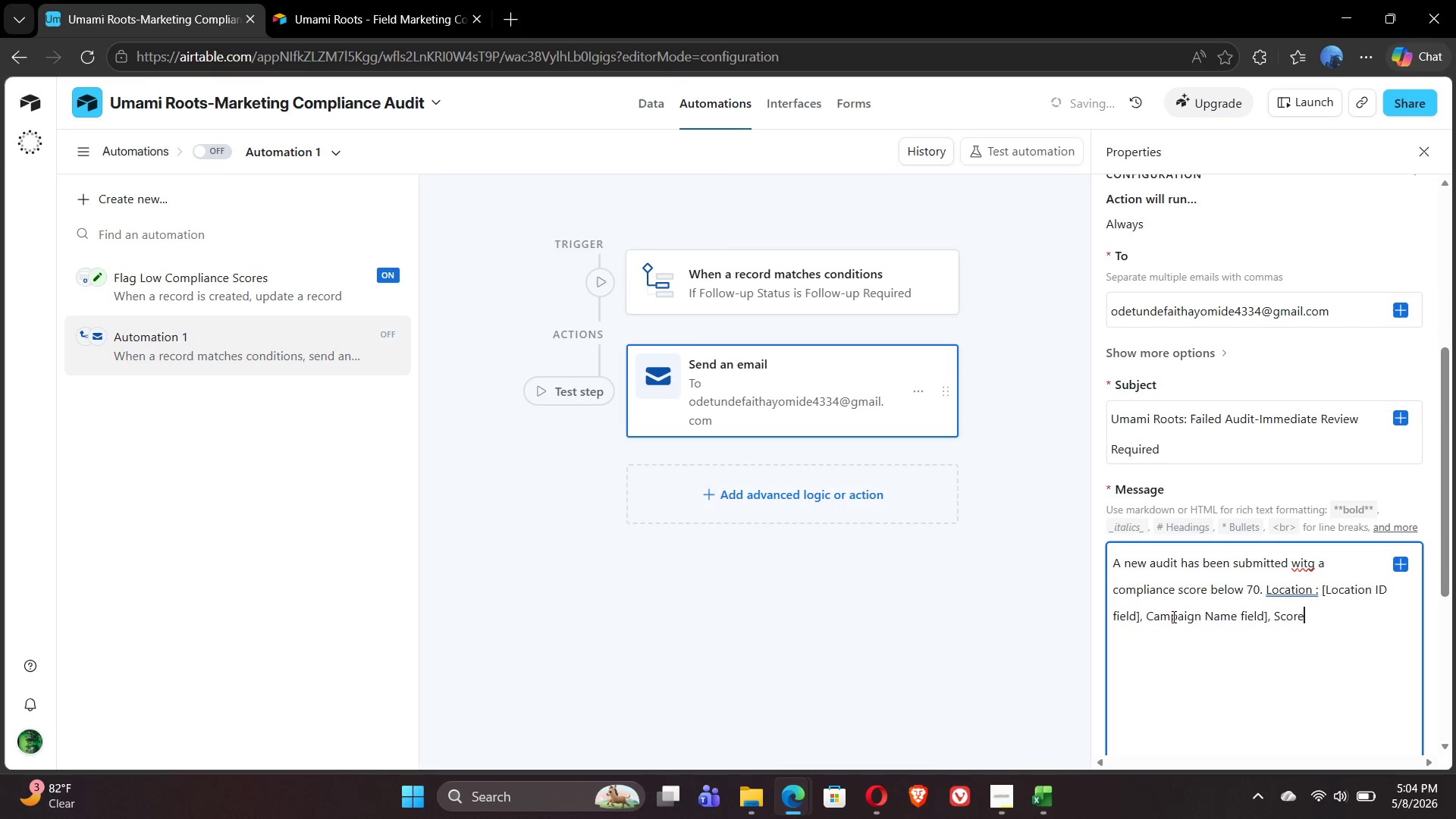 
hold_key(key=ShiftLeft, duration=3.39)
 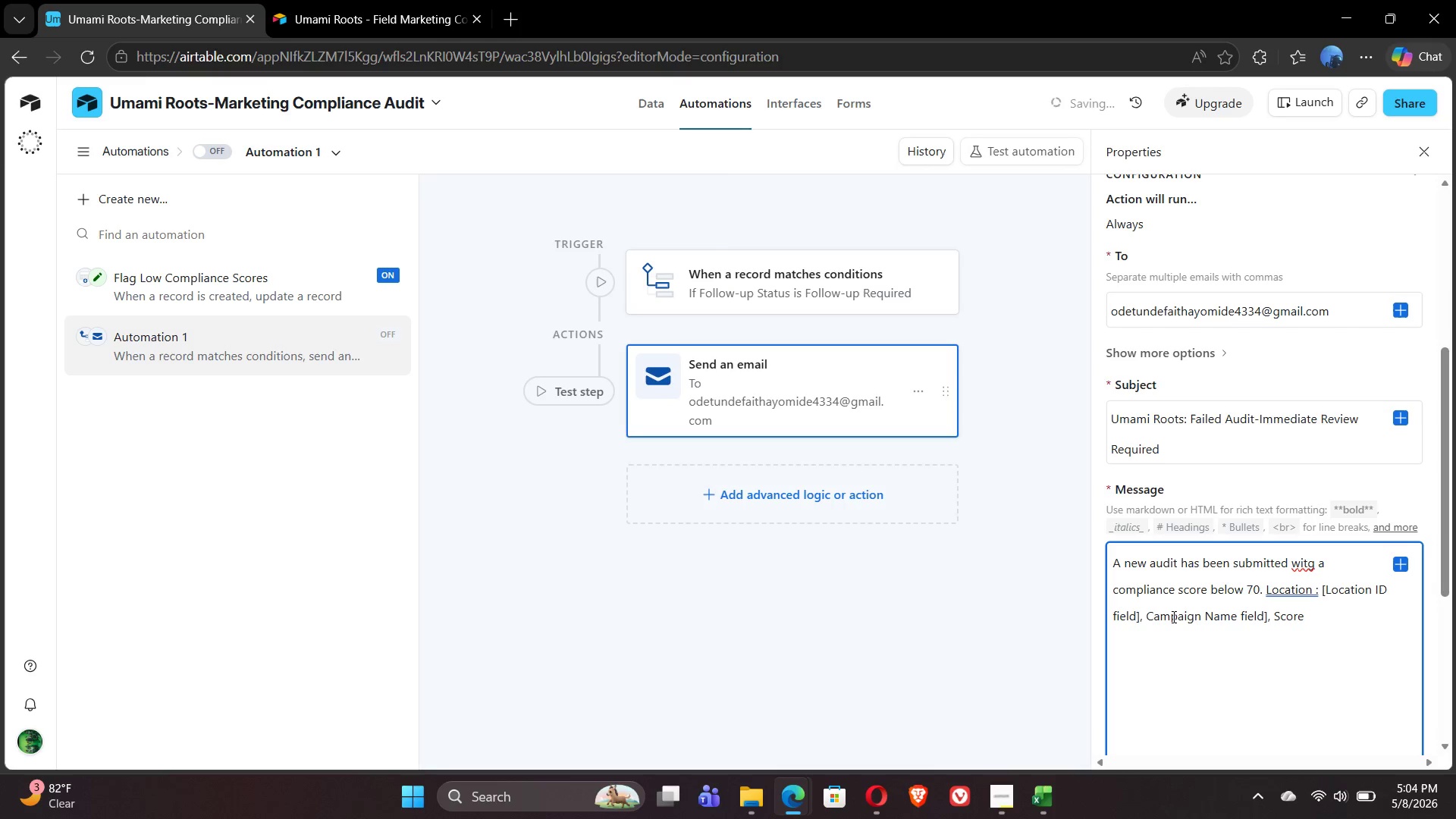 
type([weighted Co)
key(Backspace)
type(ompliance score)
 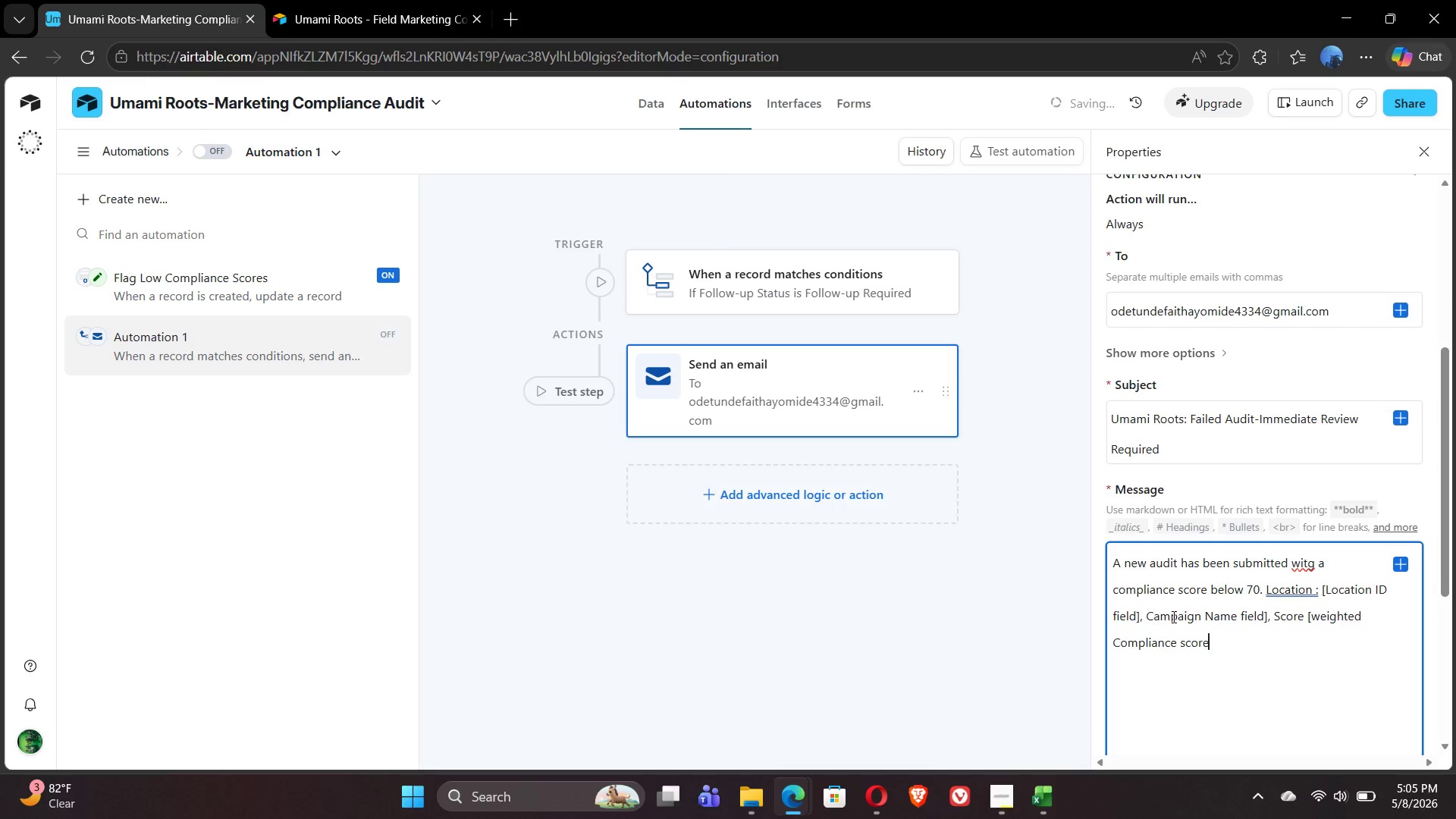 
key(Control+Space)
 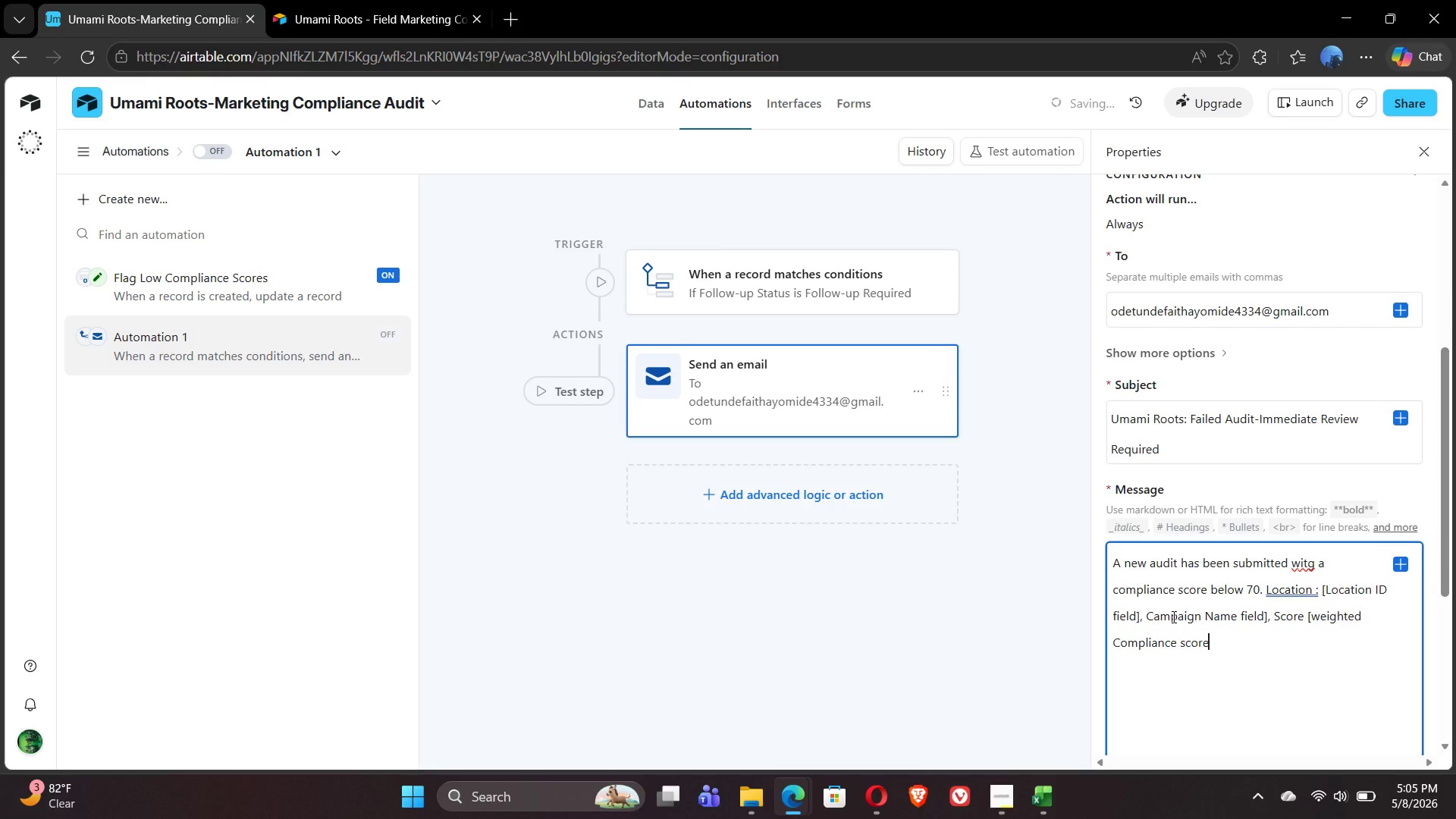 
key(Control+ControlLeft)
 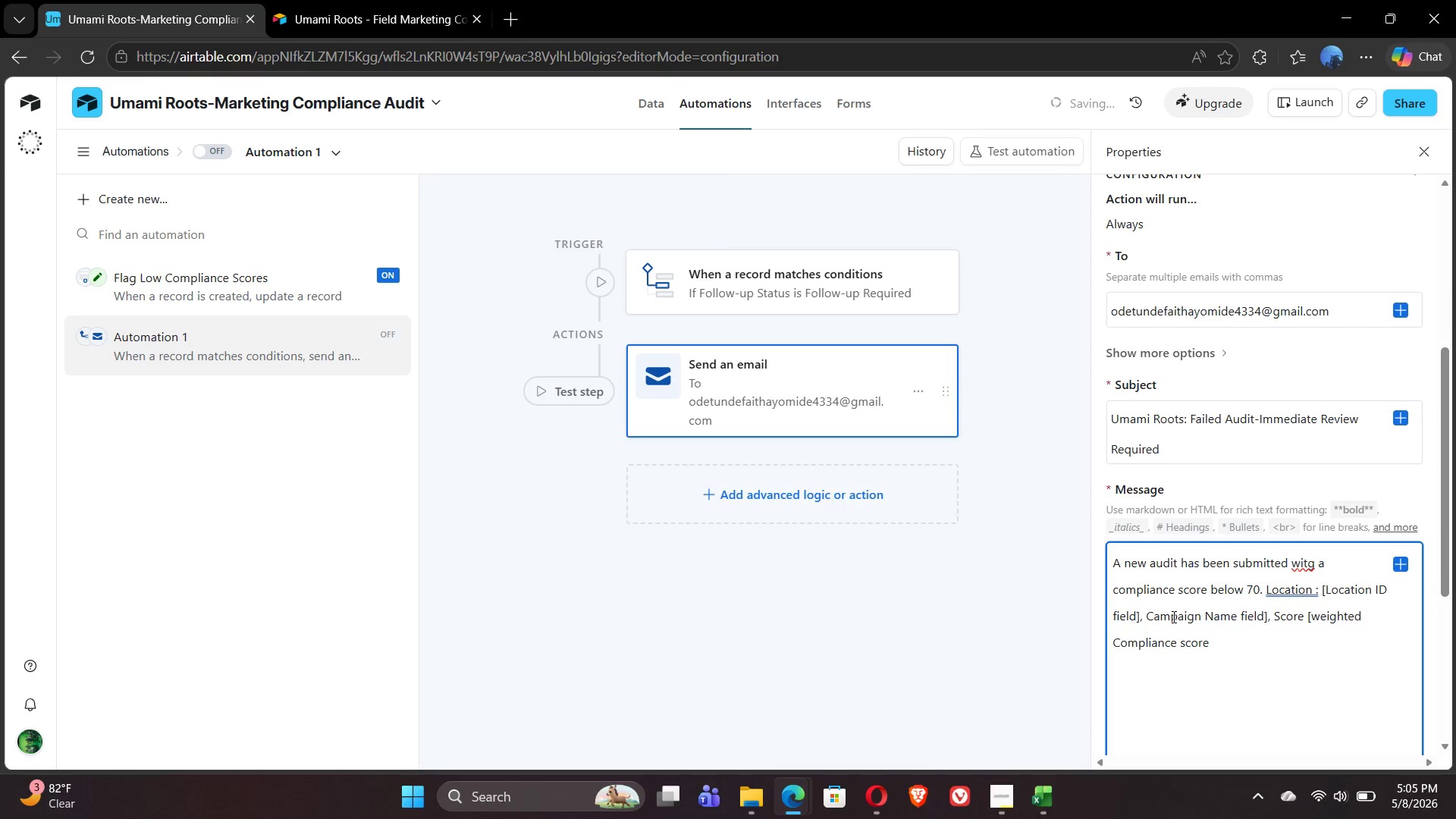 
type(fiel)
key(Backspace)
key(Backspace)
key(Backspace)
type( )
key(Backspace)
key(Backspace)
type( field)
 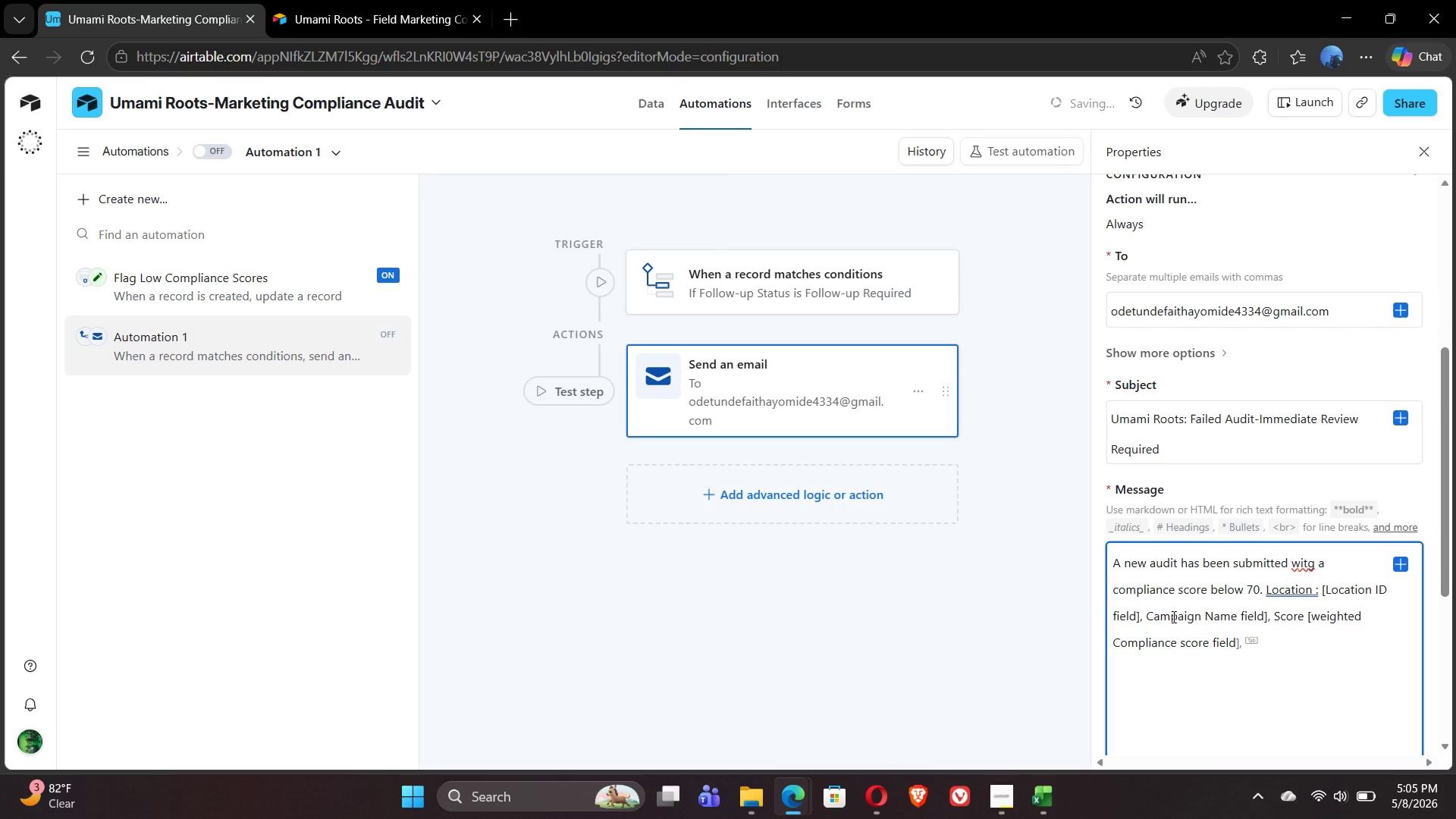 
key(BracketRight)
 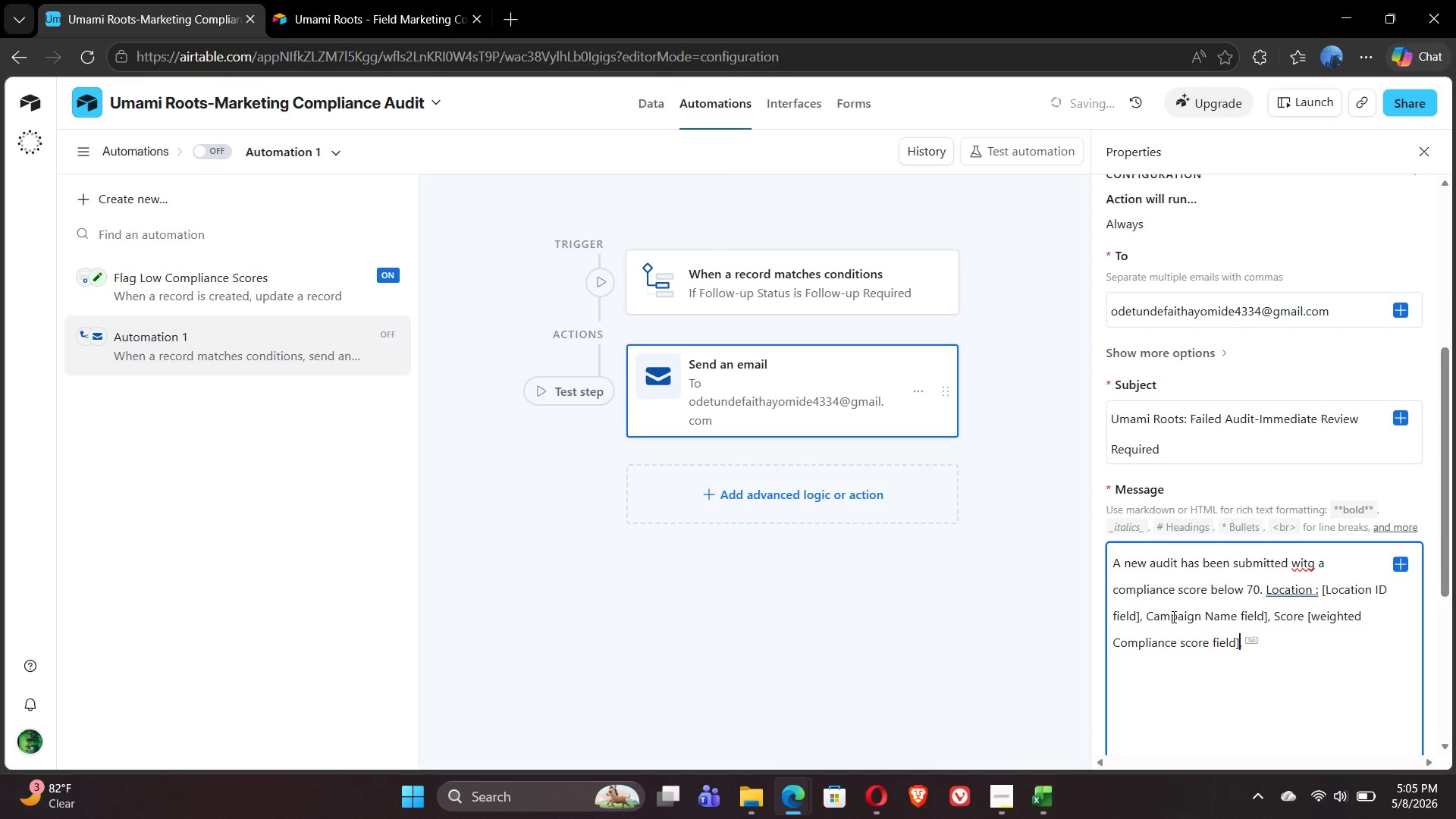 
type(. Please review immedi)
key(Tab)
key(Backspace)
key(Backspace)
key(Backspace)
key(Backspace)
 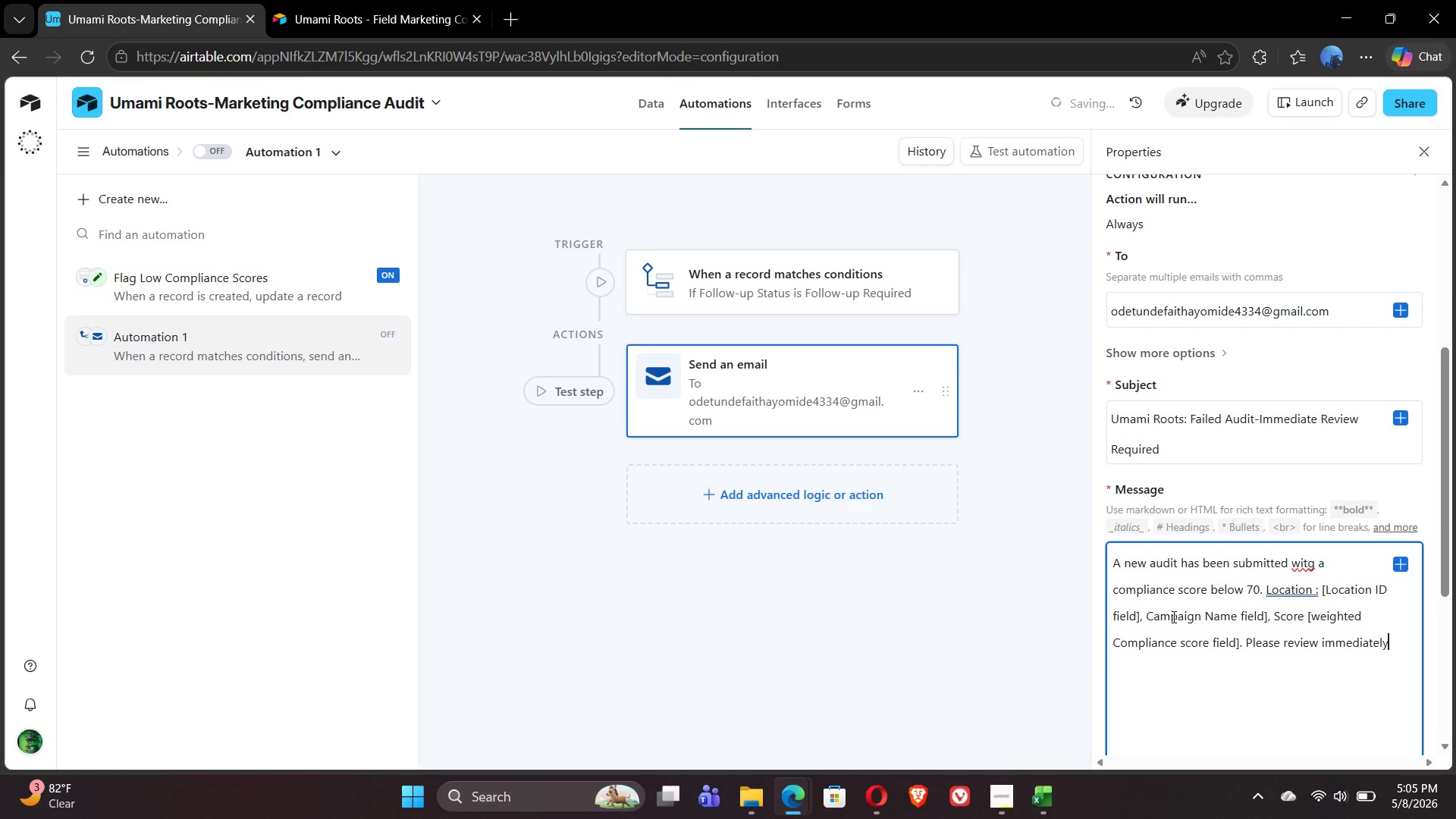 
key(Period)
 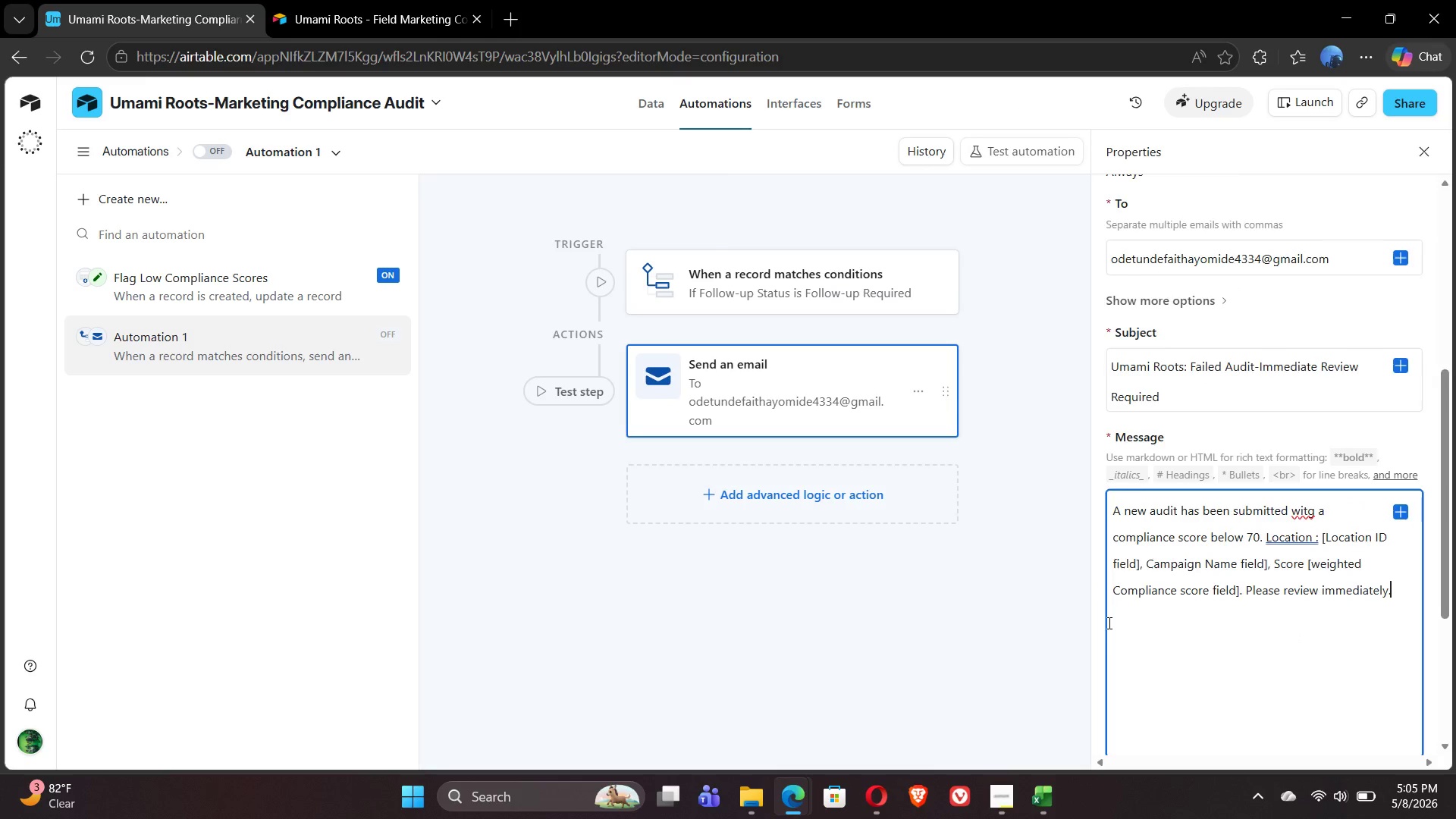 
wait(15.03)
 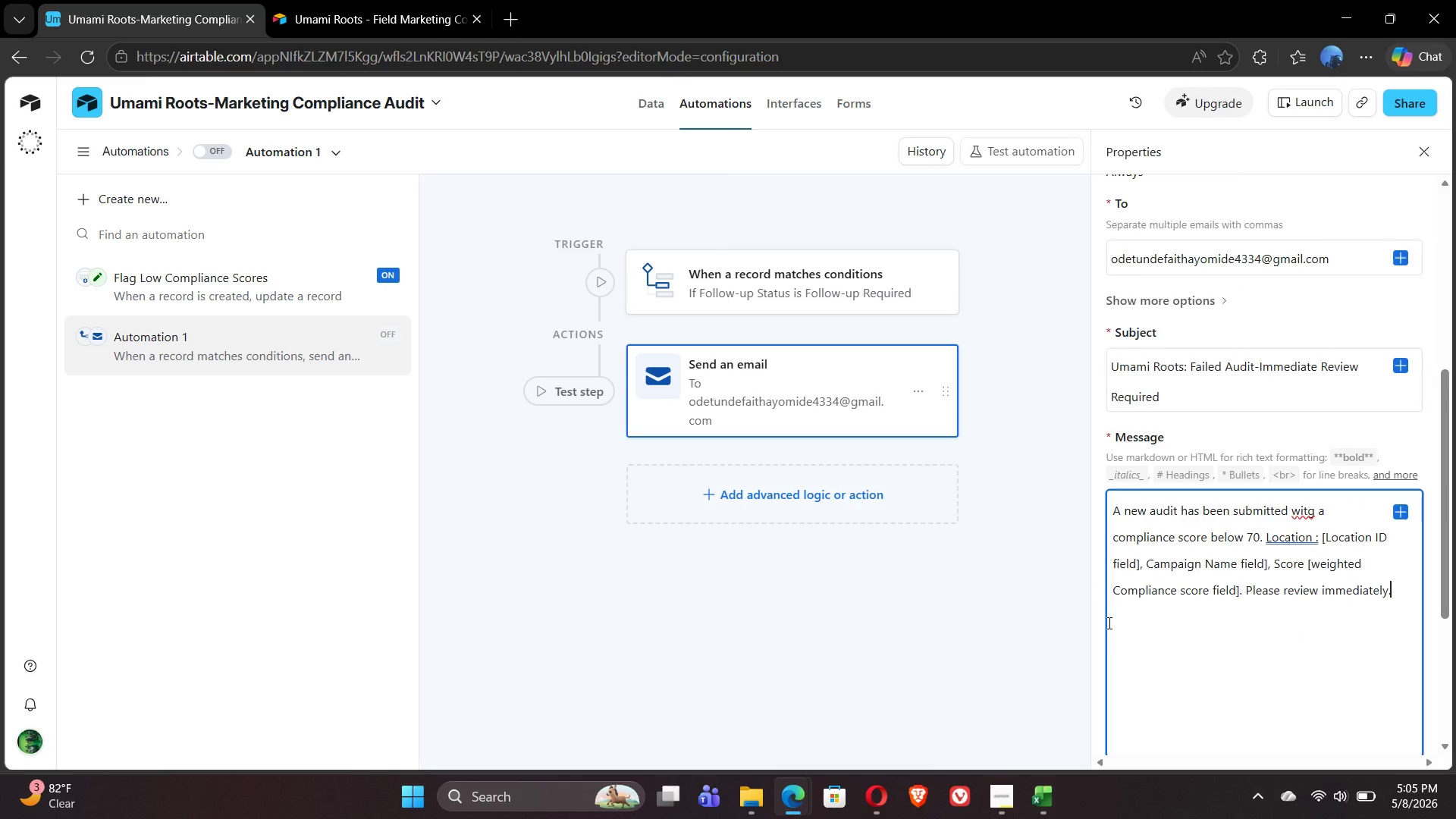 
left_click([214, 152])
 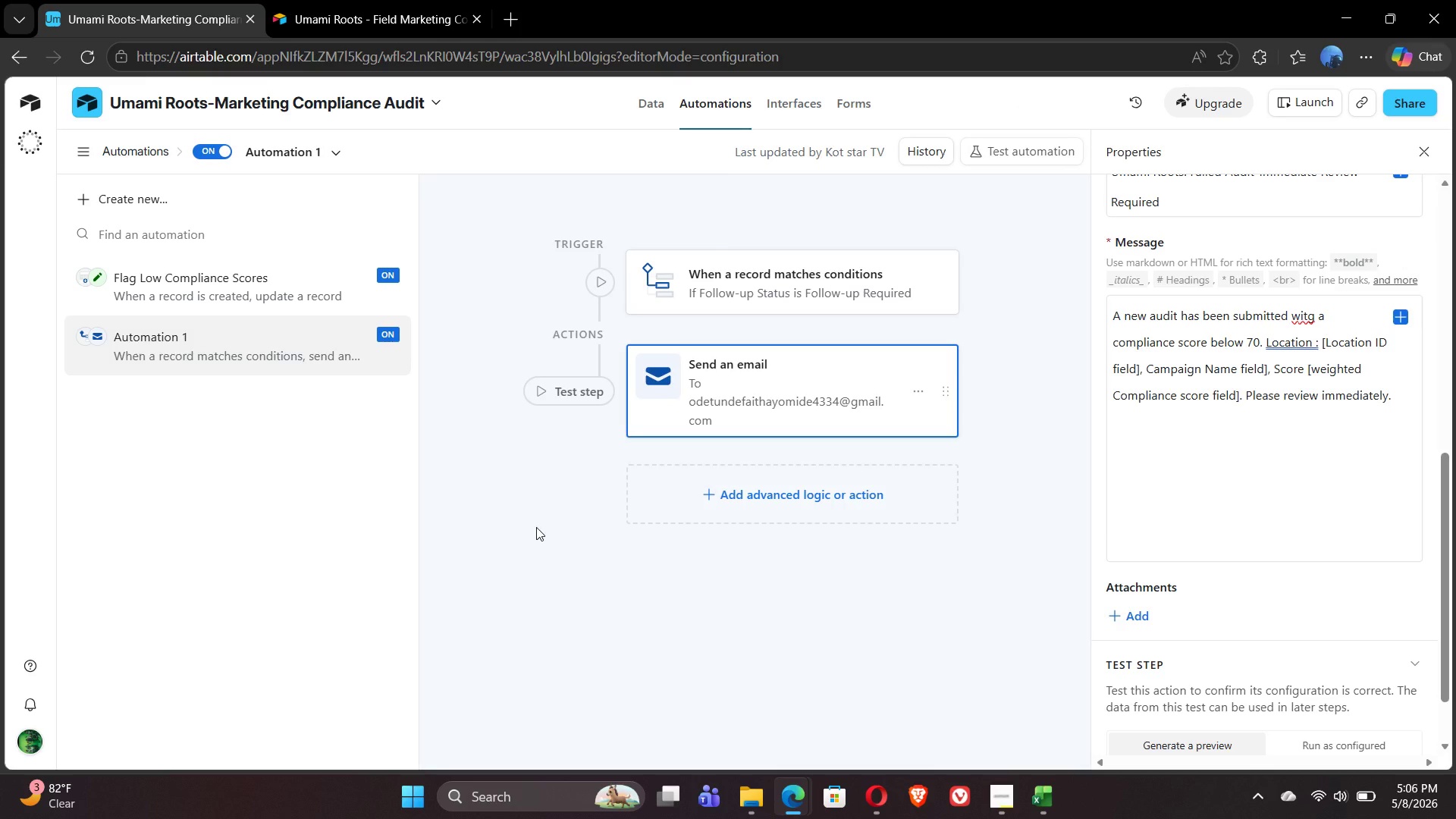 
wait(13.25)
 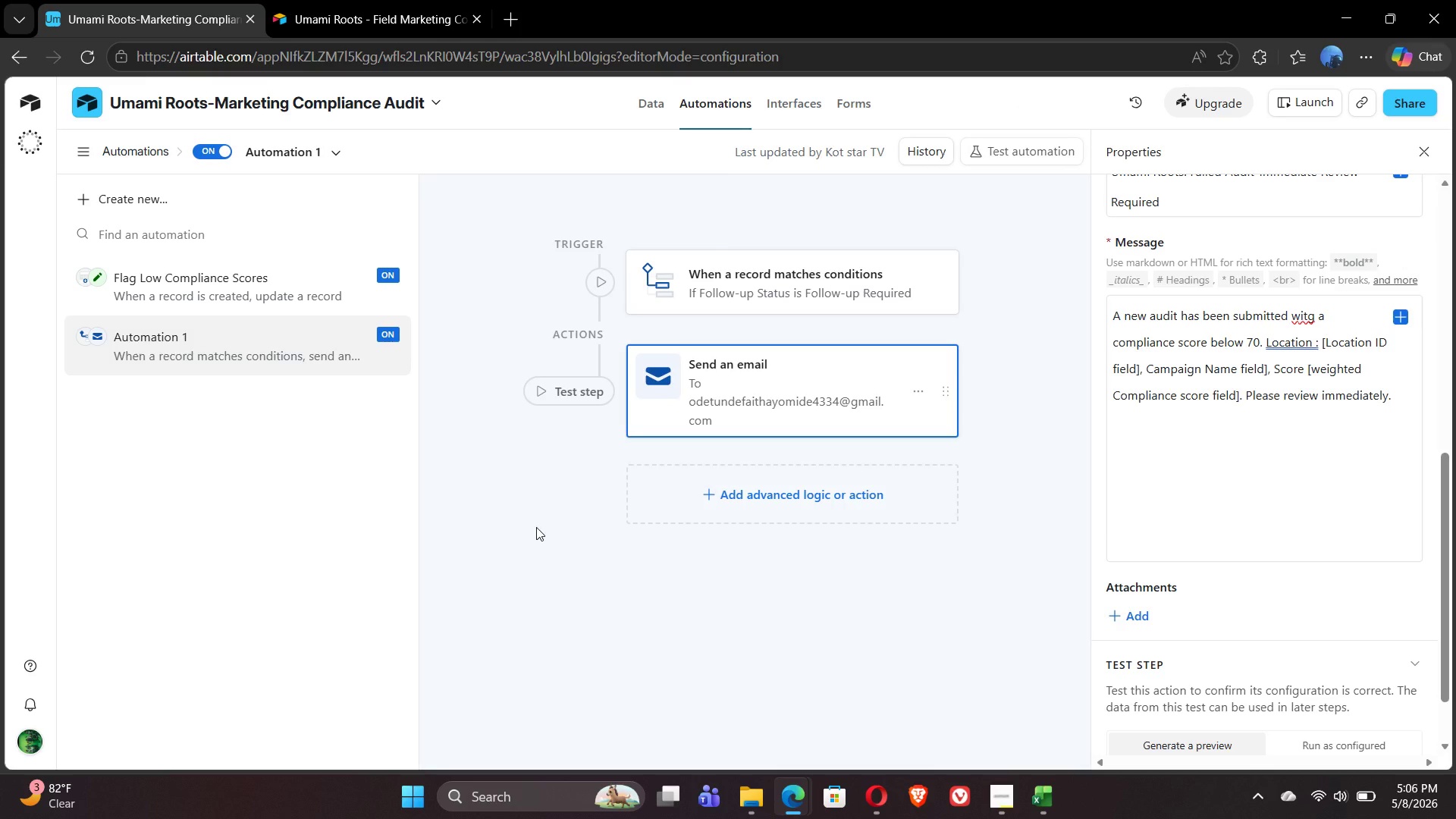 
left_click([795, 105])
 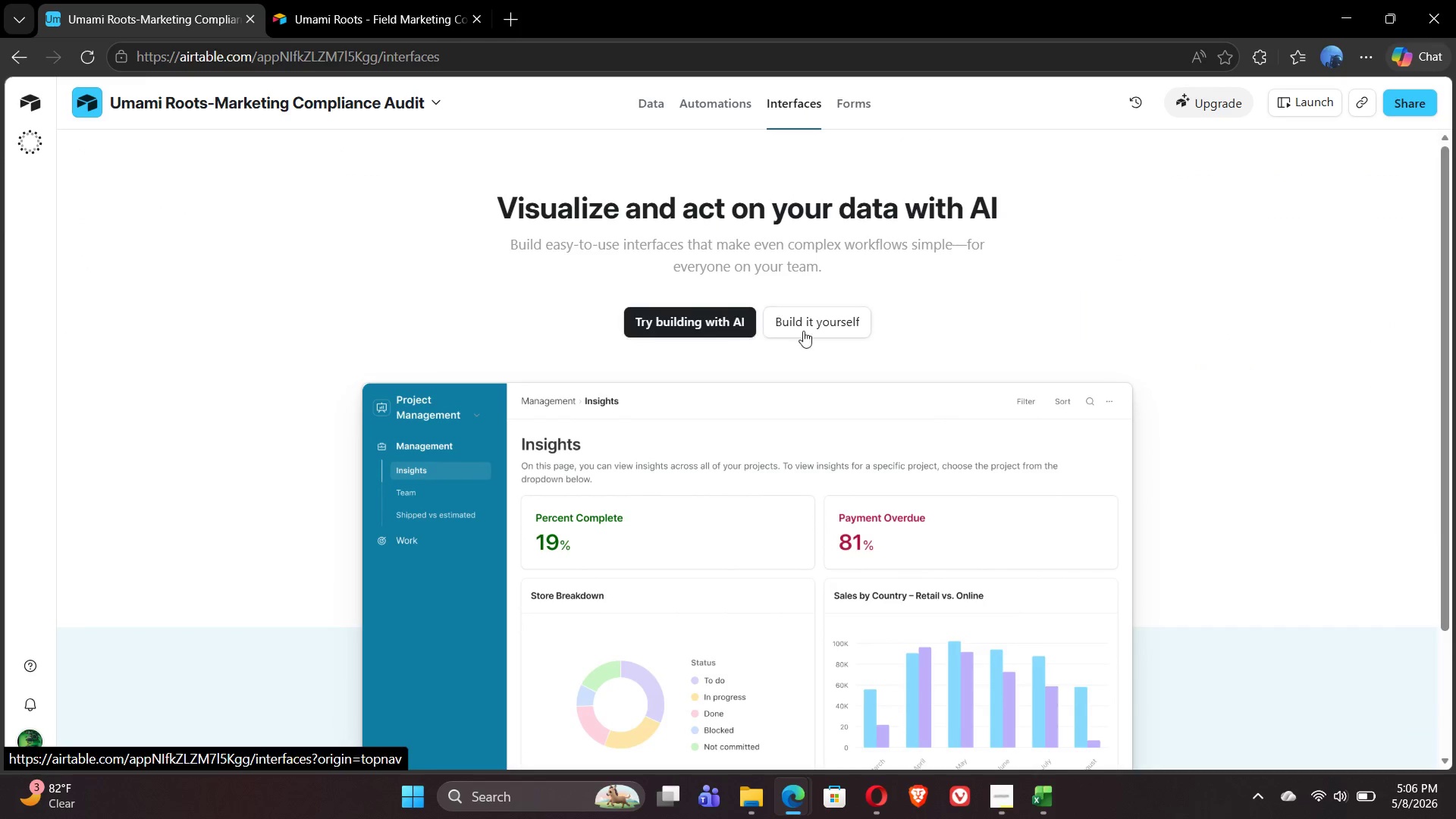 
left_click([814, 325])
 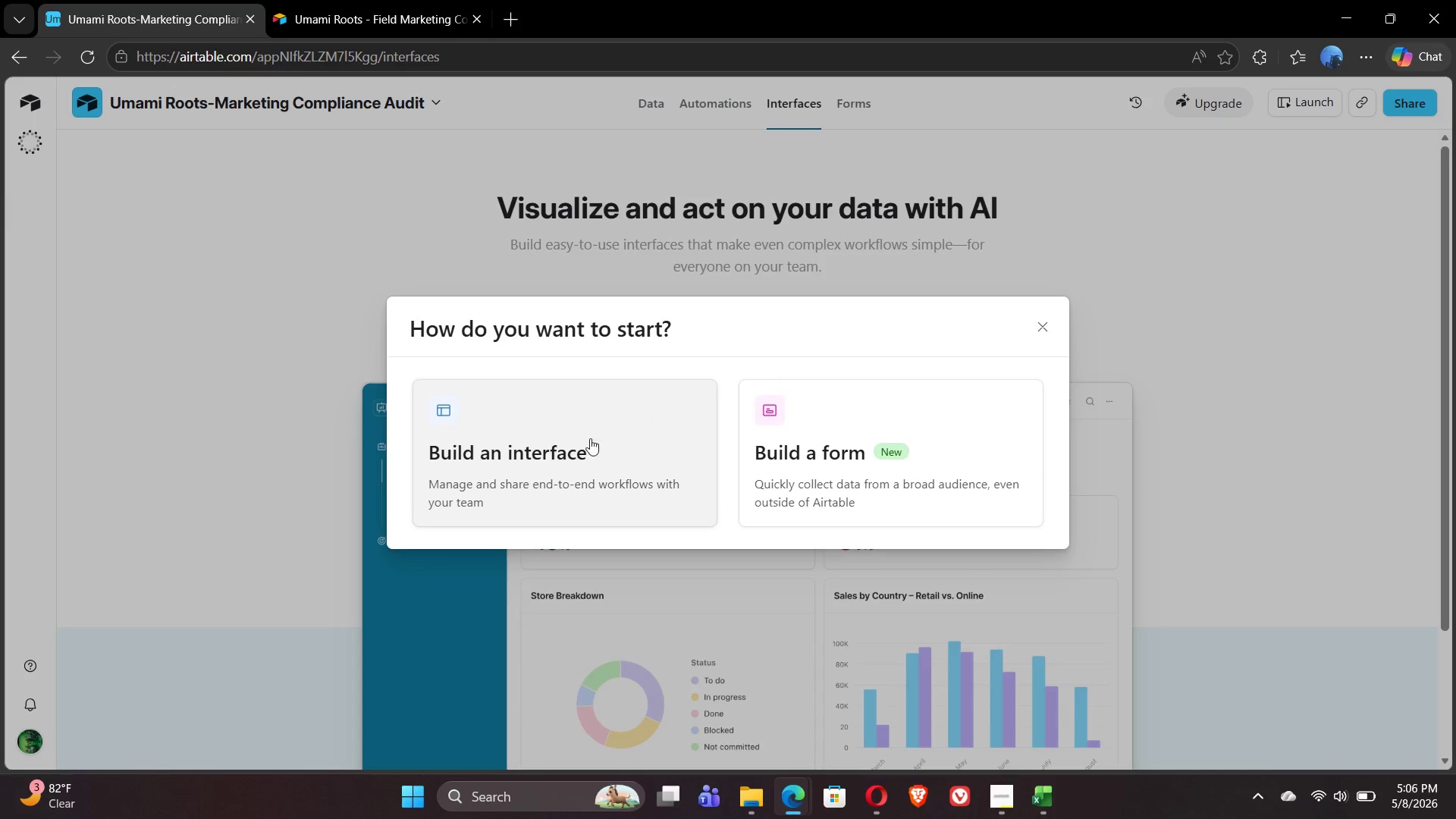 
left_click([579, 444])
 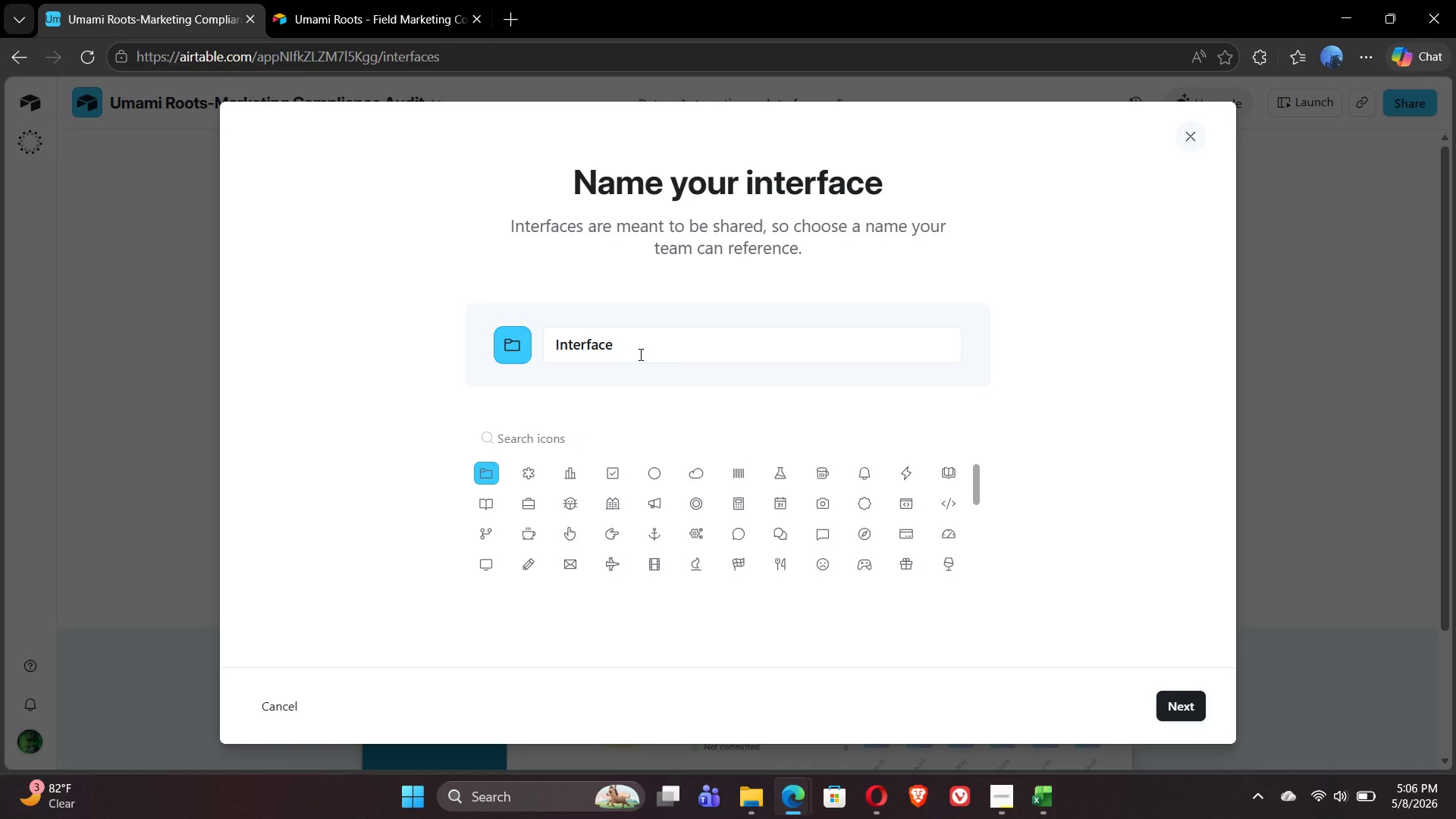 
left_click([628, 356])
 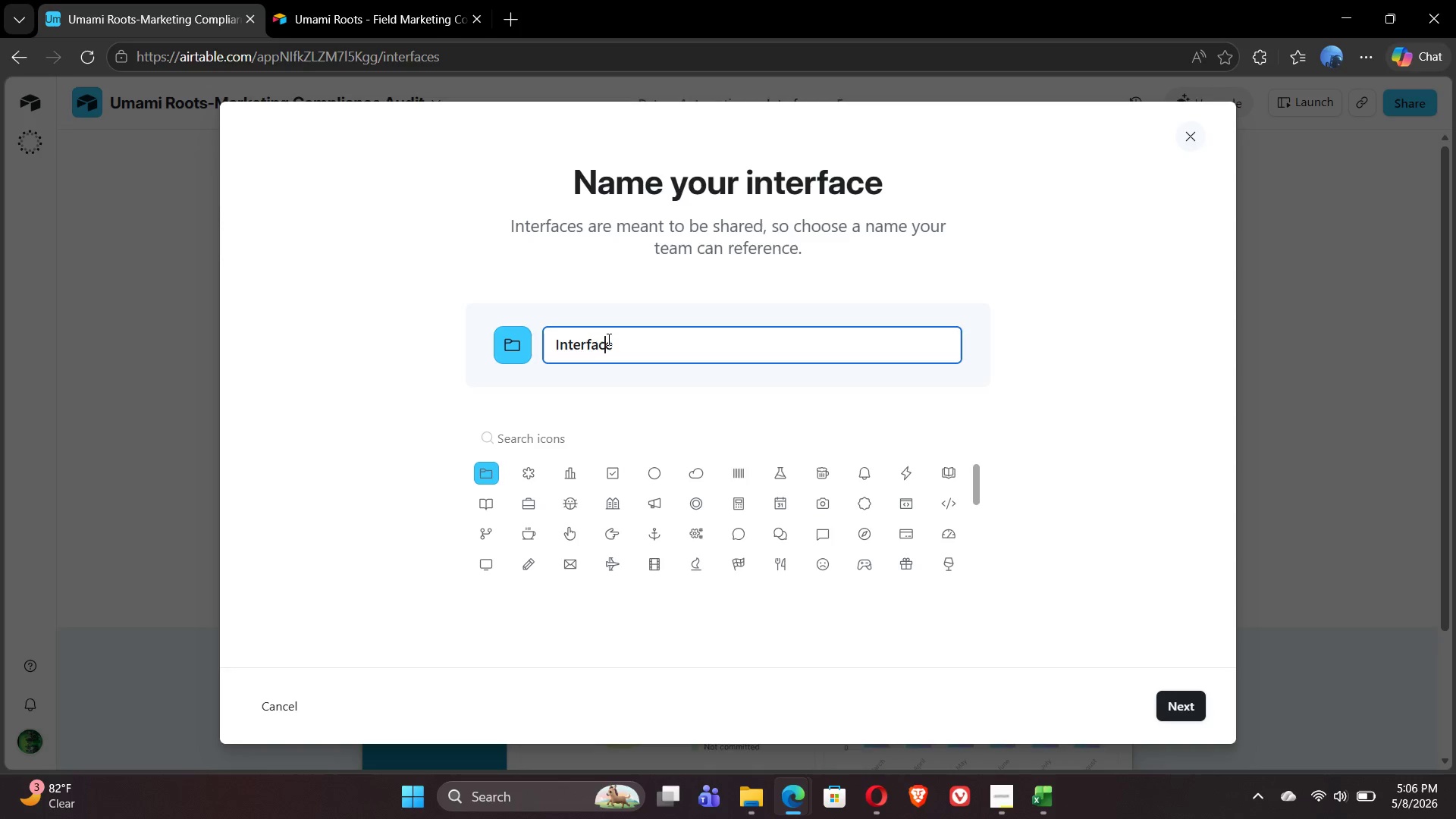 
double_click([607, 339])
 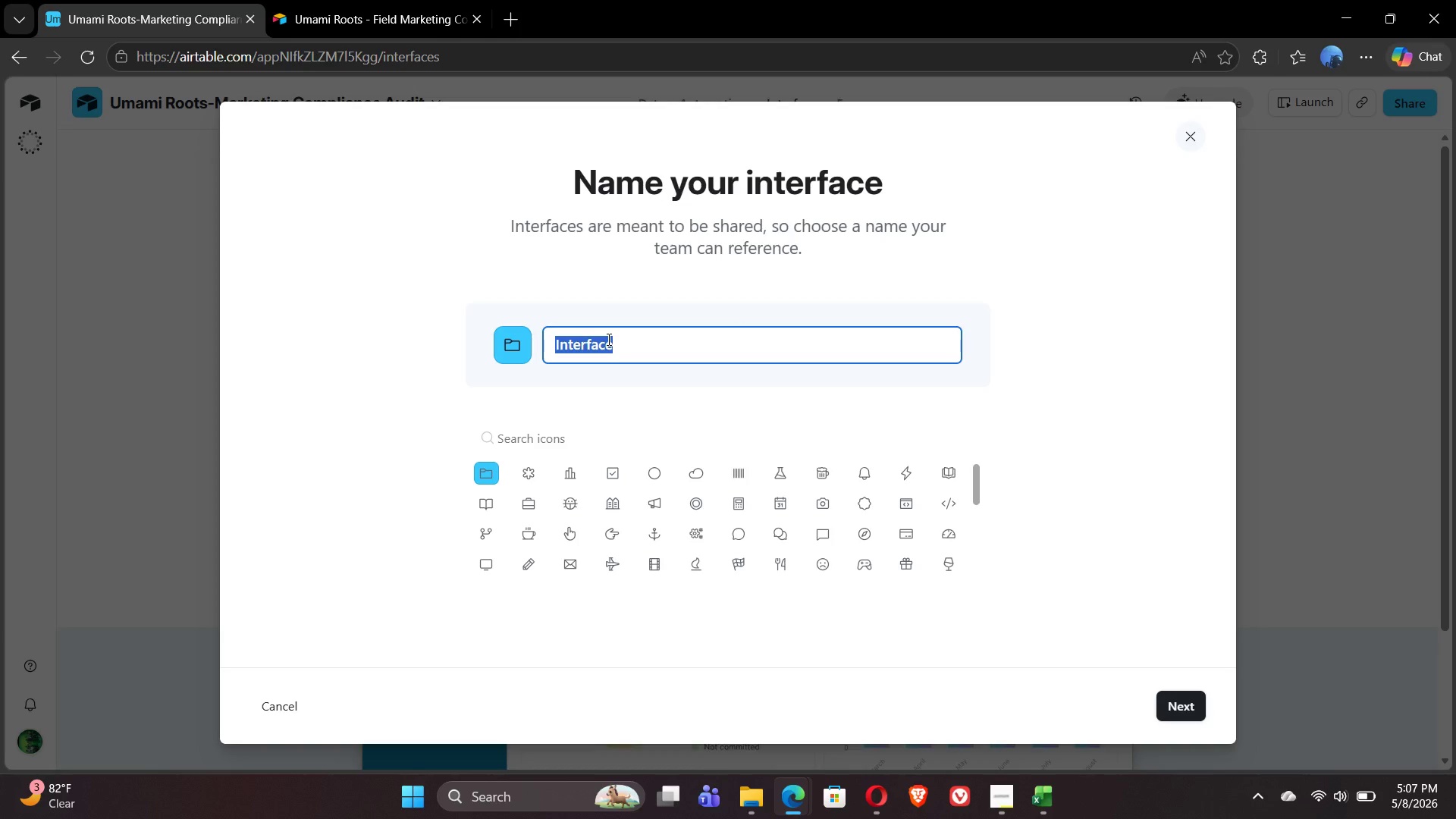 
wait(48.89)
 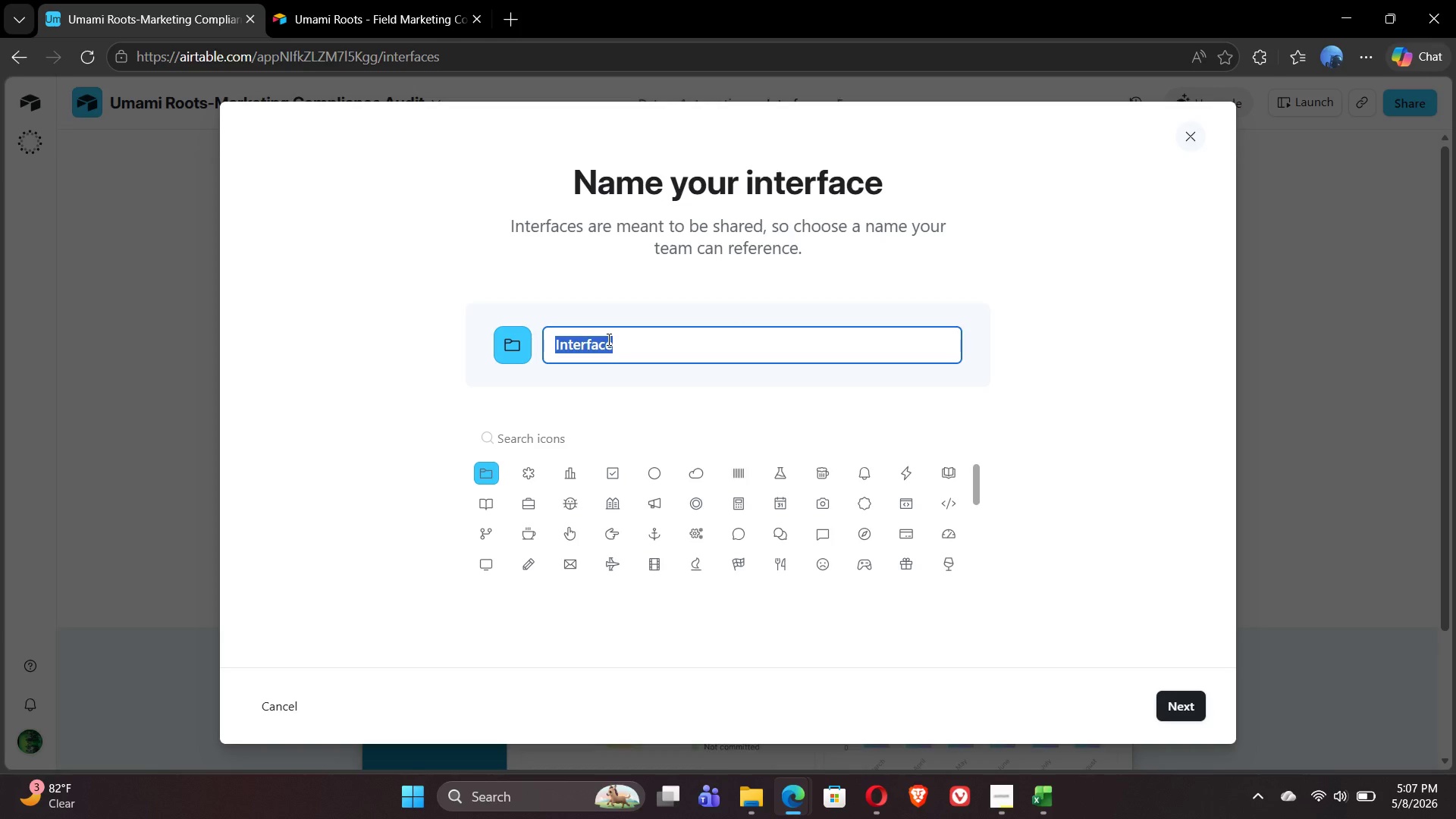 
type(Umami Roots - Brand COMPLAINCE)
key(Backspace)
key(Backspace)
key(Backspace)
key(Backspace)
key(Backspace)
key(Backspace)
type(ompliance Dashboard)
 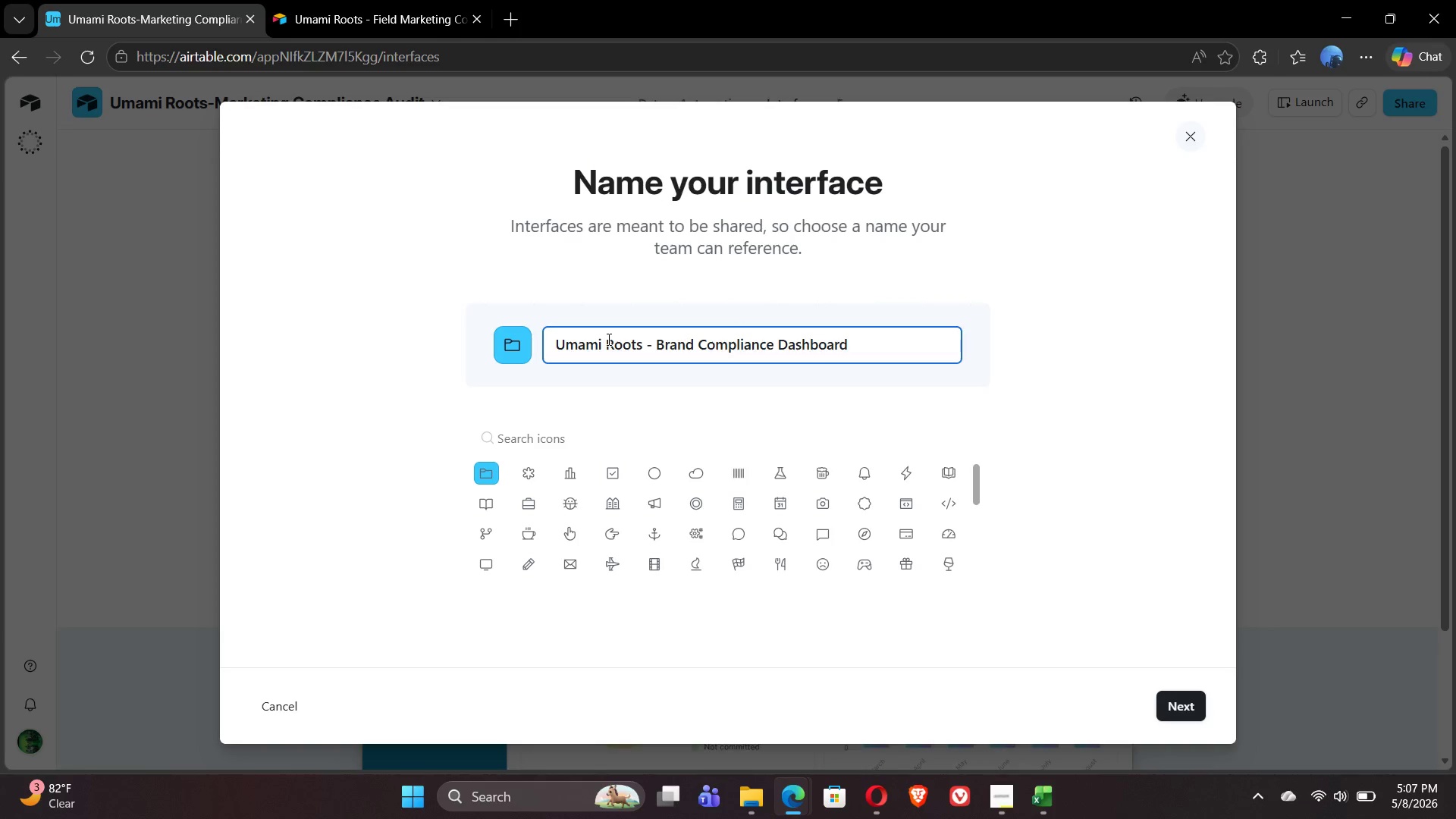 
left_click([1172, 712])
 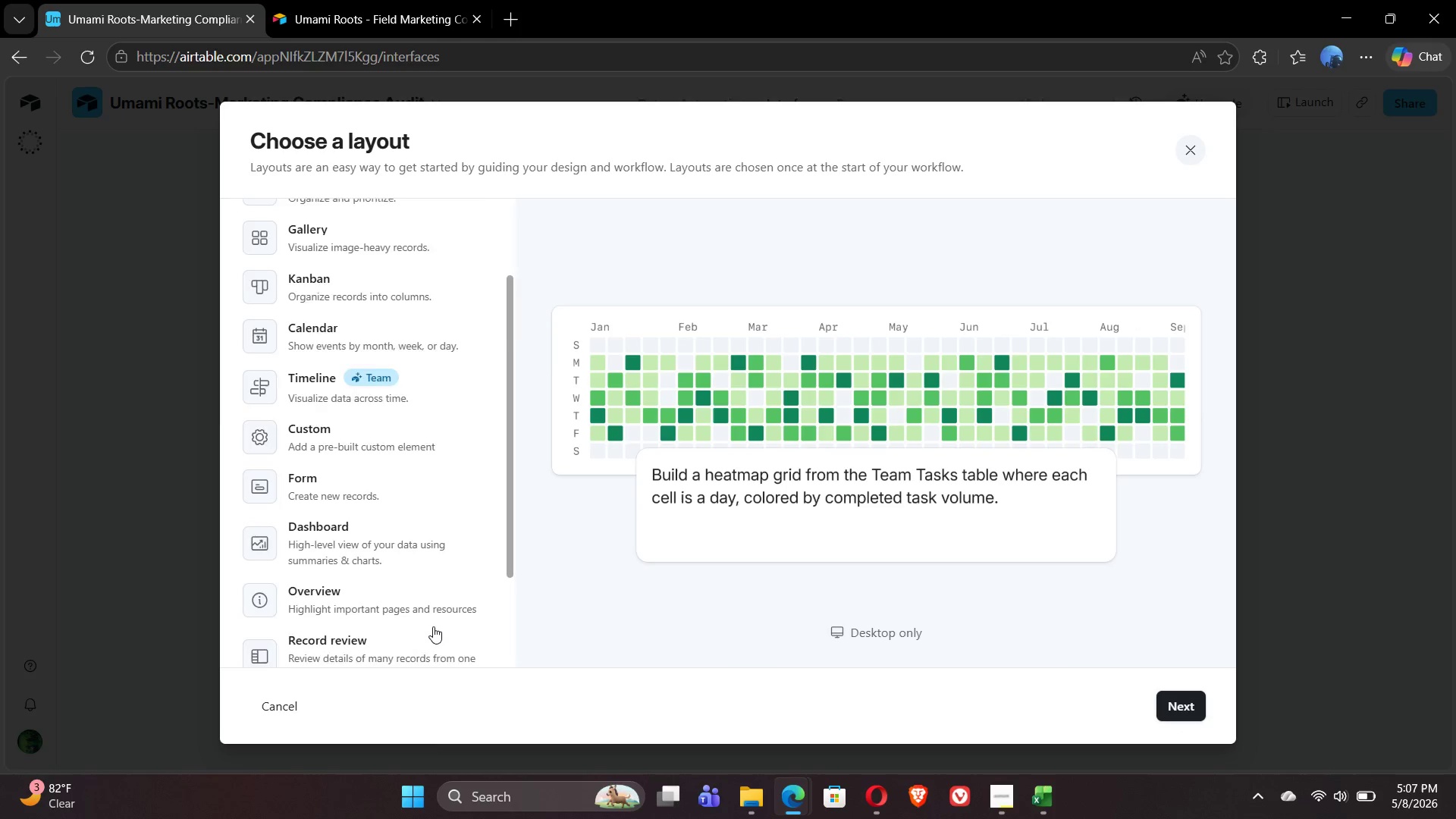 
wait(5.41)
 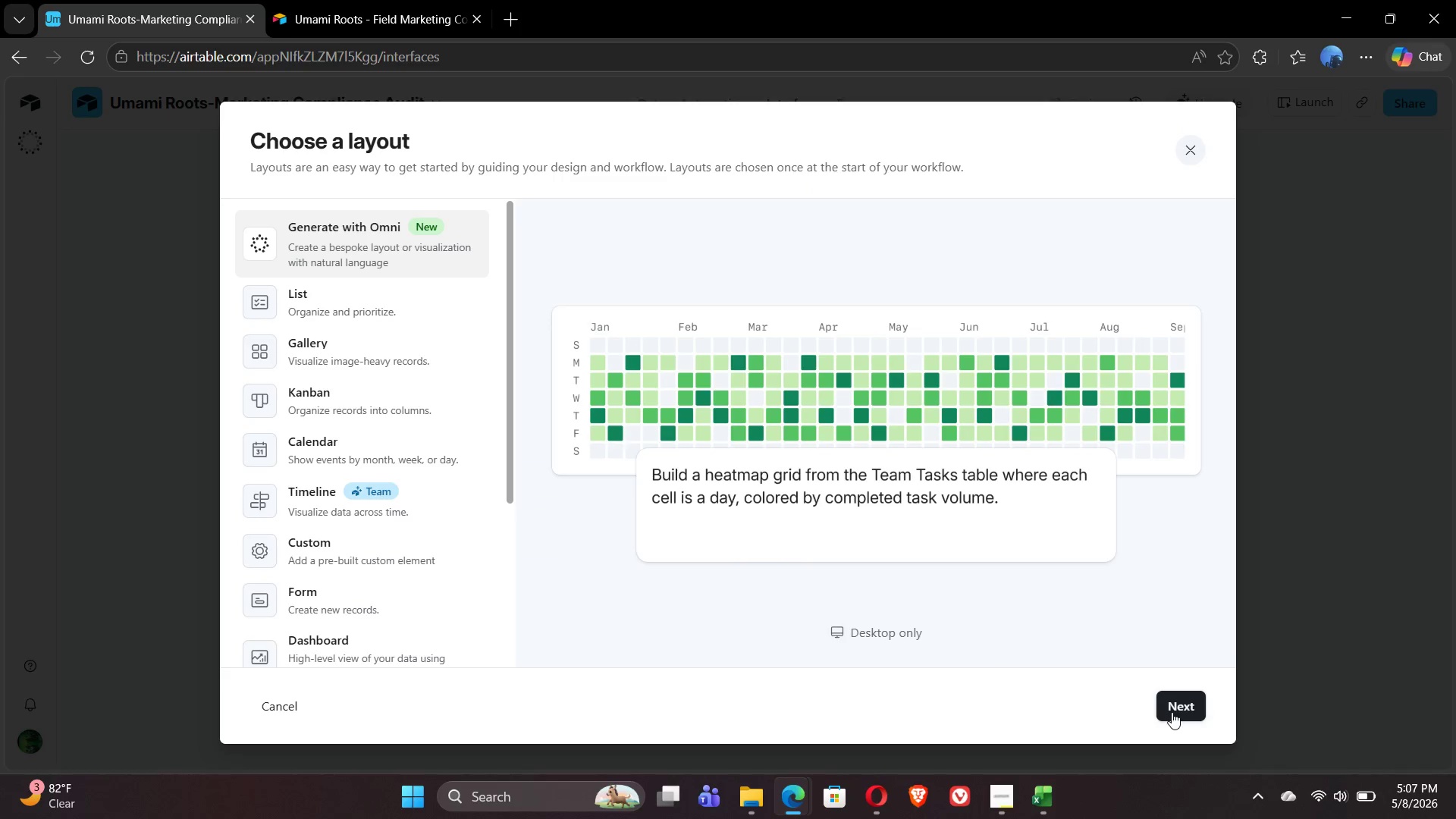 
left_click([365, 638])
 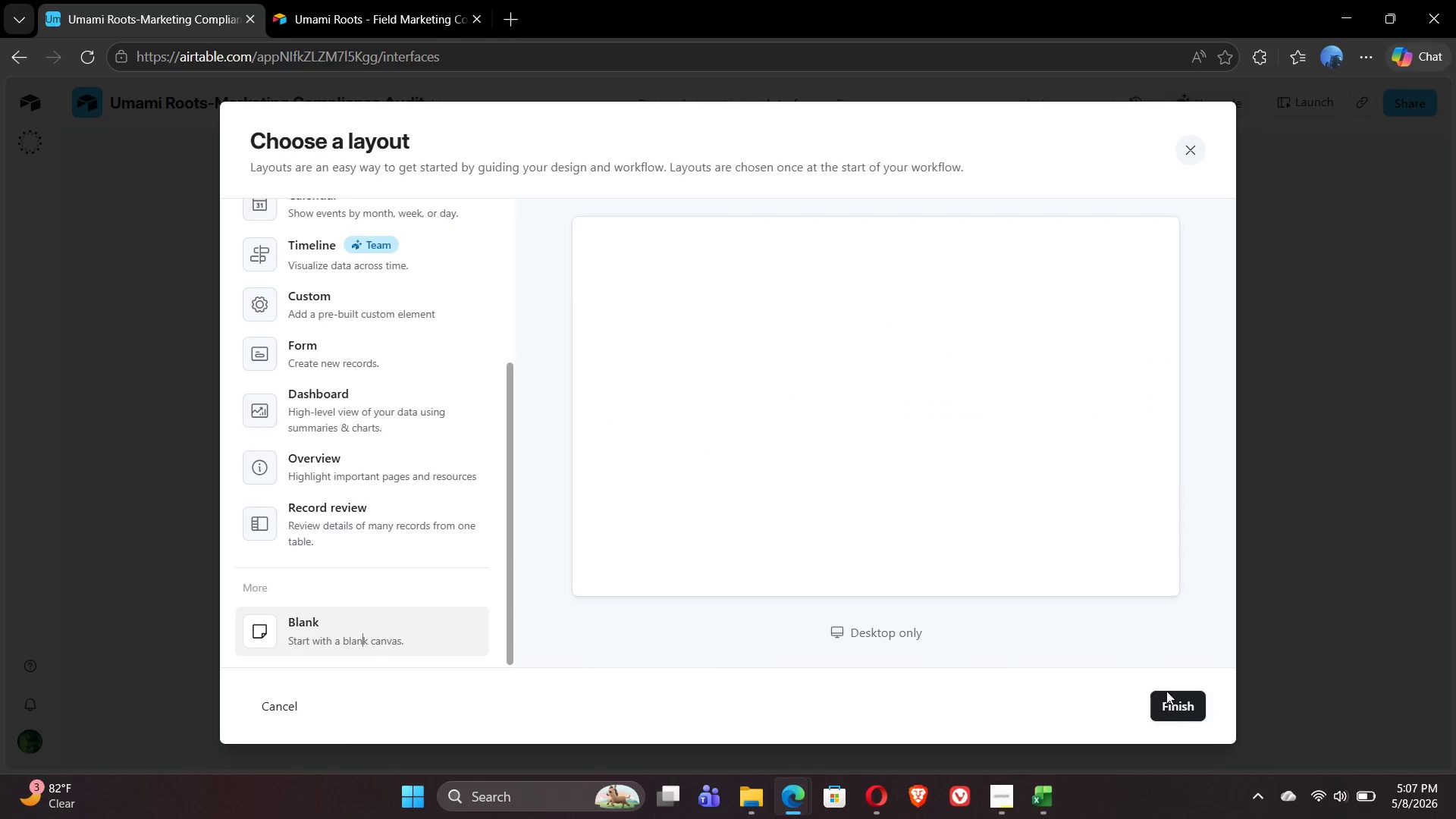 
left_click([1172, 708])
 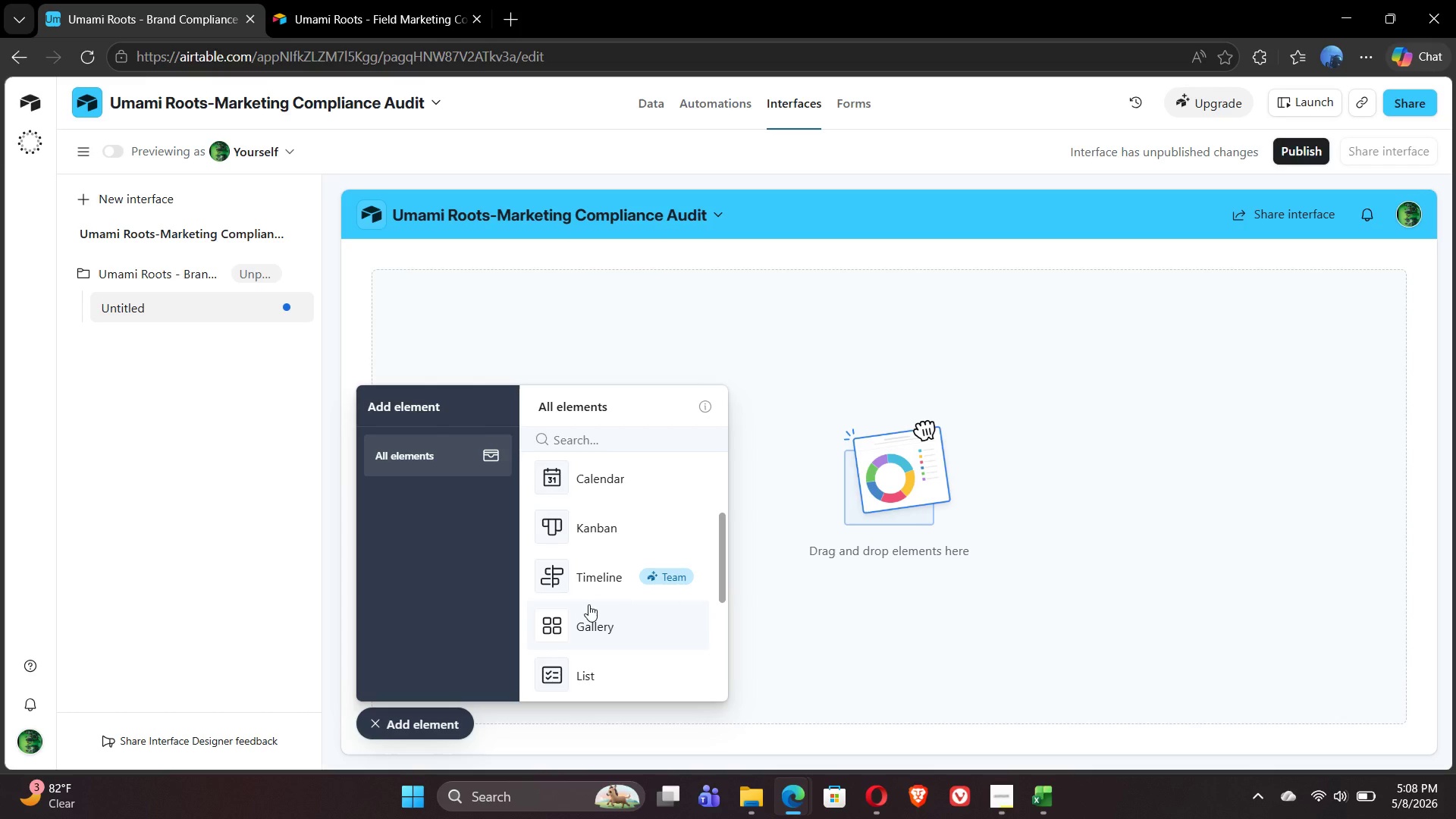 
wait(57.91)
 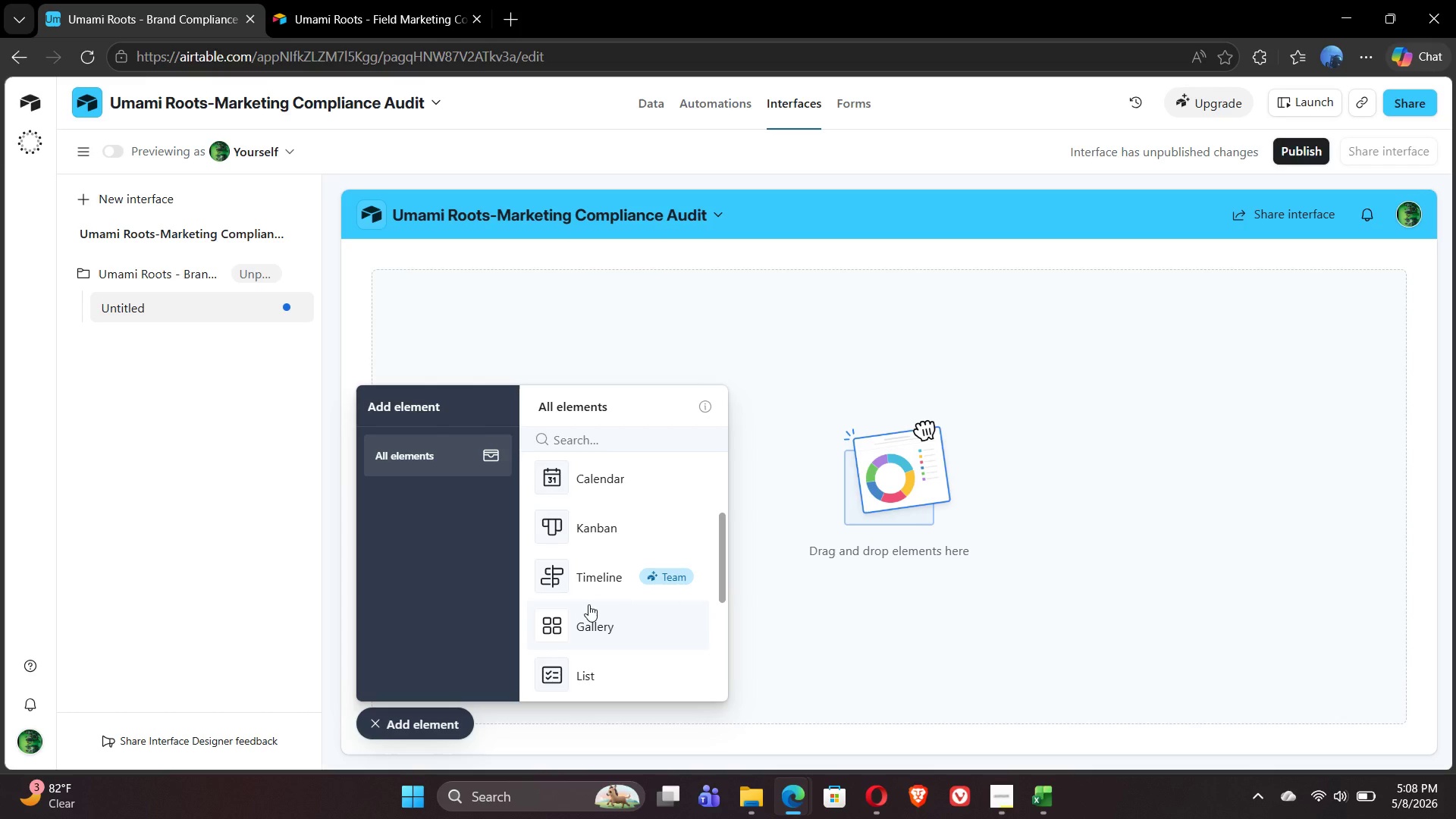 
left_click([631, 536])
 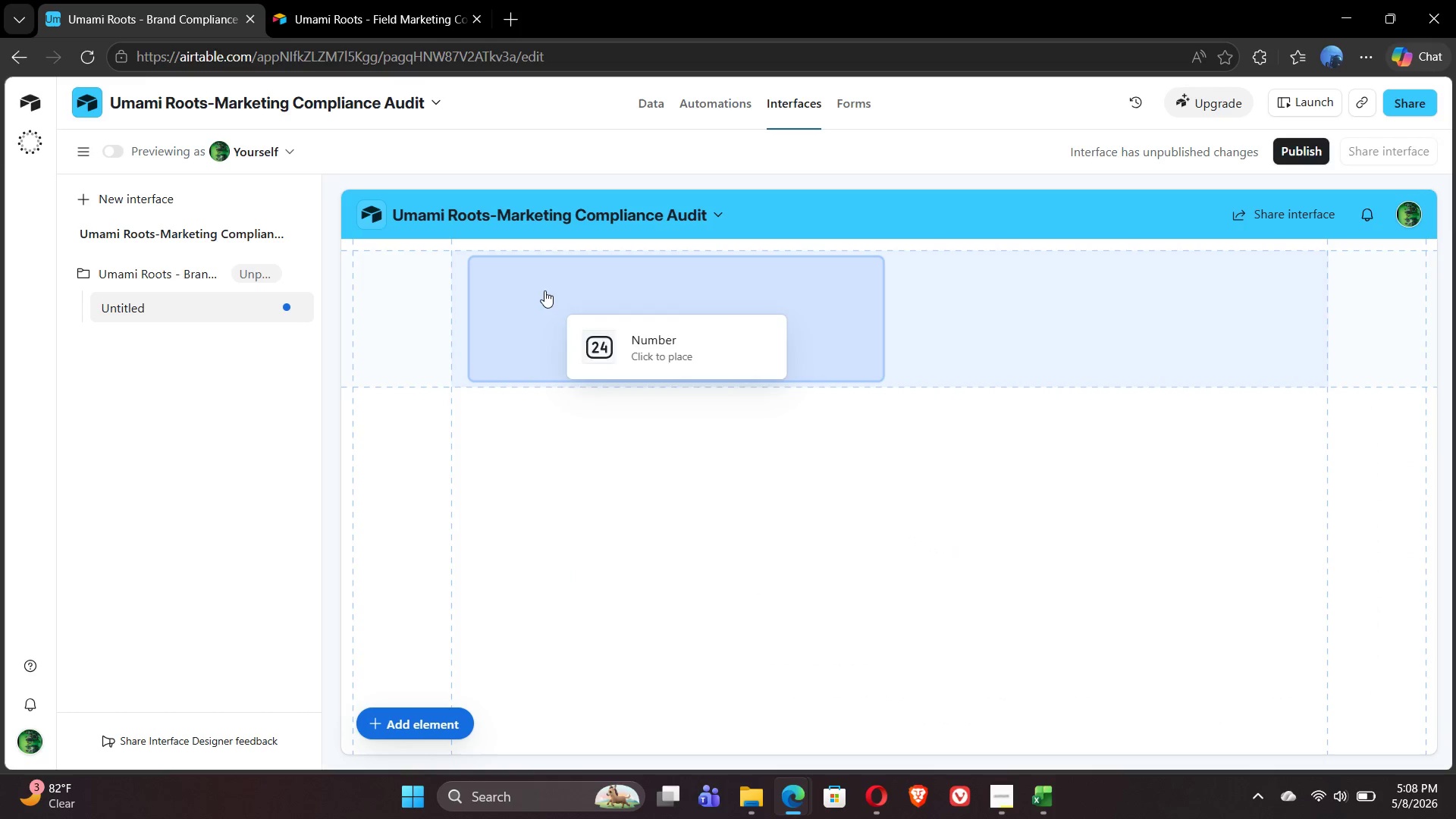 
left_click([501, 271])
 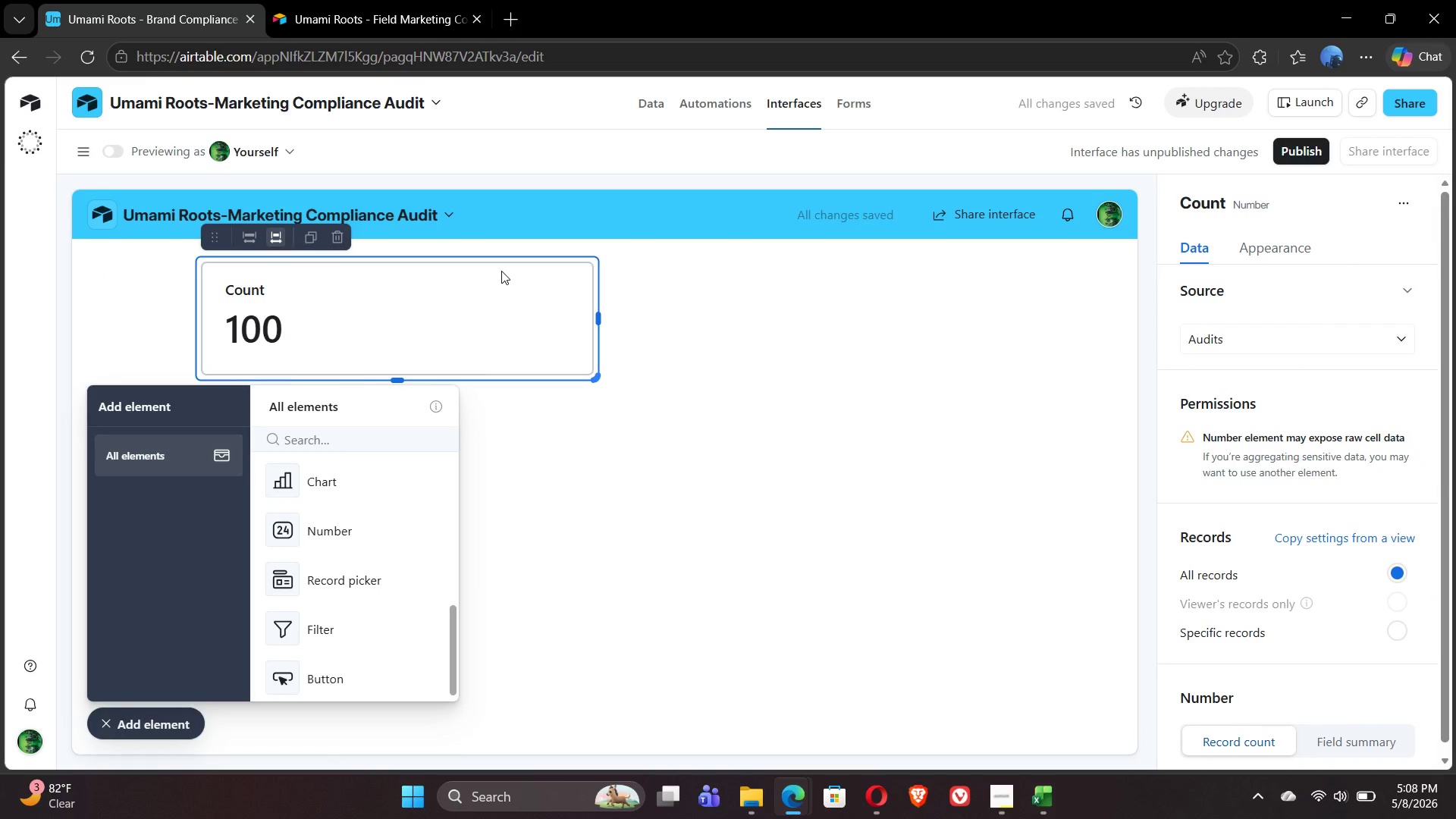 
wait(8.06)
 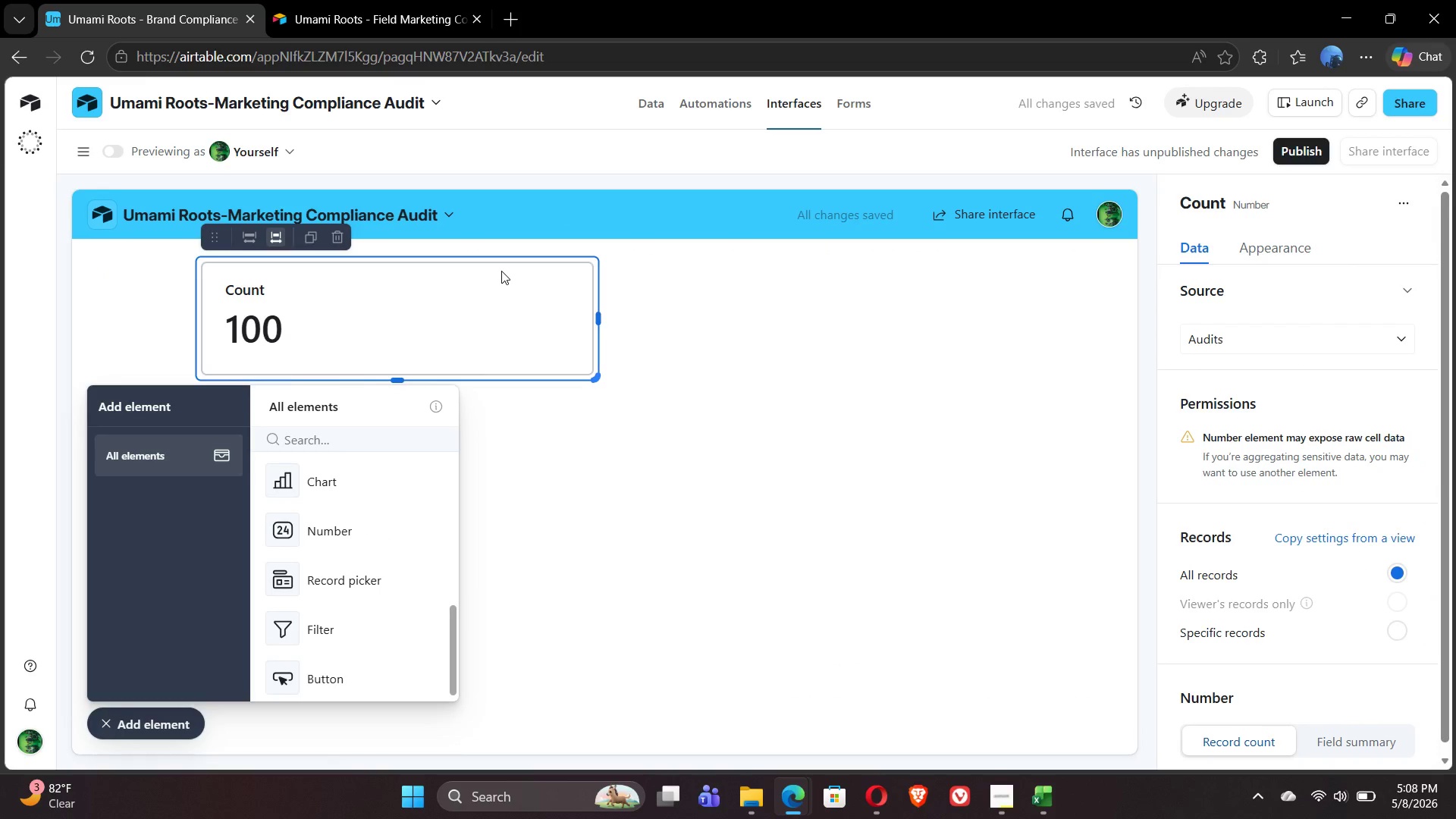 
left_click([160, 720])
 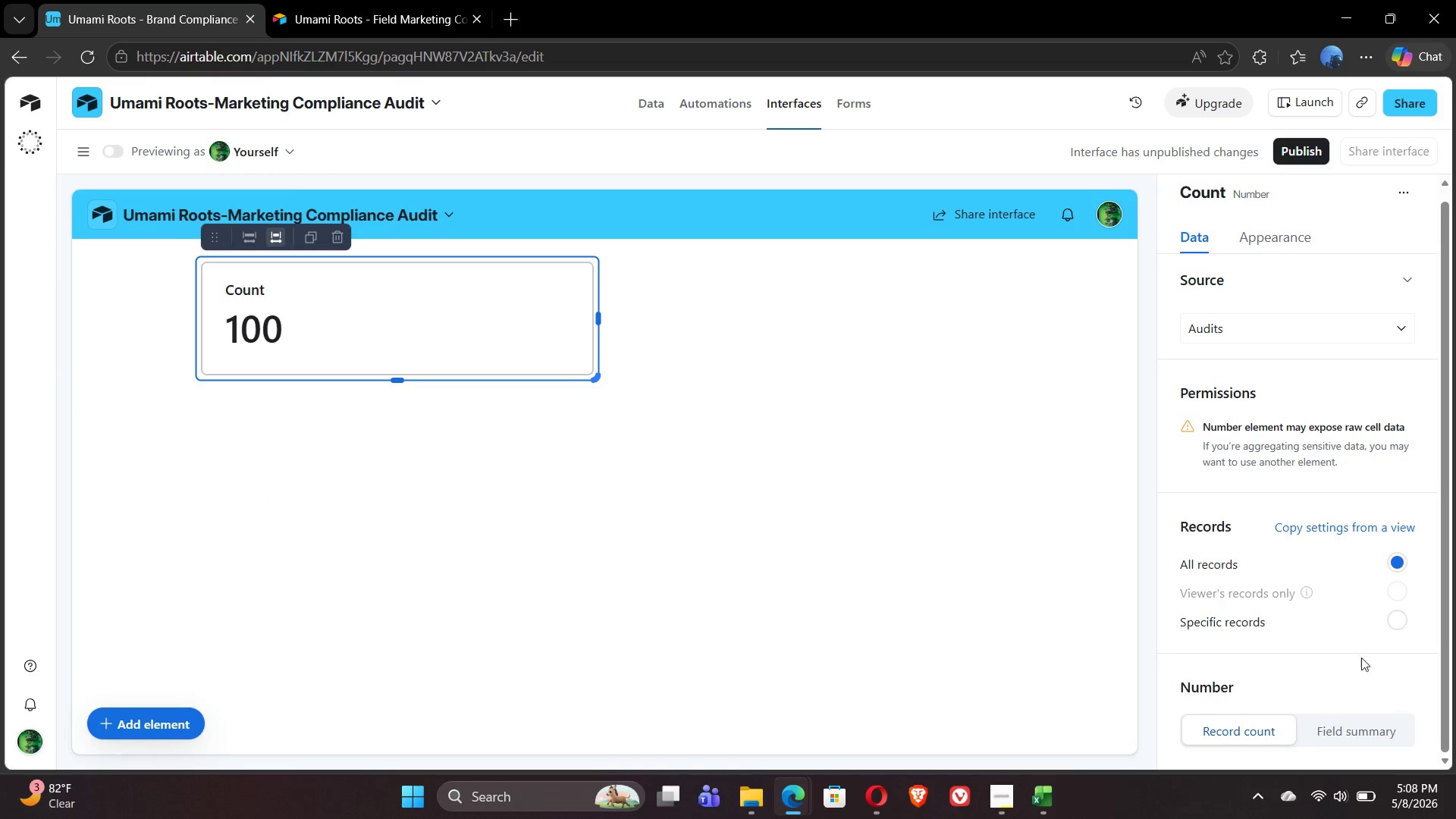 
left_click([1398, 622])
 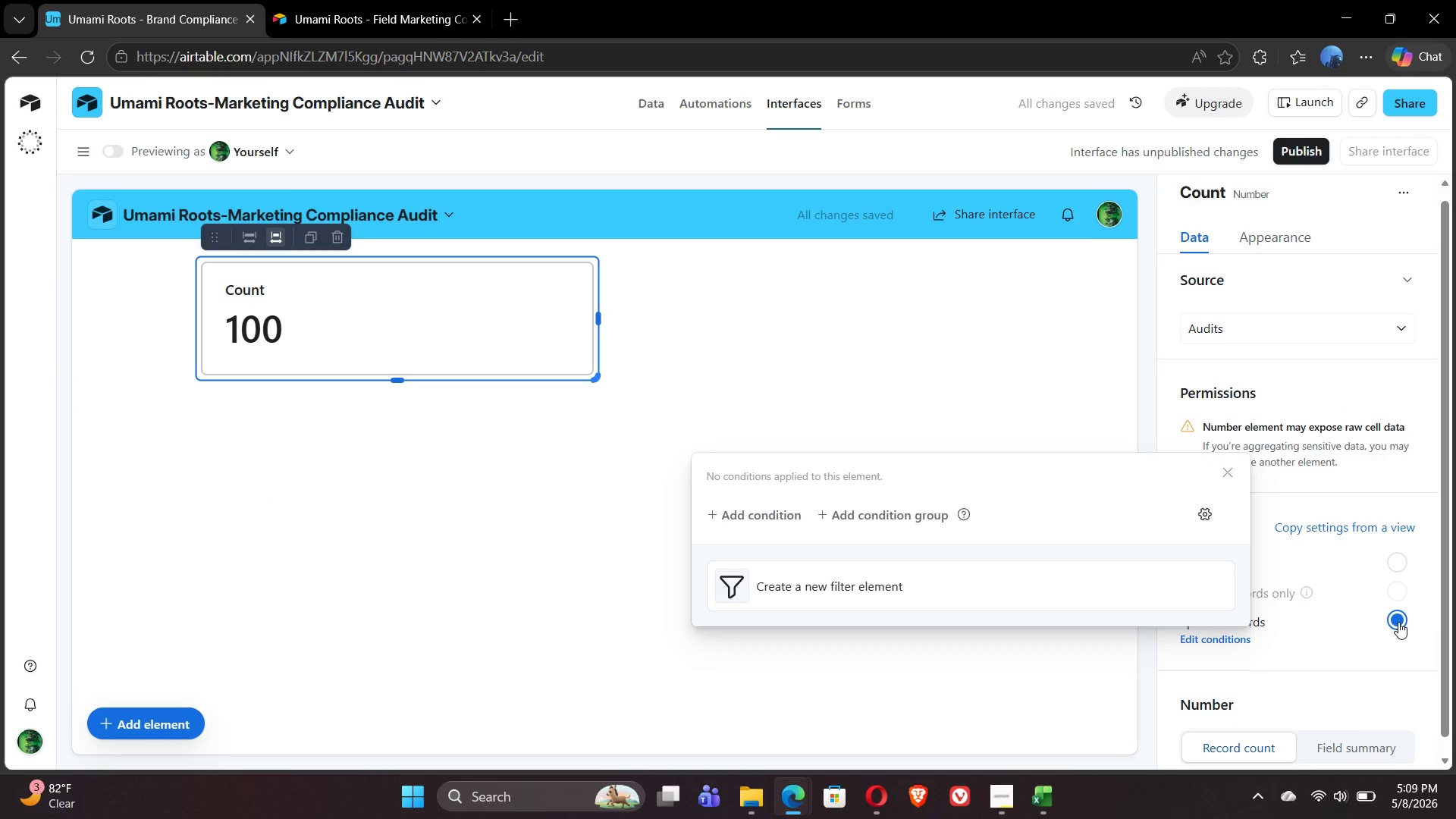 
wait(8.3)
 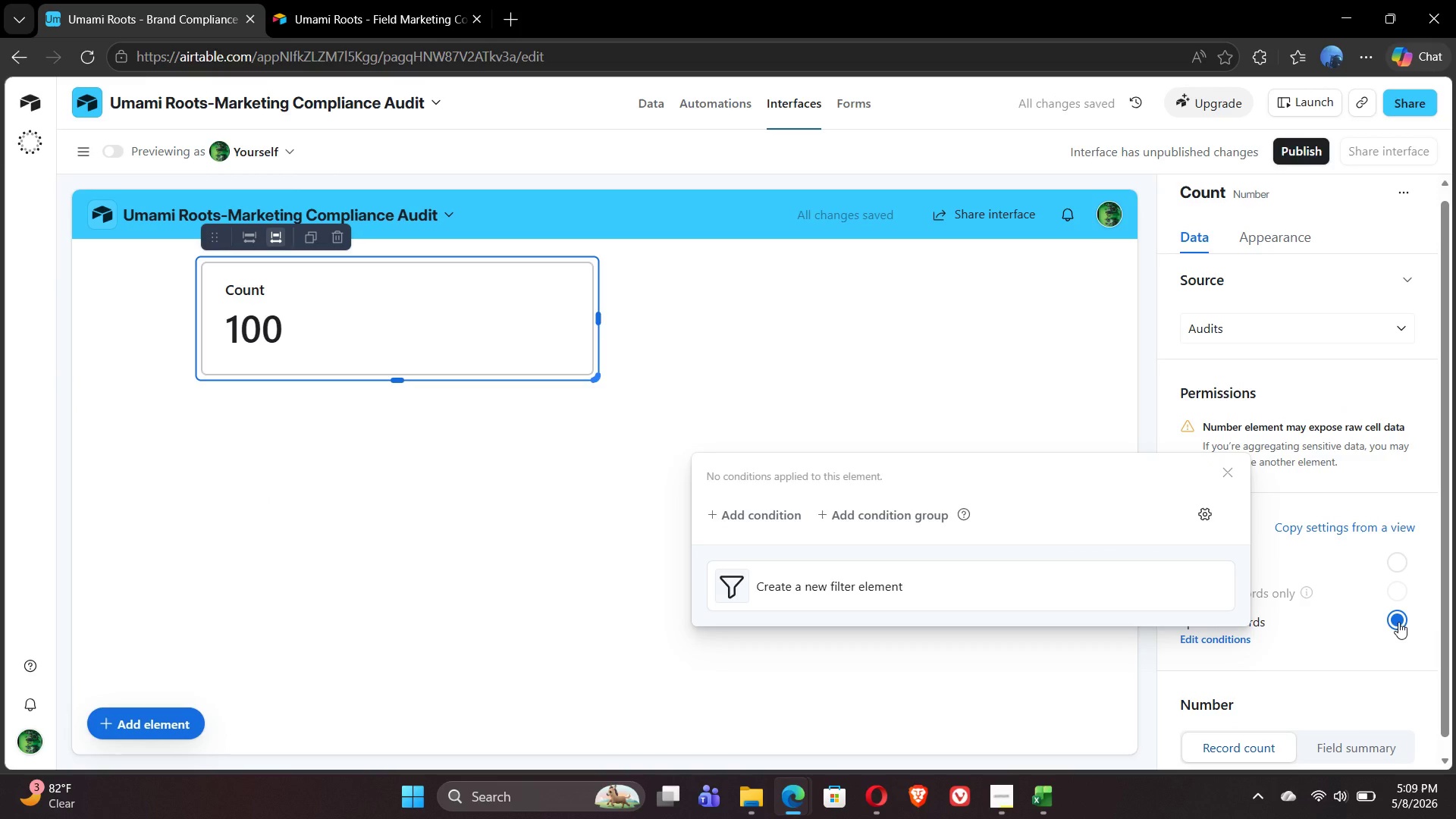 
left_click([1222, 477])
 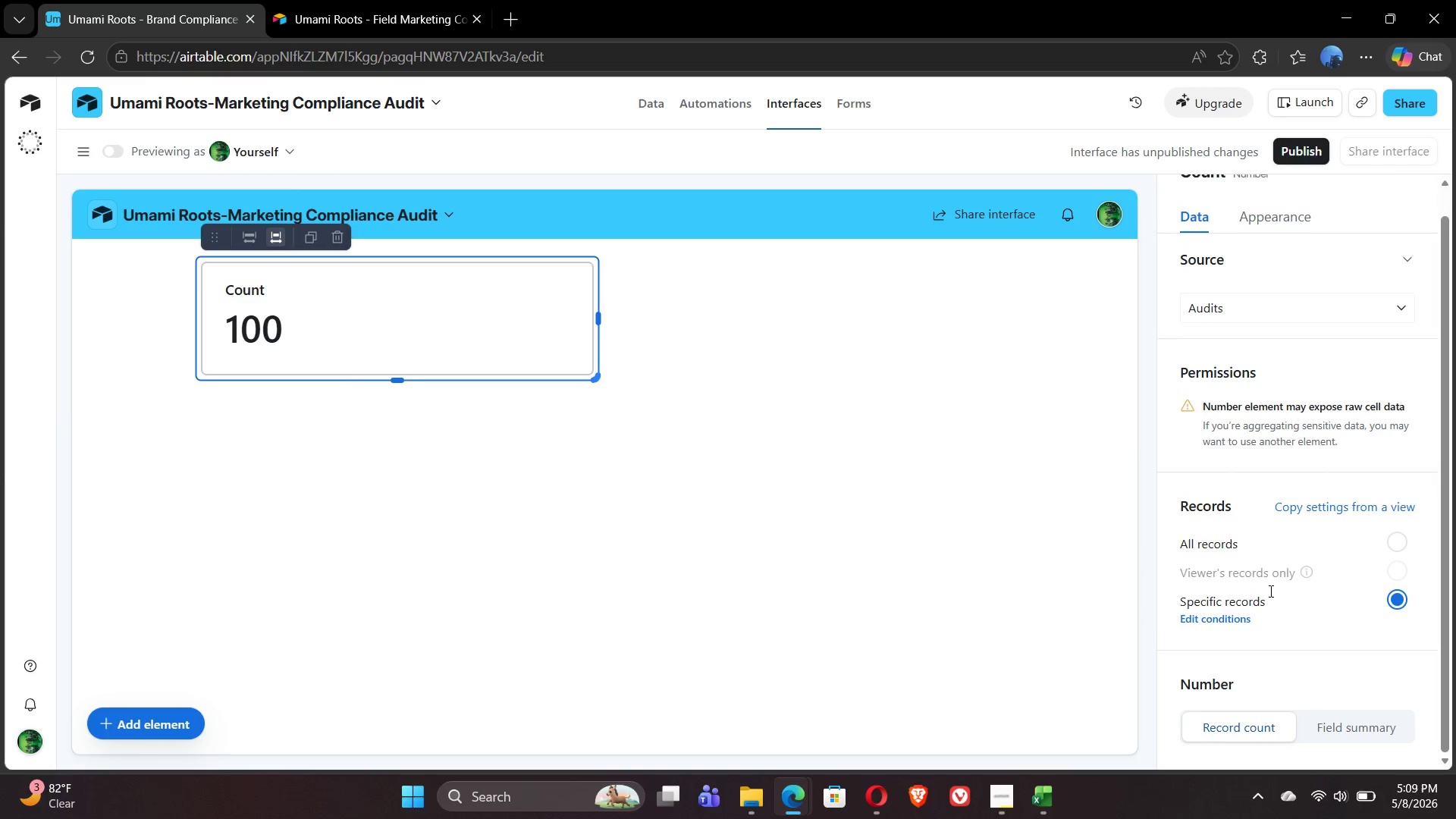 
wait(5.34)
 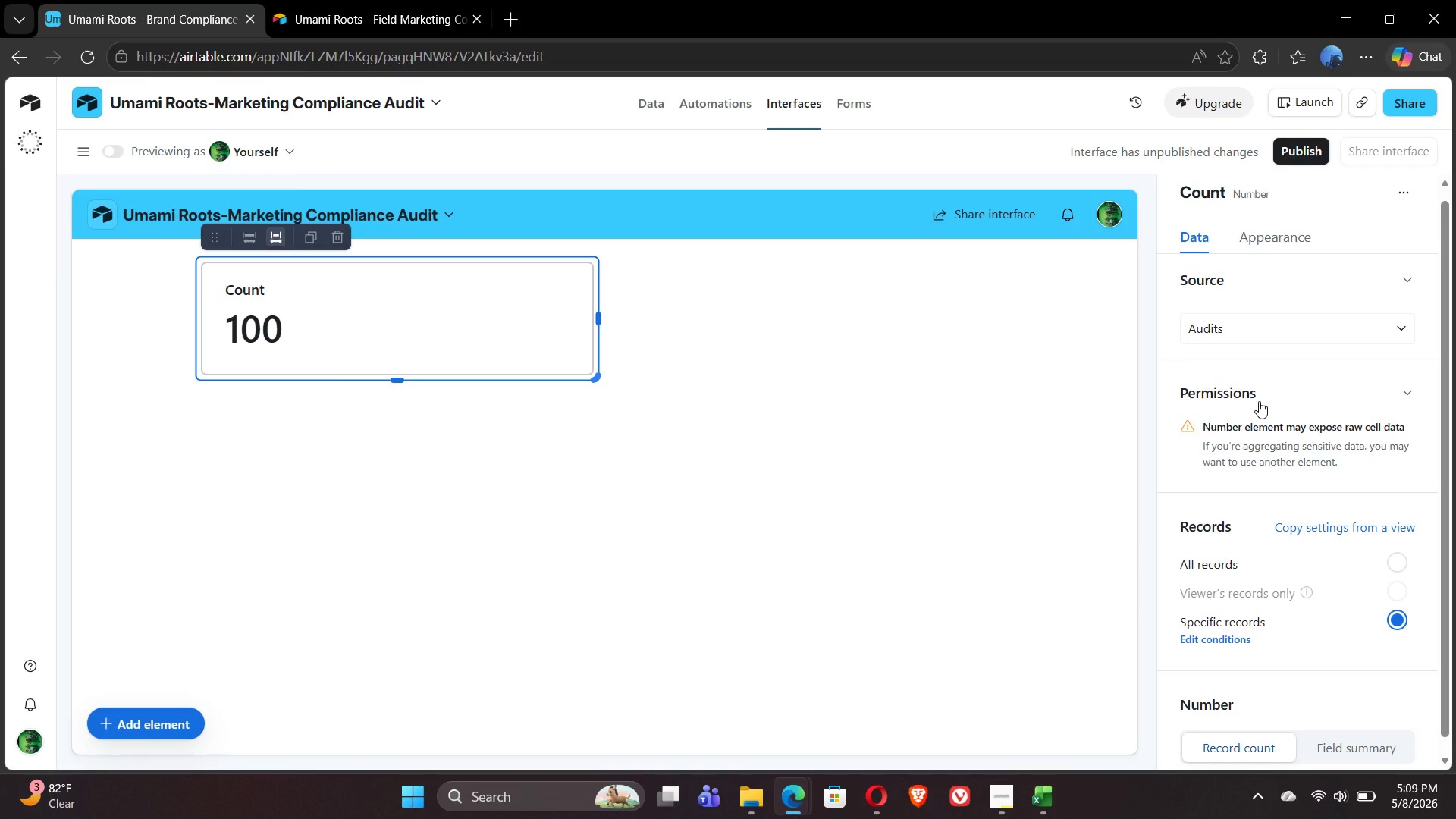 
left_click([1329, 724])
 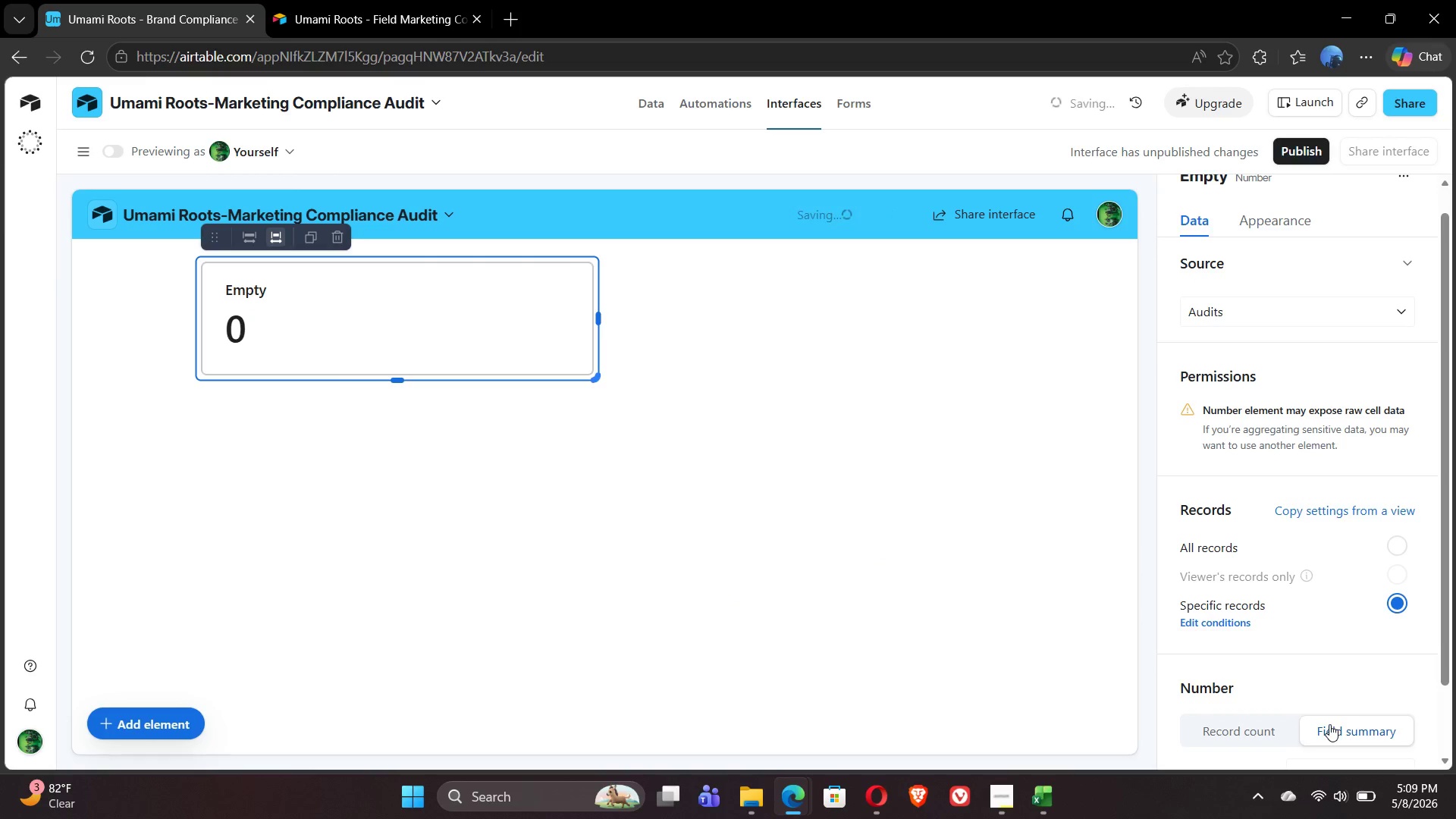 
mouse_move([1293, 662])
 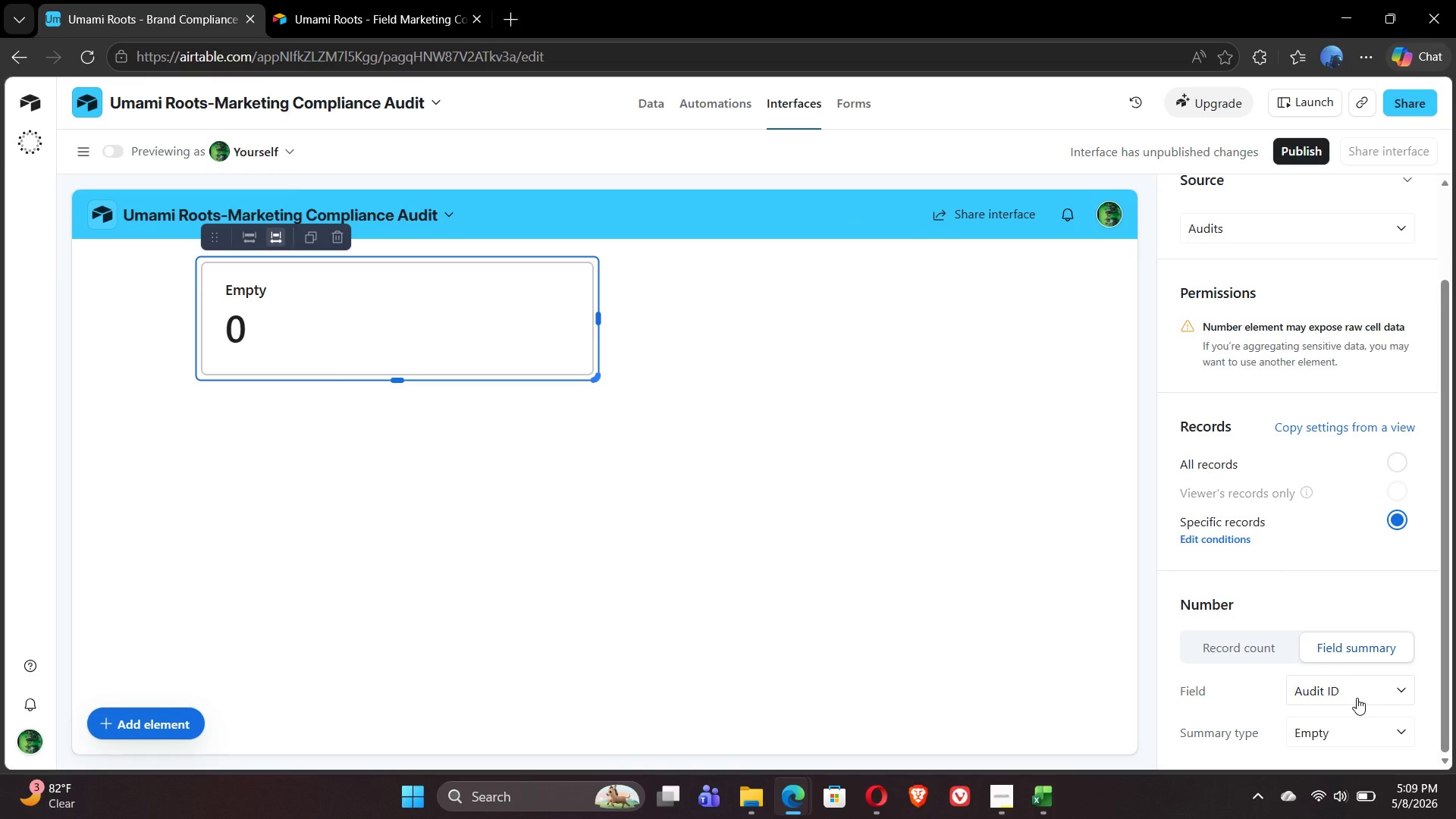 
wait(6.75)
 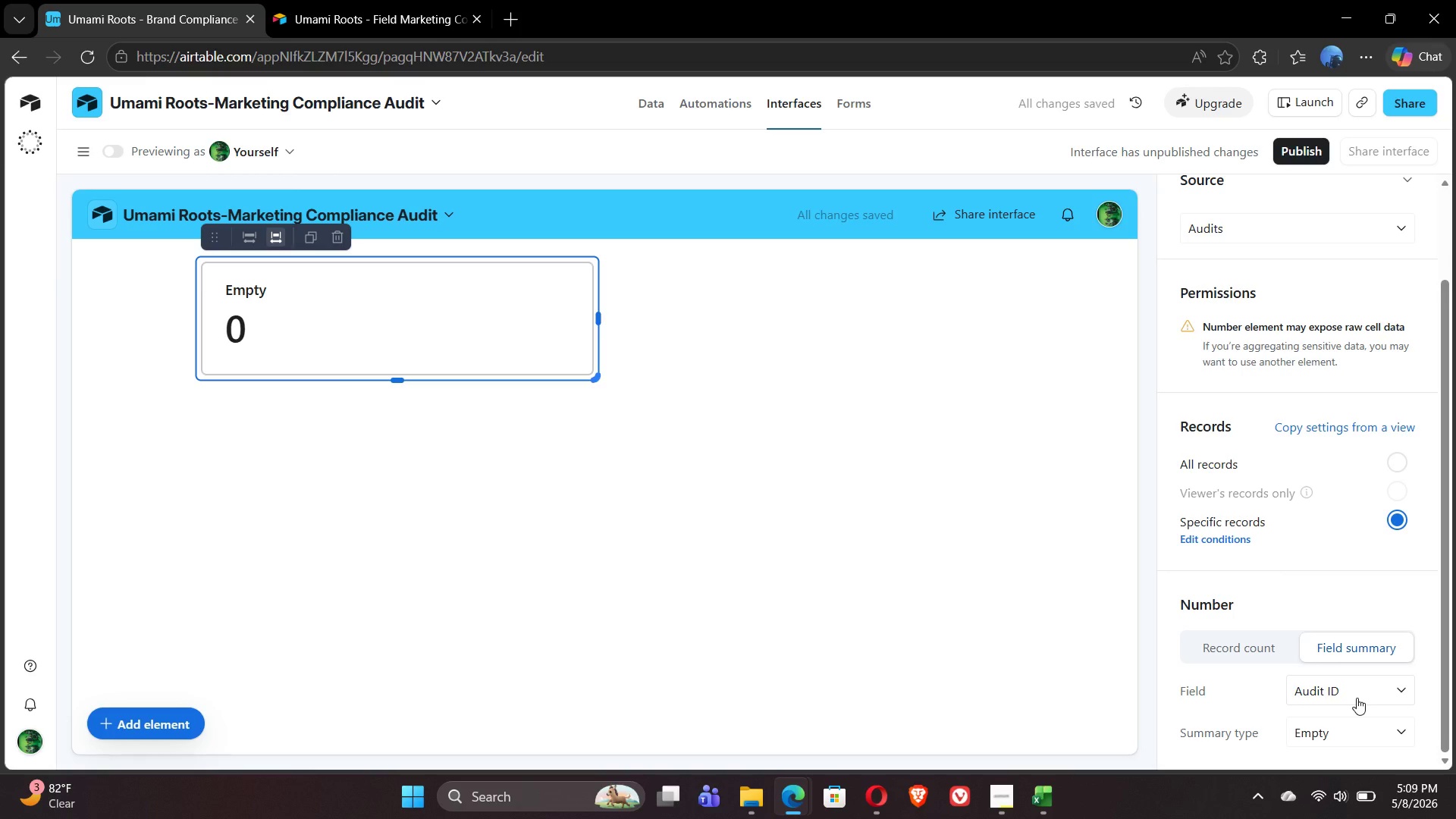 
left_click([1357, 698])
 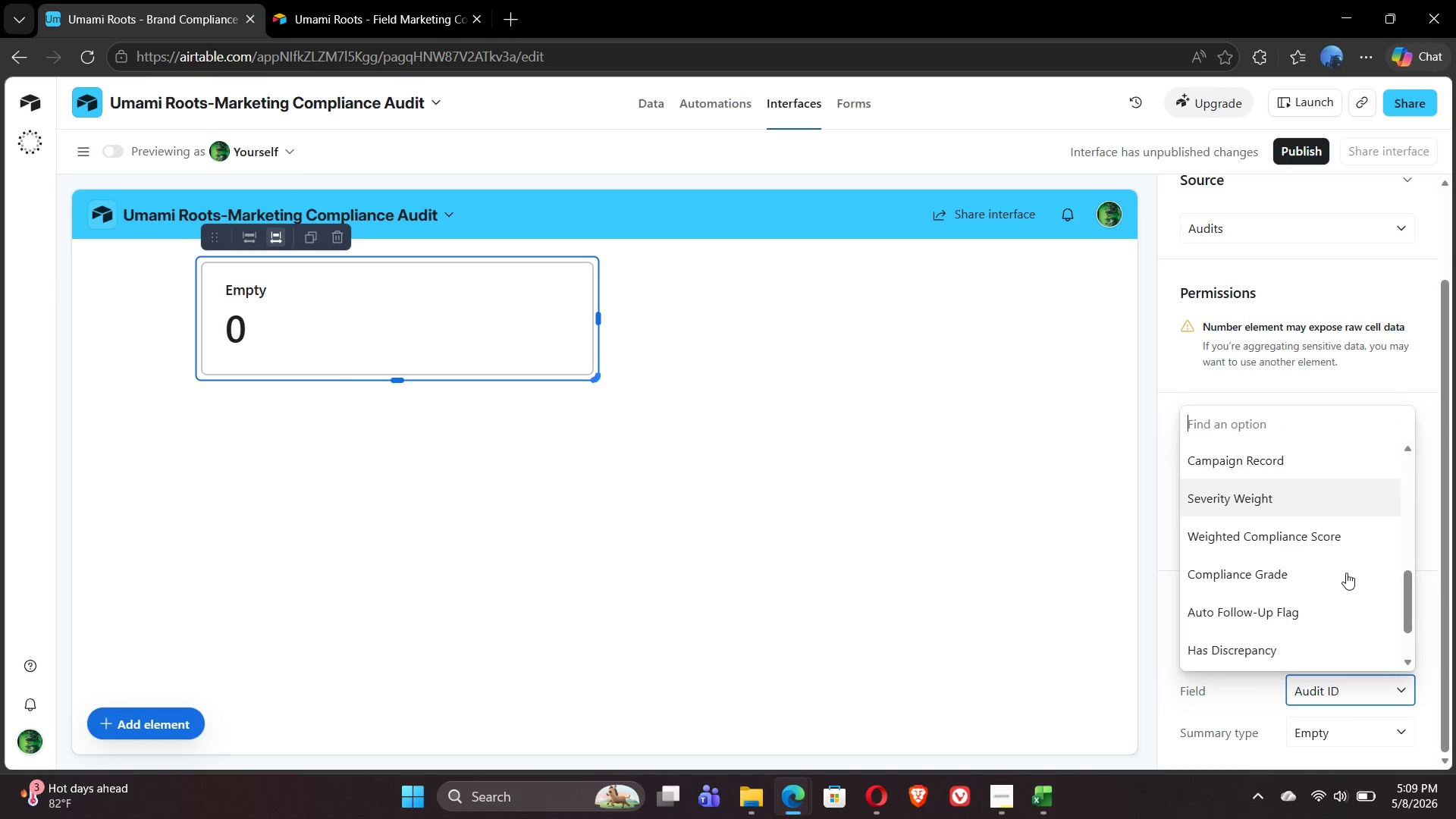 
wait(5.12)
 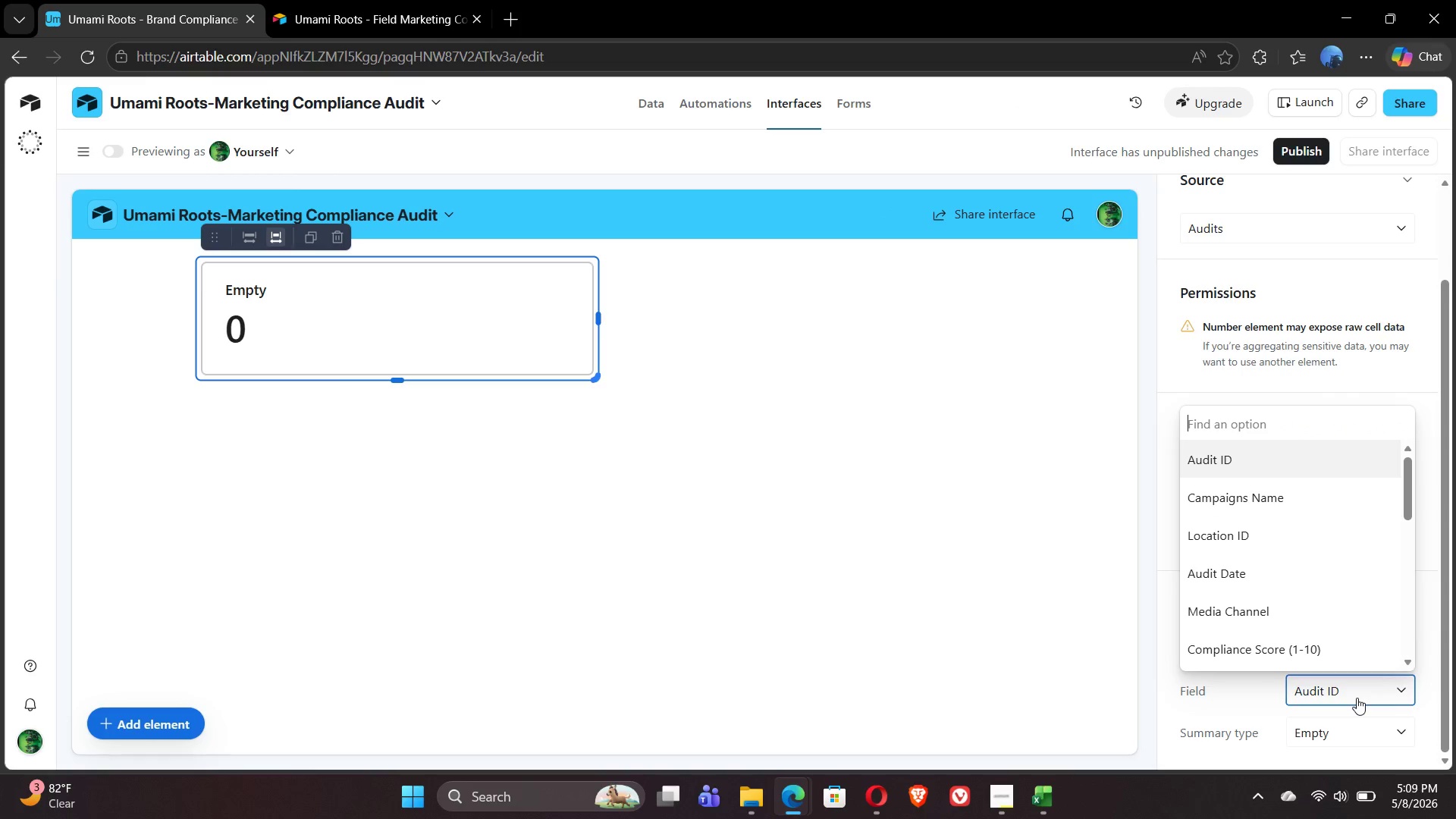 
left_click([1323, 502])
 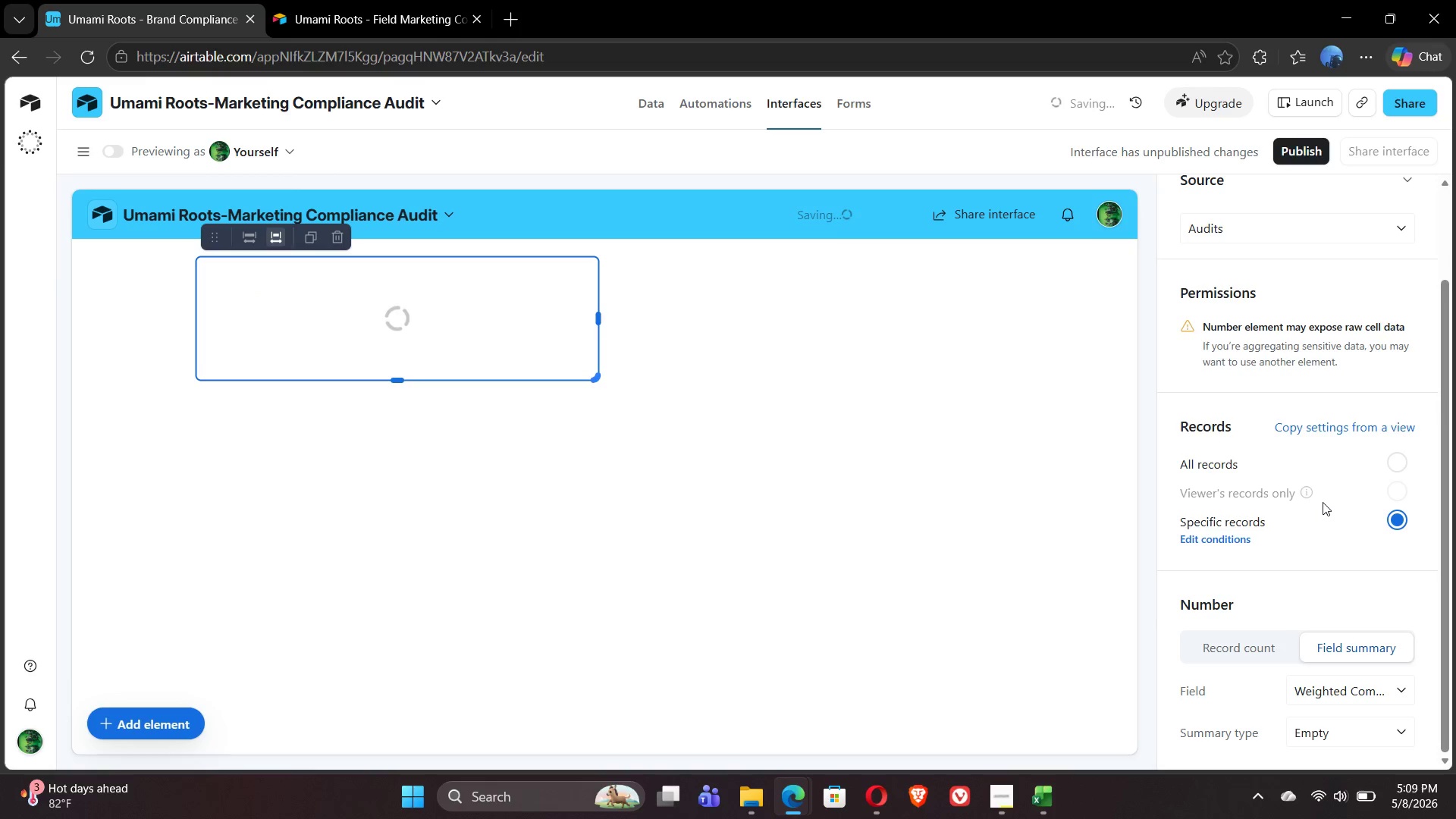 
left_click([1349, 737])
 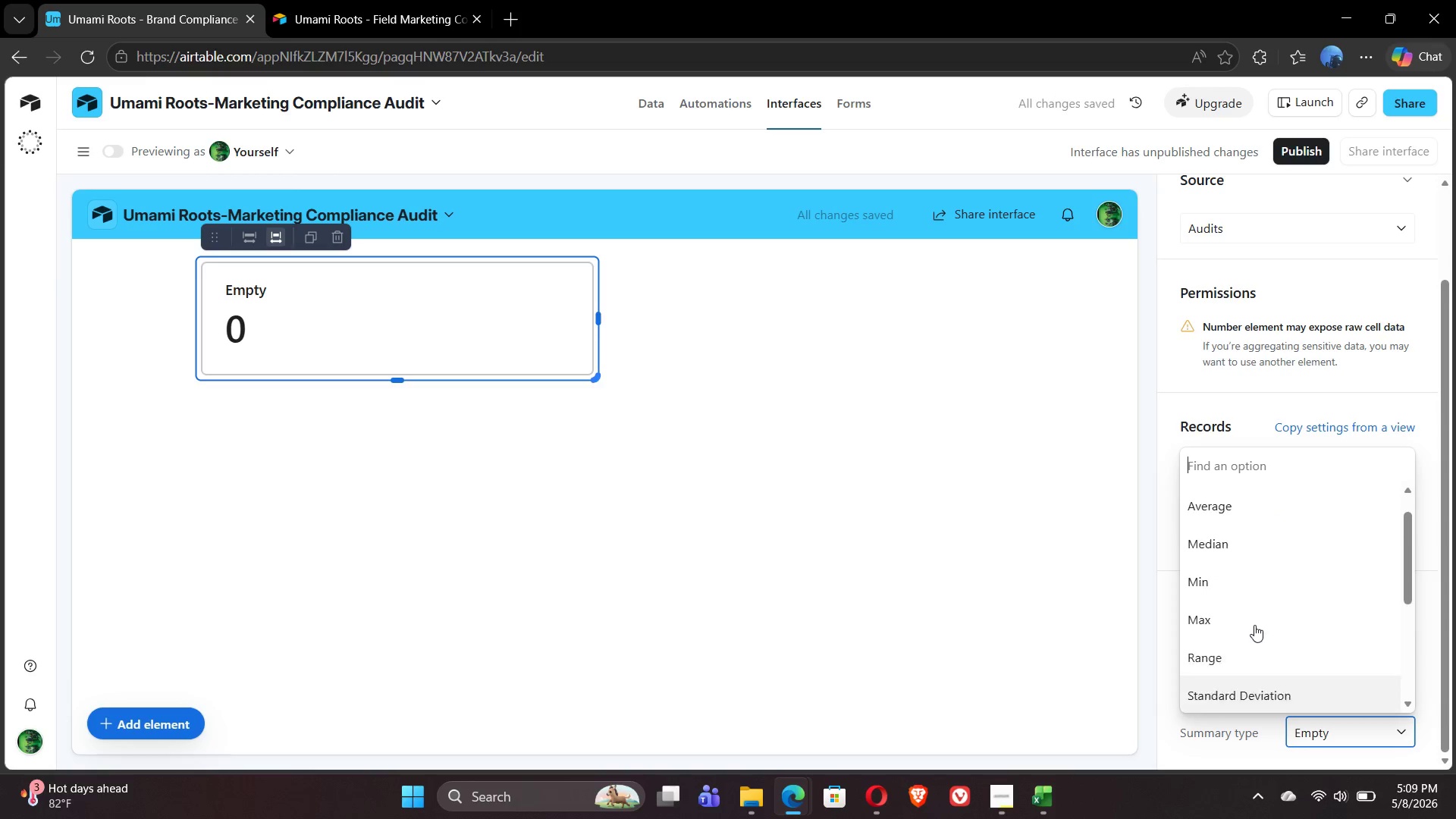 
wait(6.06)
 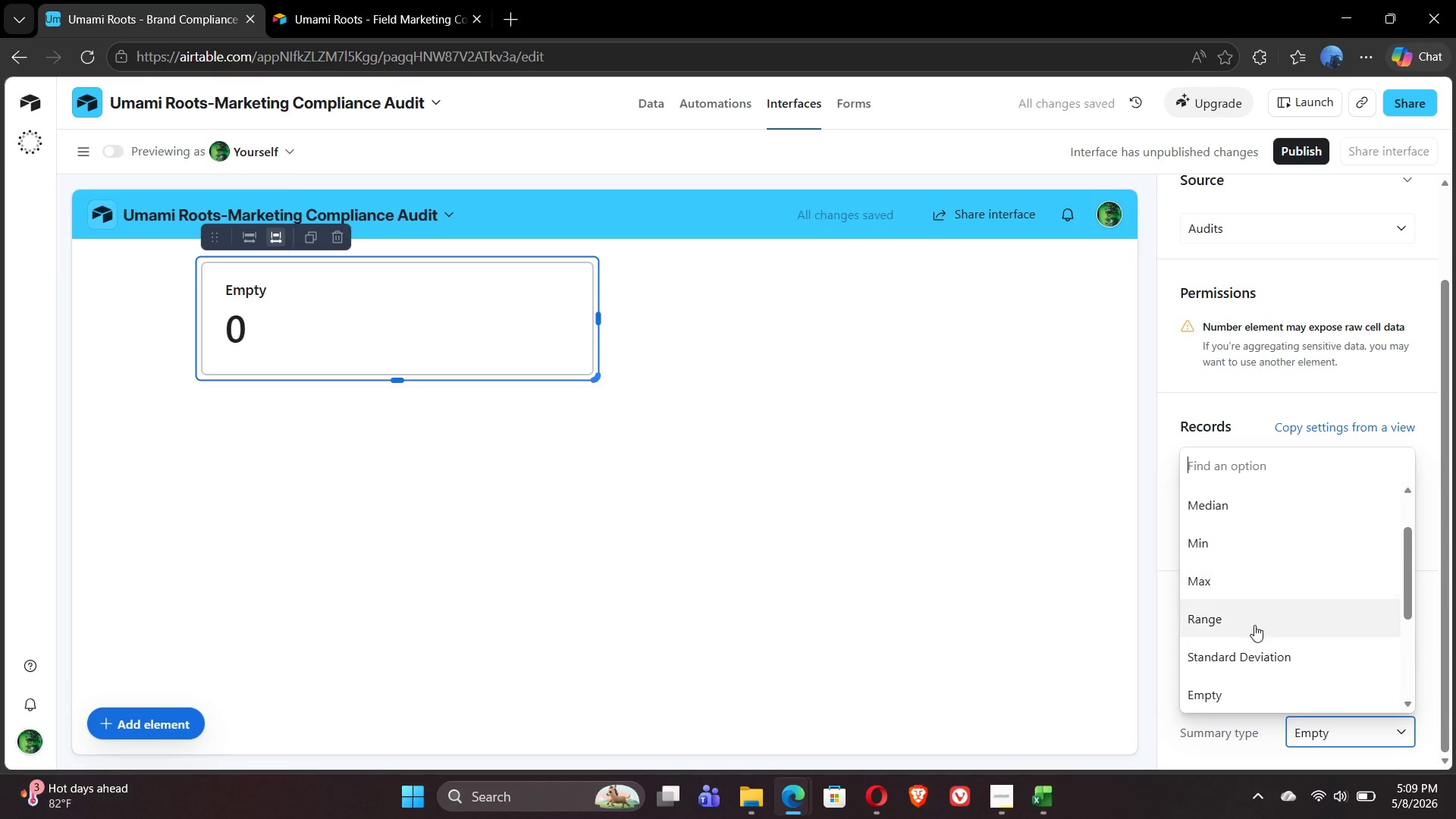 
left_click([1245, 541])
 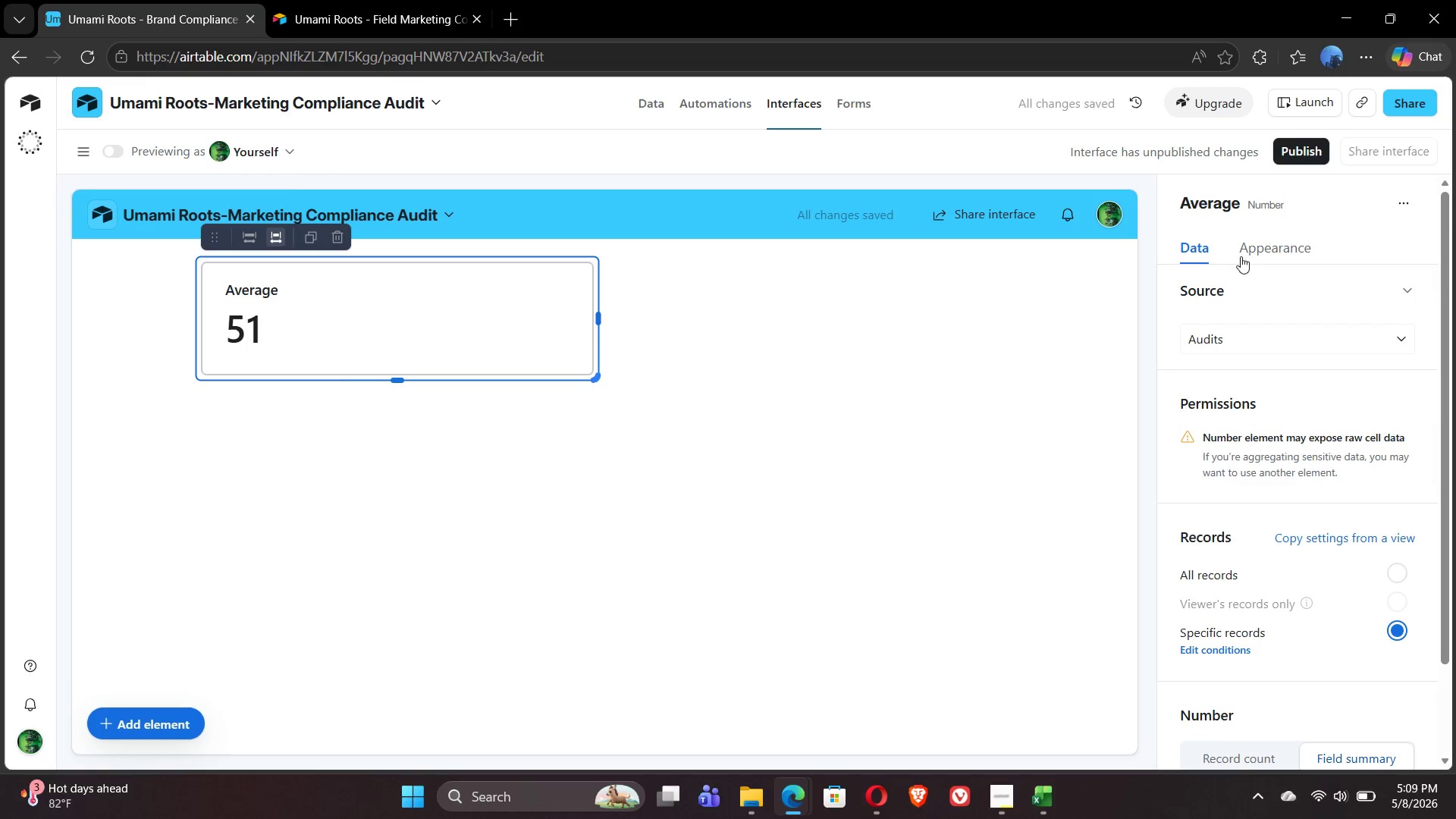 
wait(7.11)
 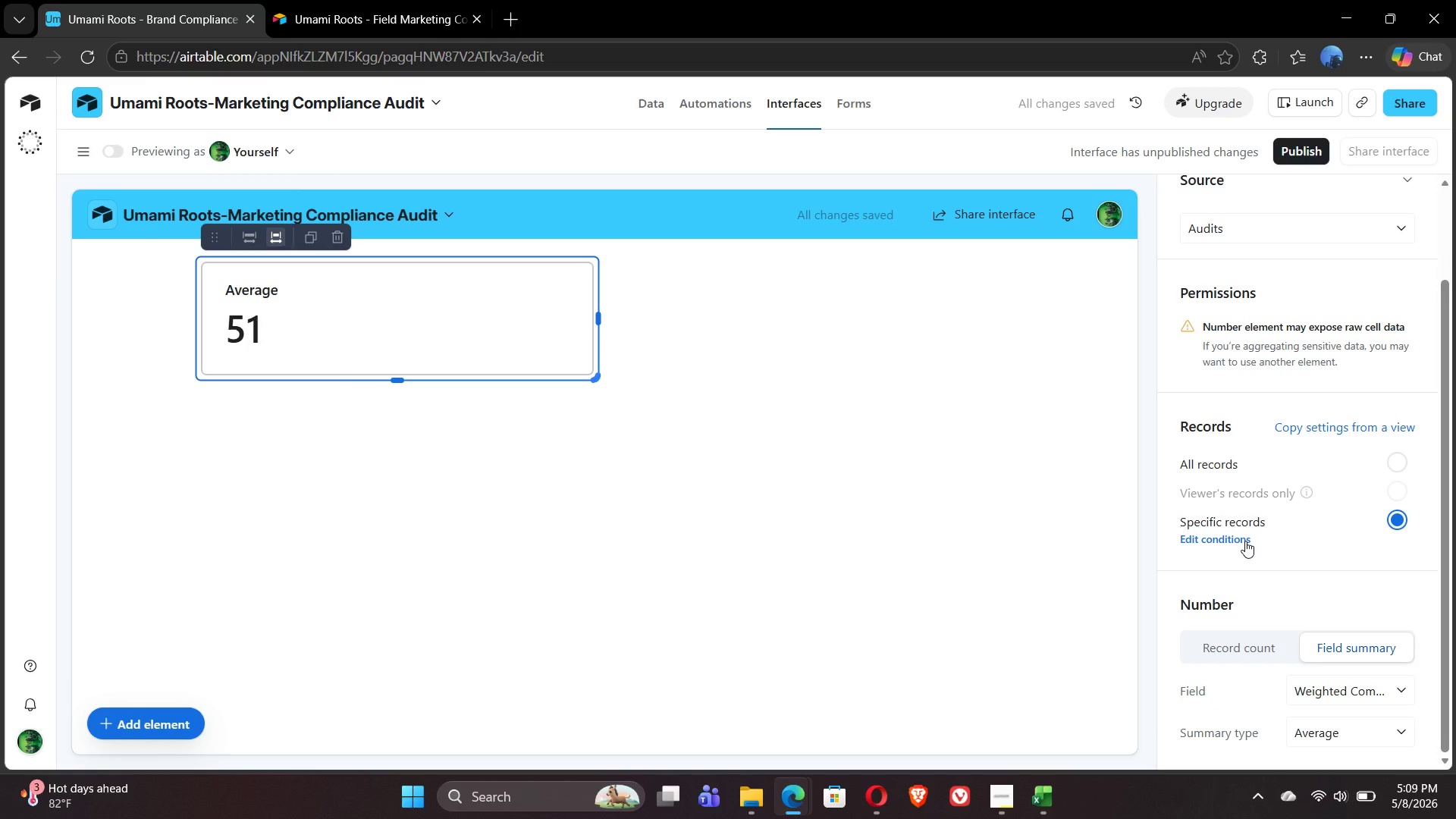 
left_click([1318, 206])
 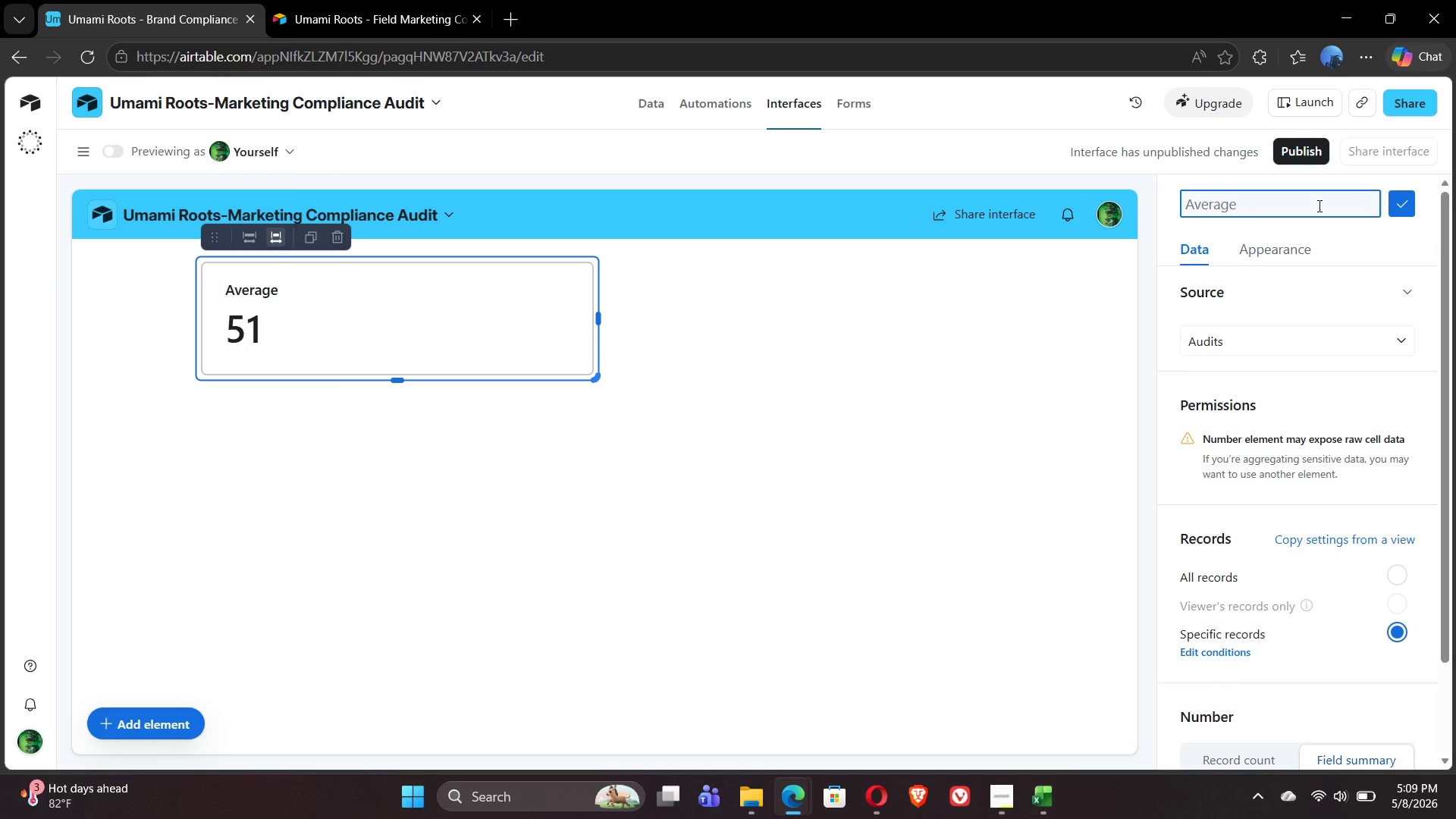 
wait(6.62)
 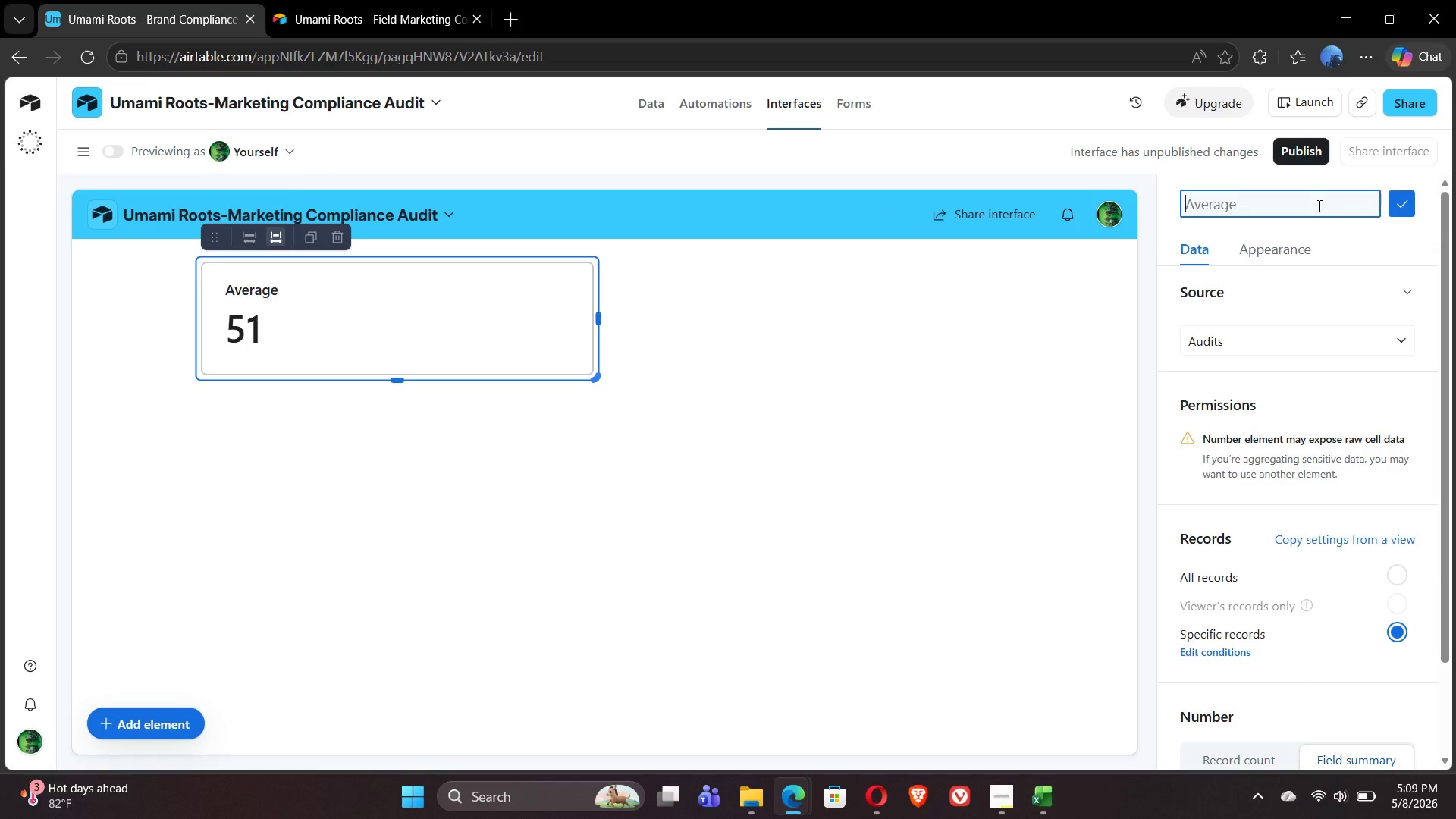 
type(Chain-Wide Ag)
key(Backspace)
type(vg. Compliance Score)
 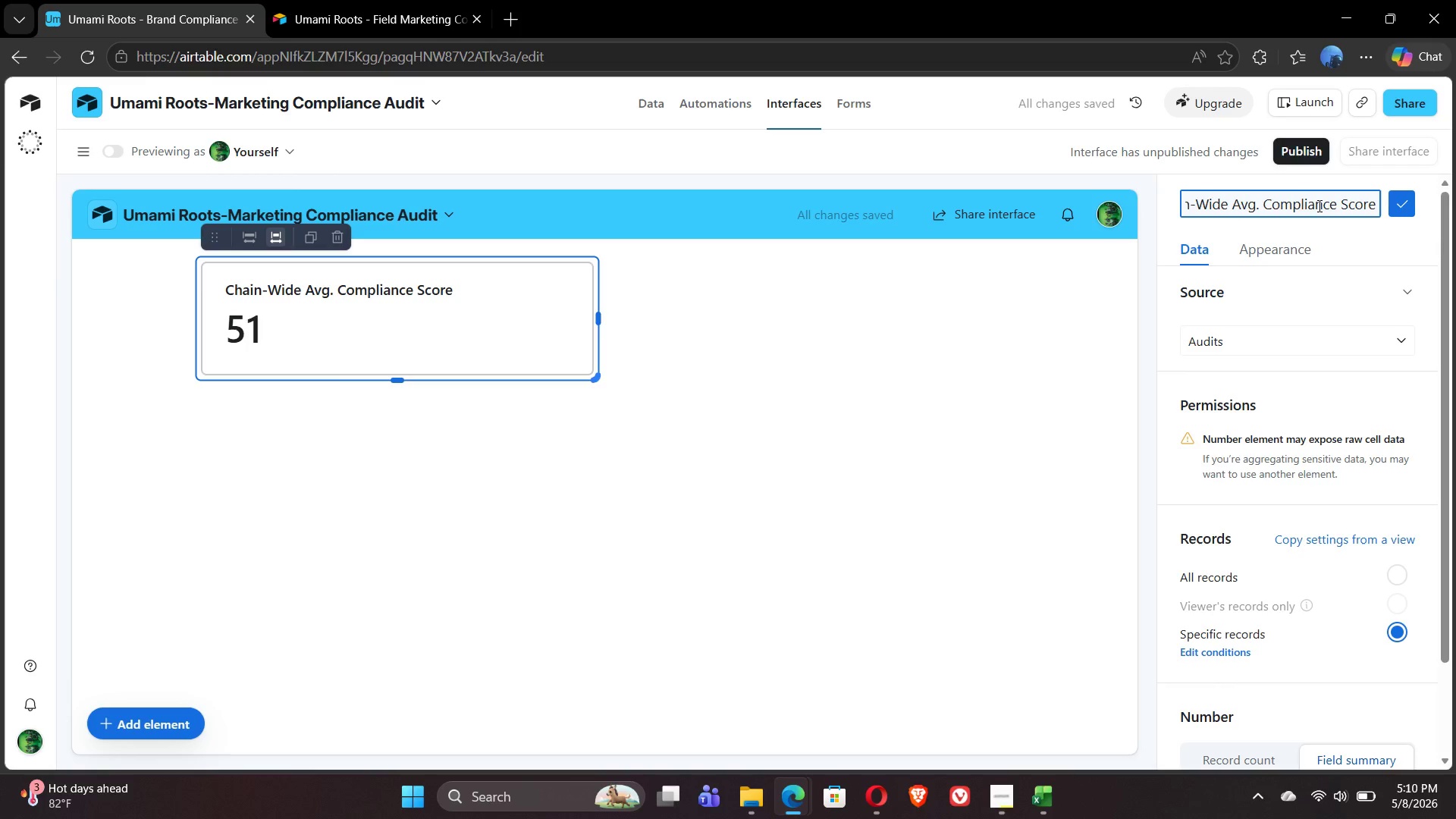 
left_click([1078, 340])
 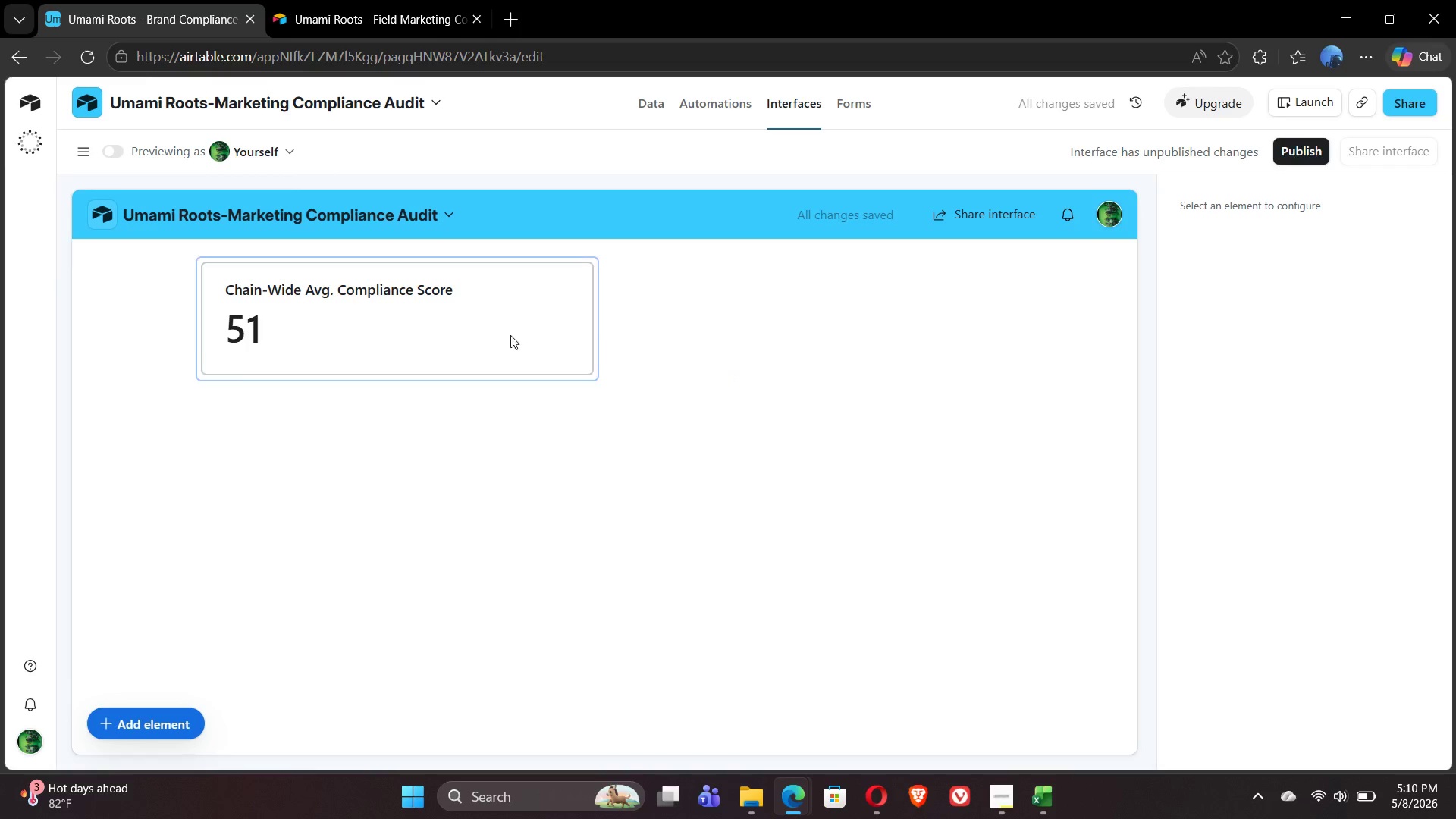 
left_click([496, 331])
 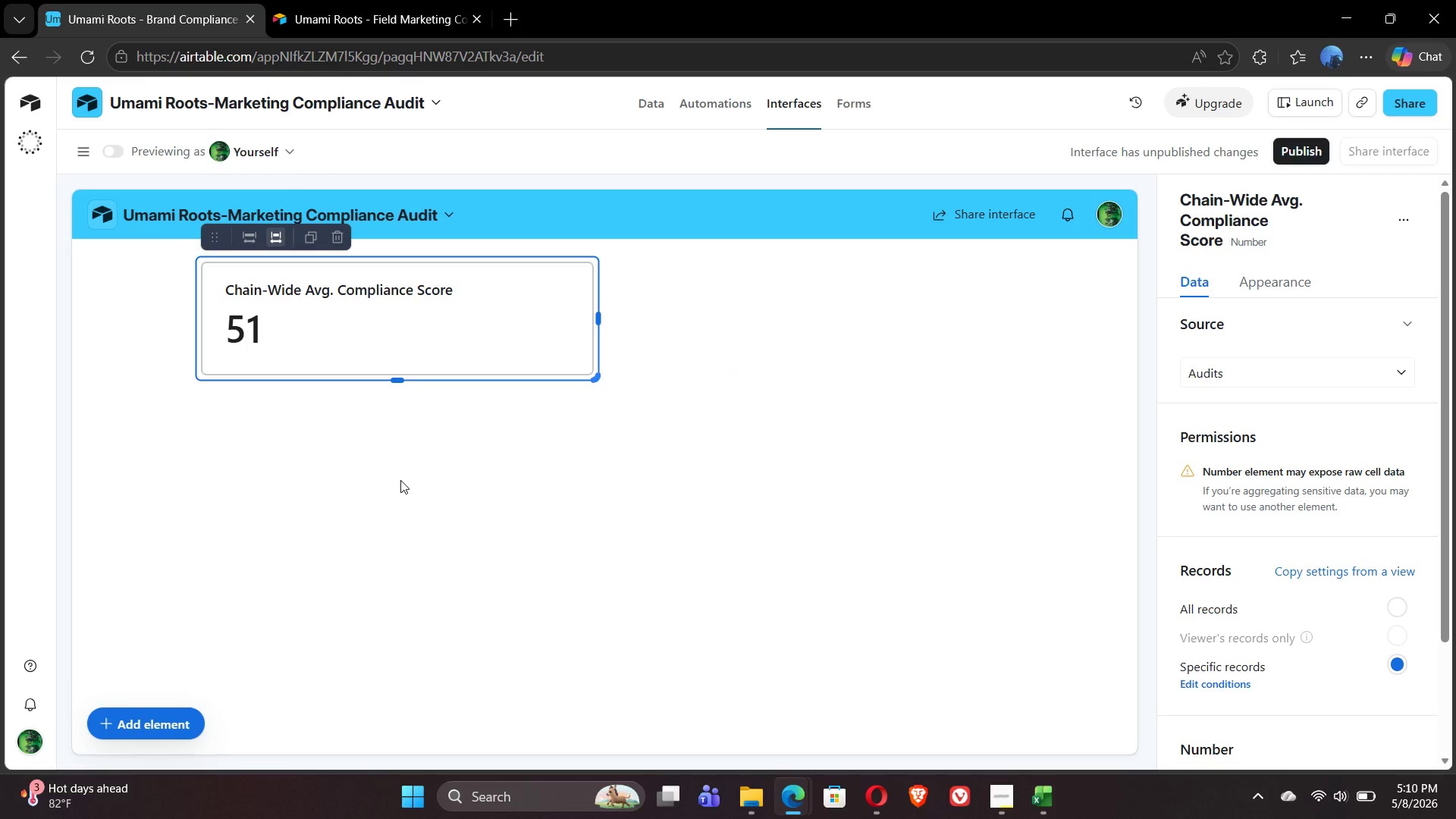 
left_click([400, 480])
 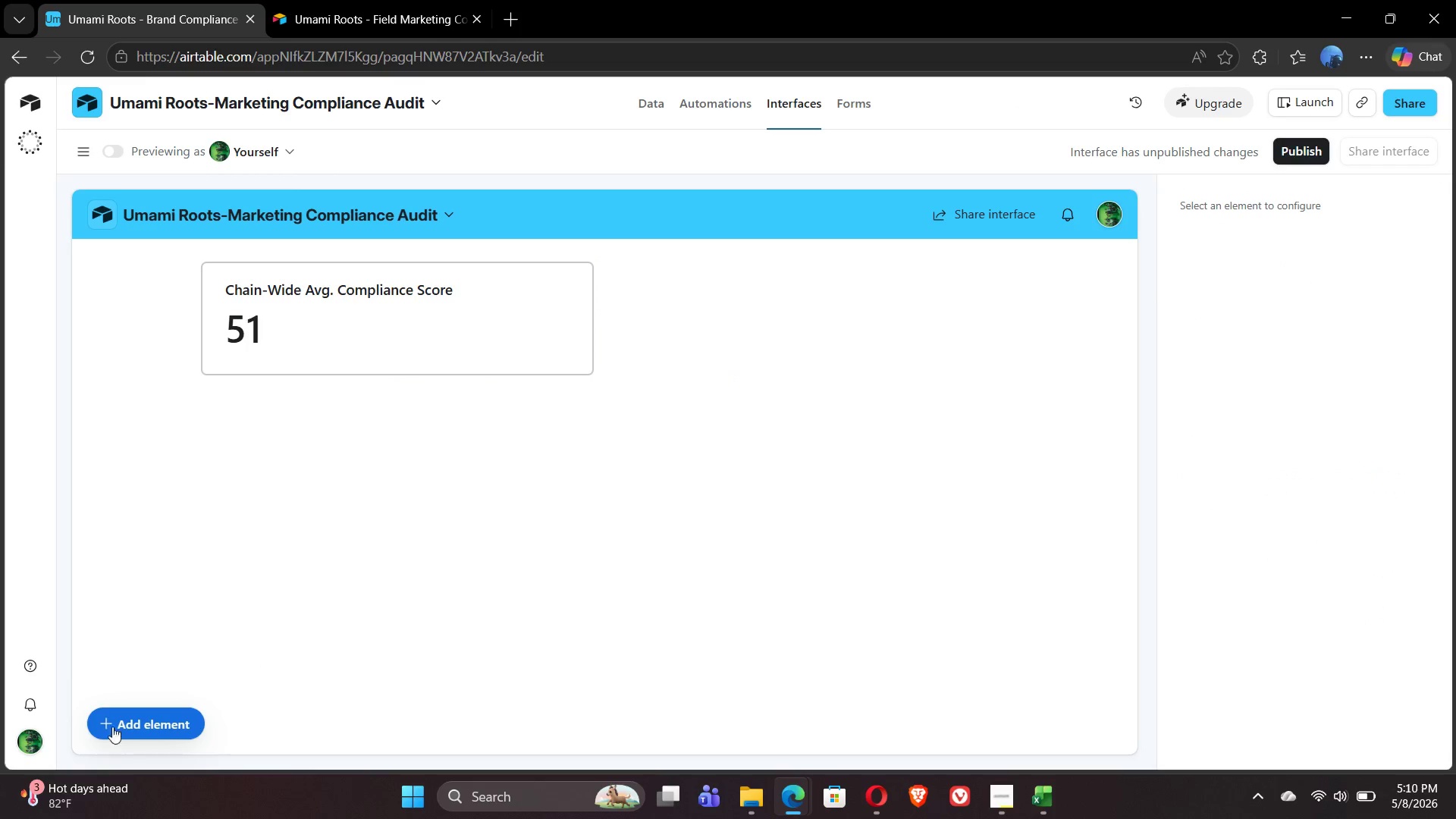 
left_click([126, 717])
 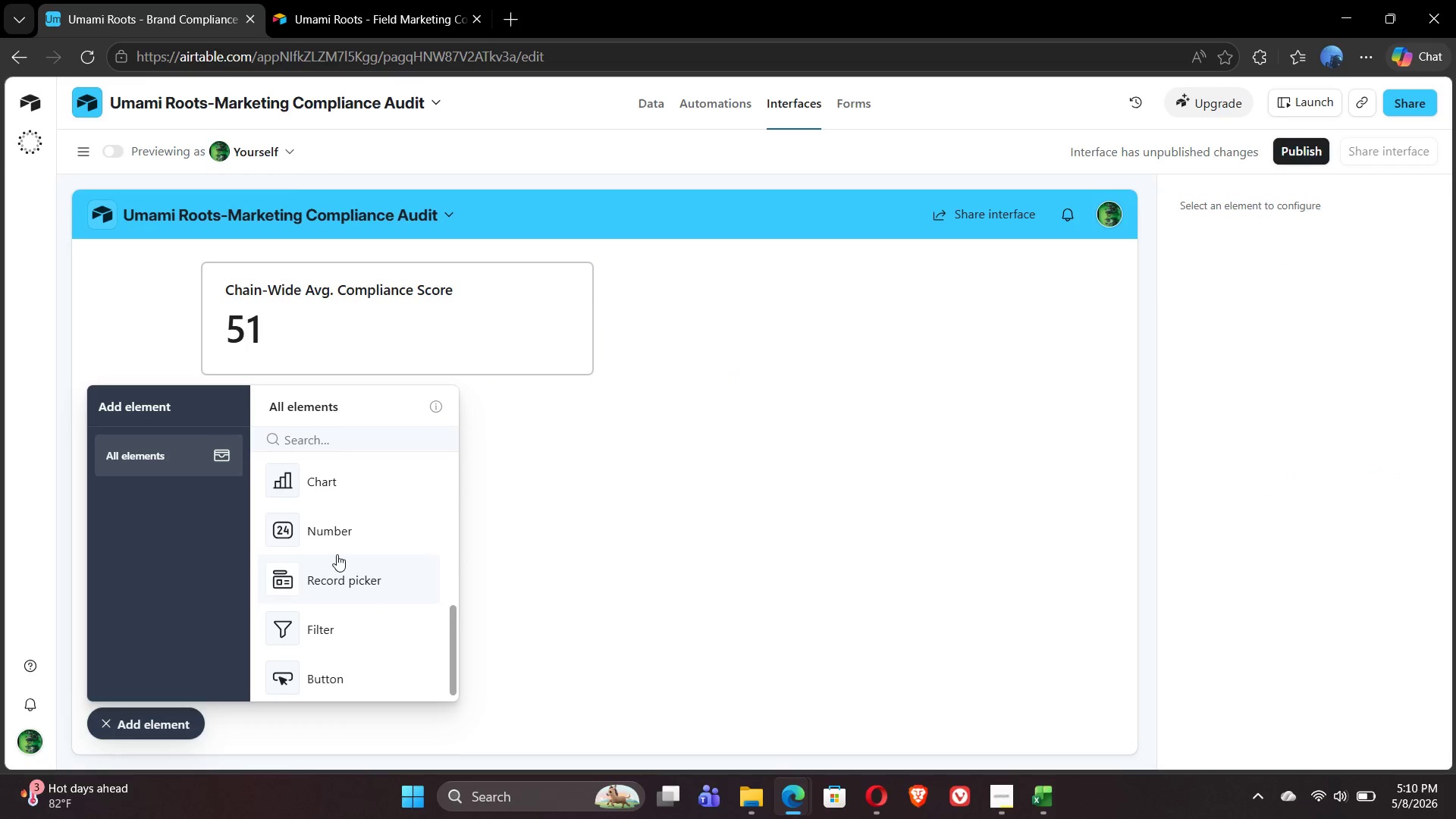 
left_click([344, 533])
 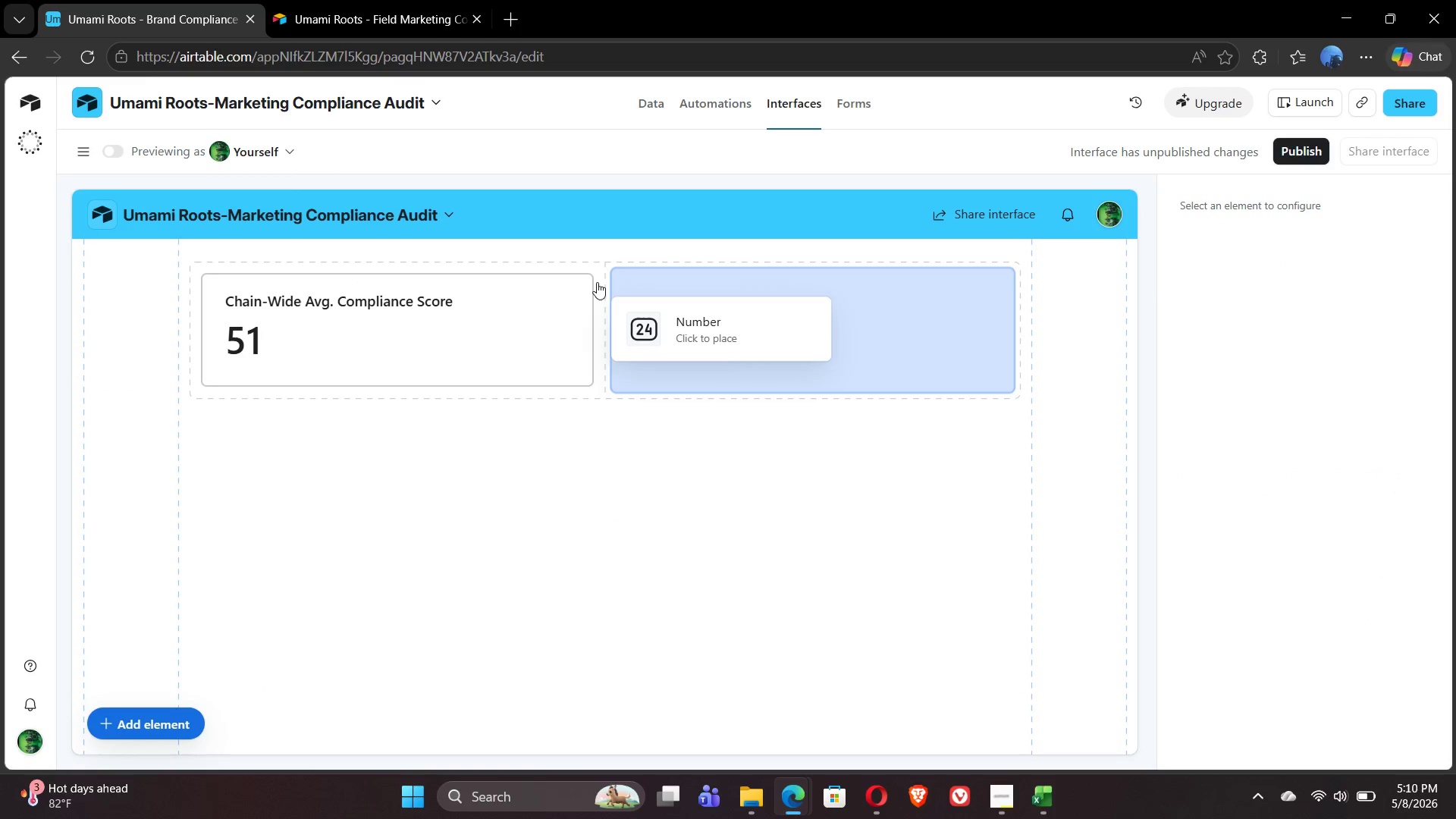 
left_click([620, 287])
 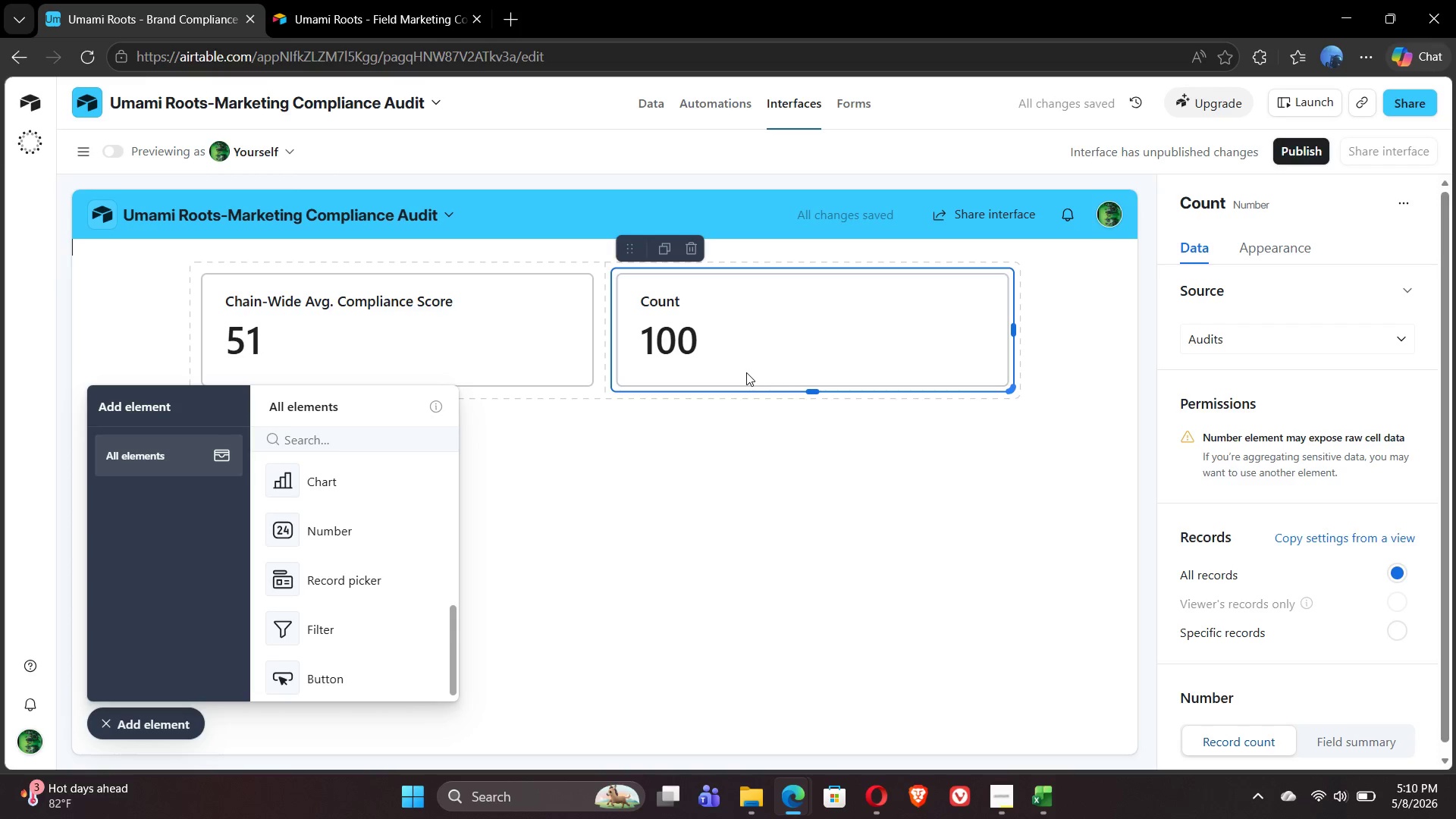 
wait(8.52)
 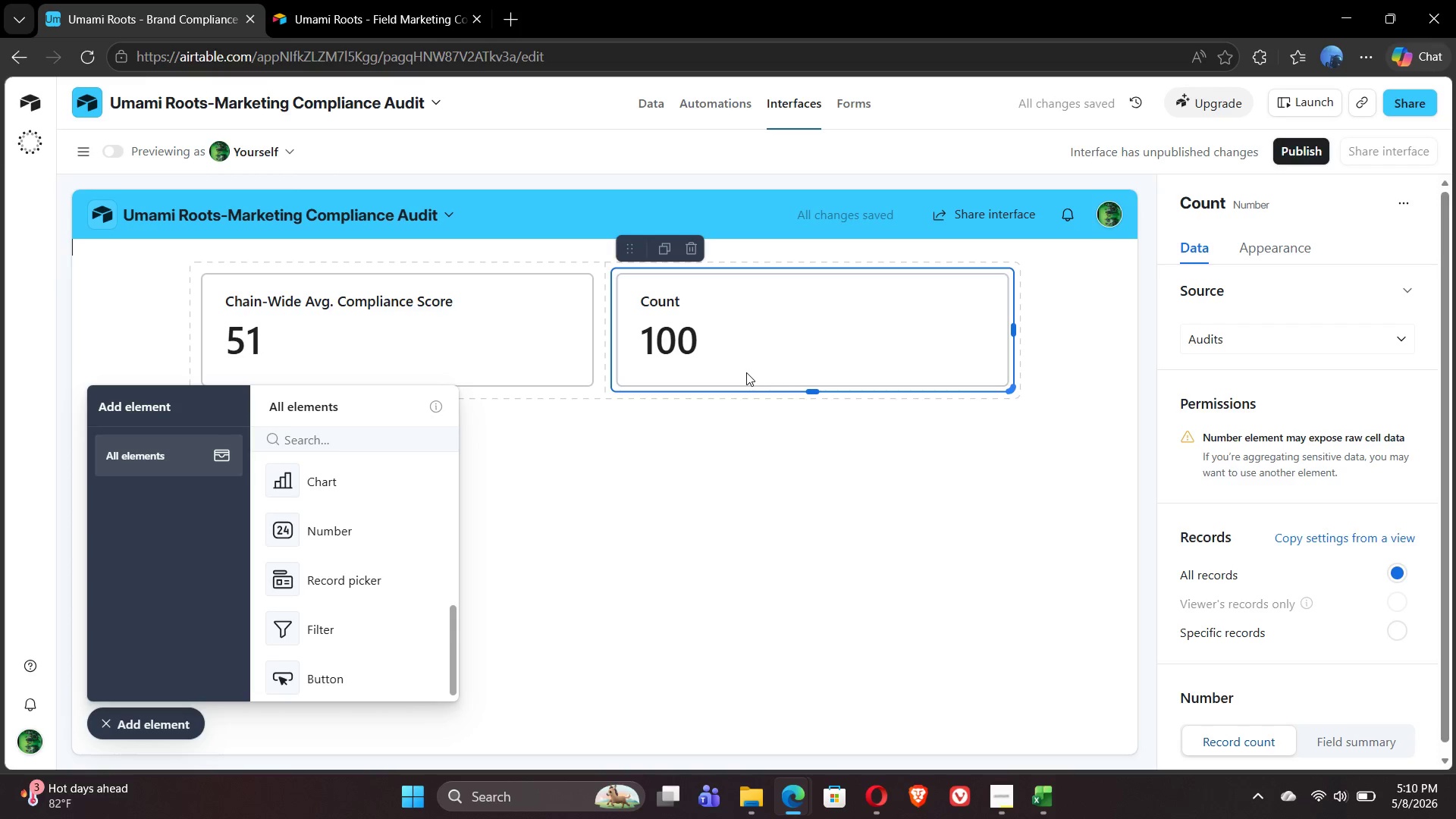 
left_click([1408, 623])
 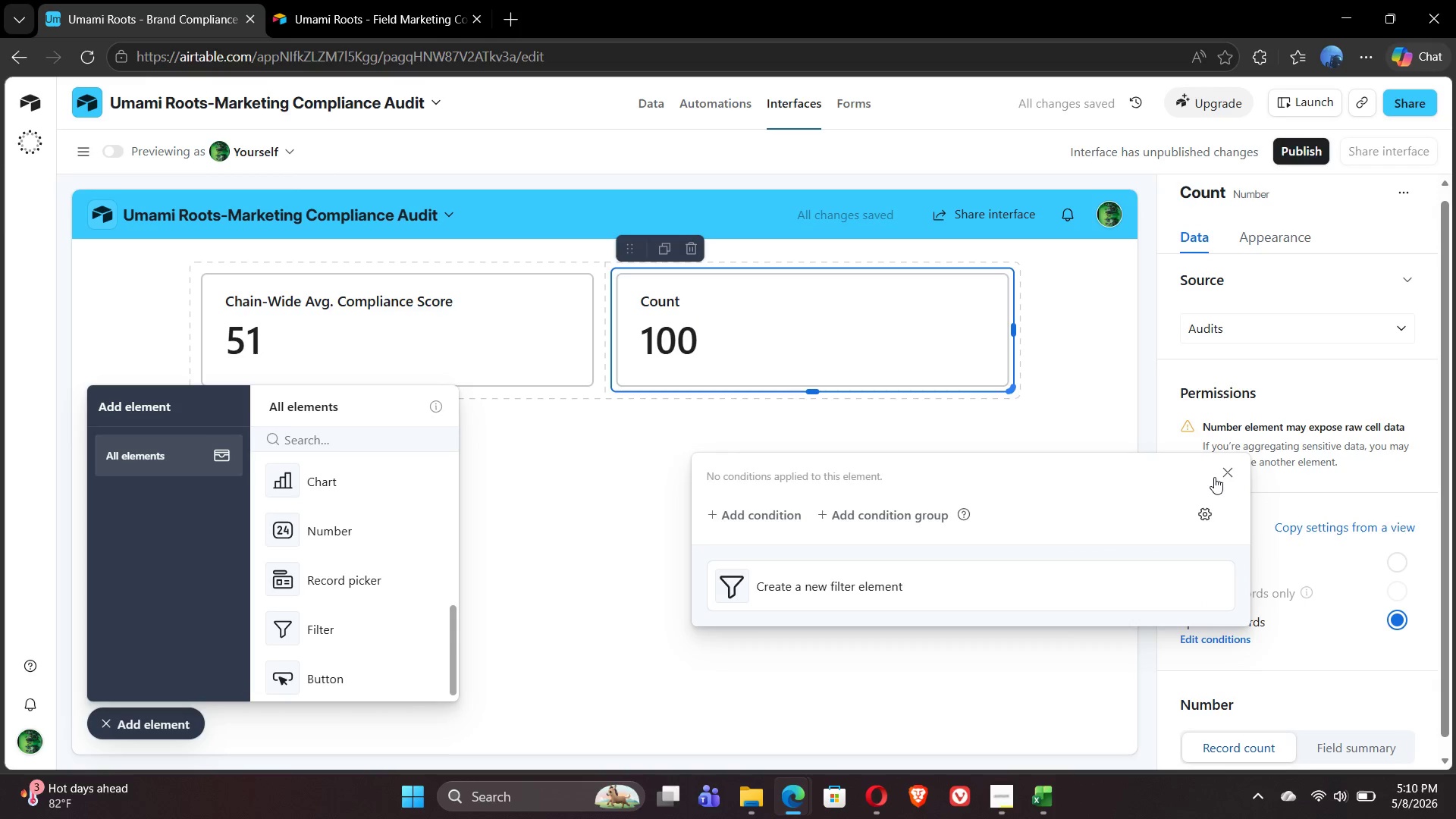 
left_click([1225, 473])
 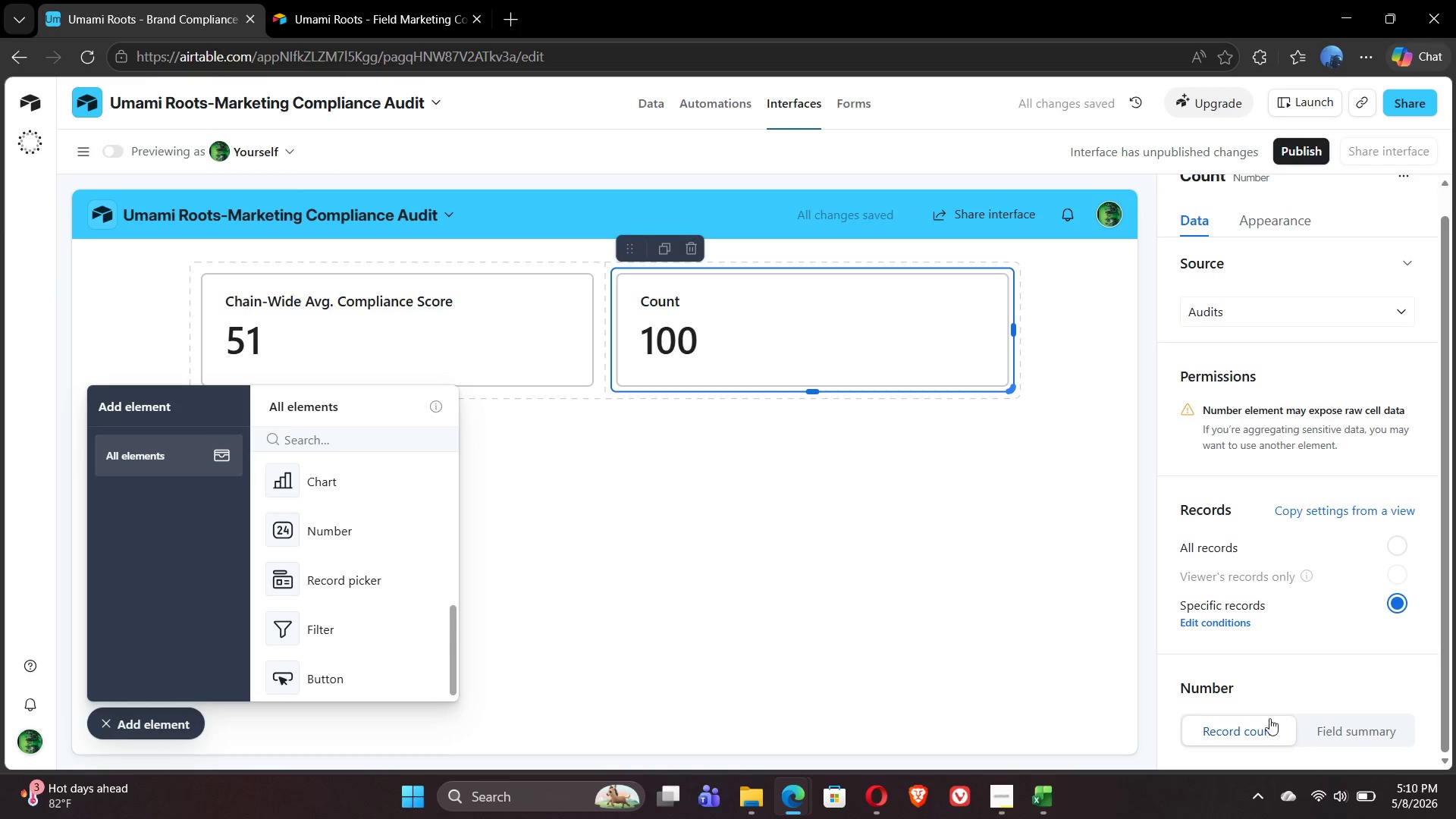 
wait(5.5)
 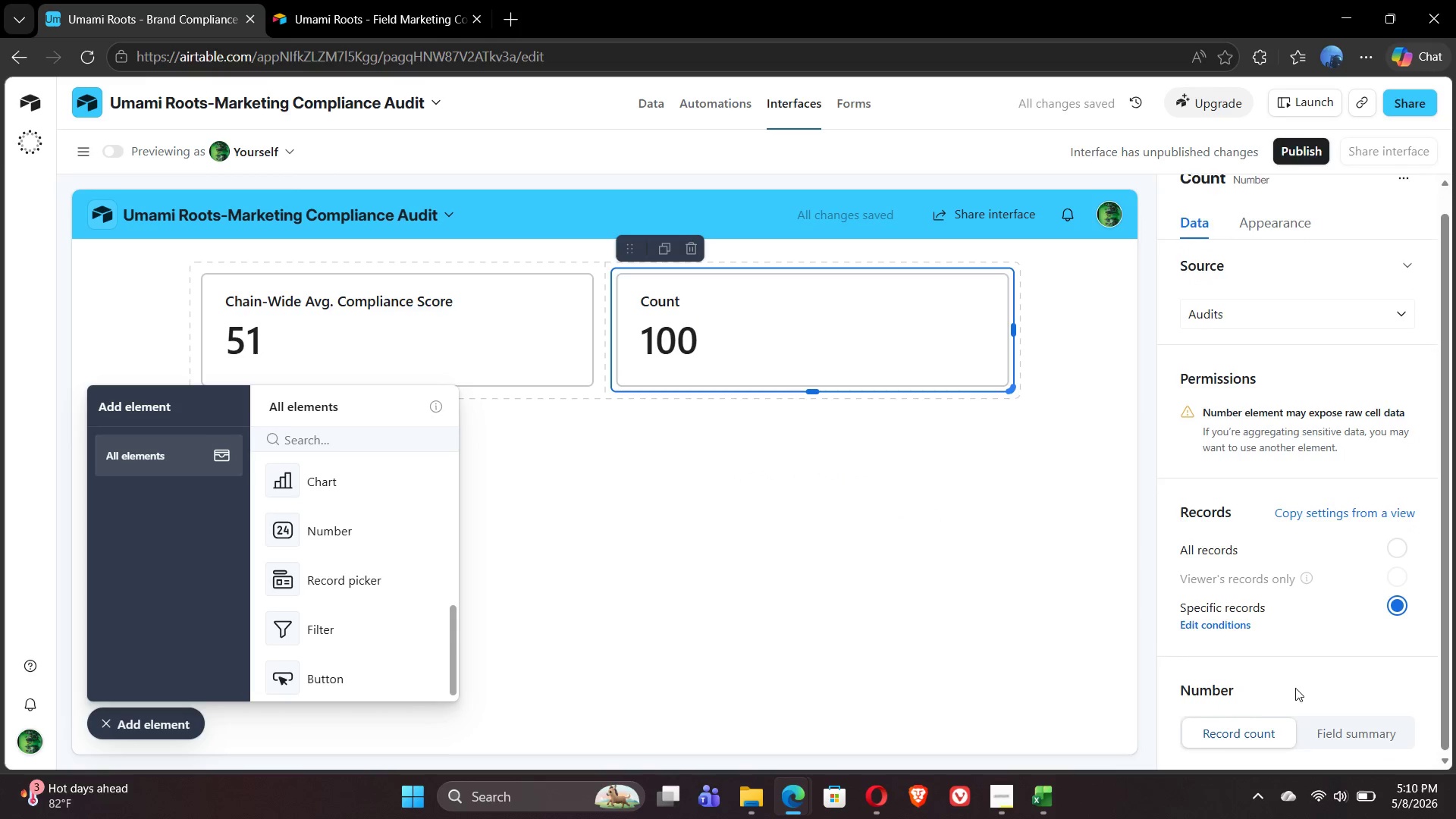 
left_click([1231, 628])
 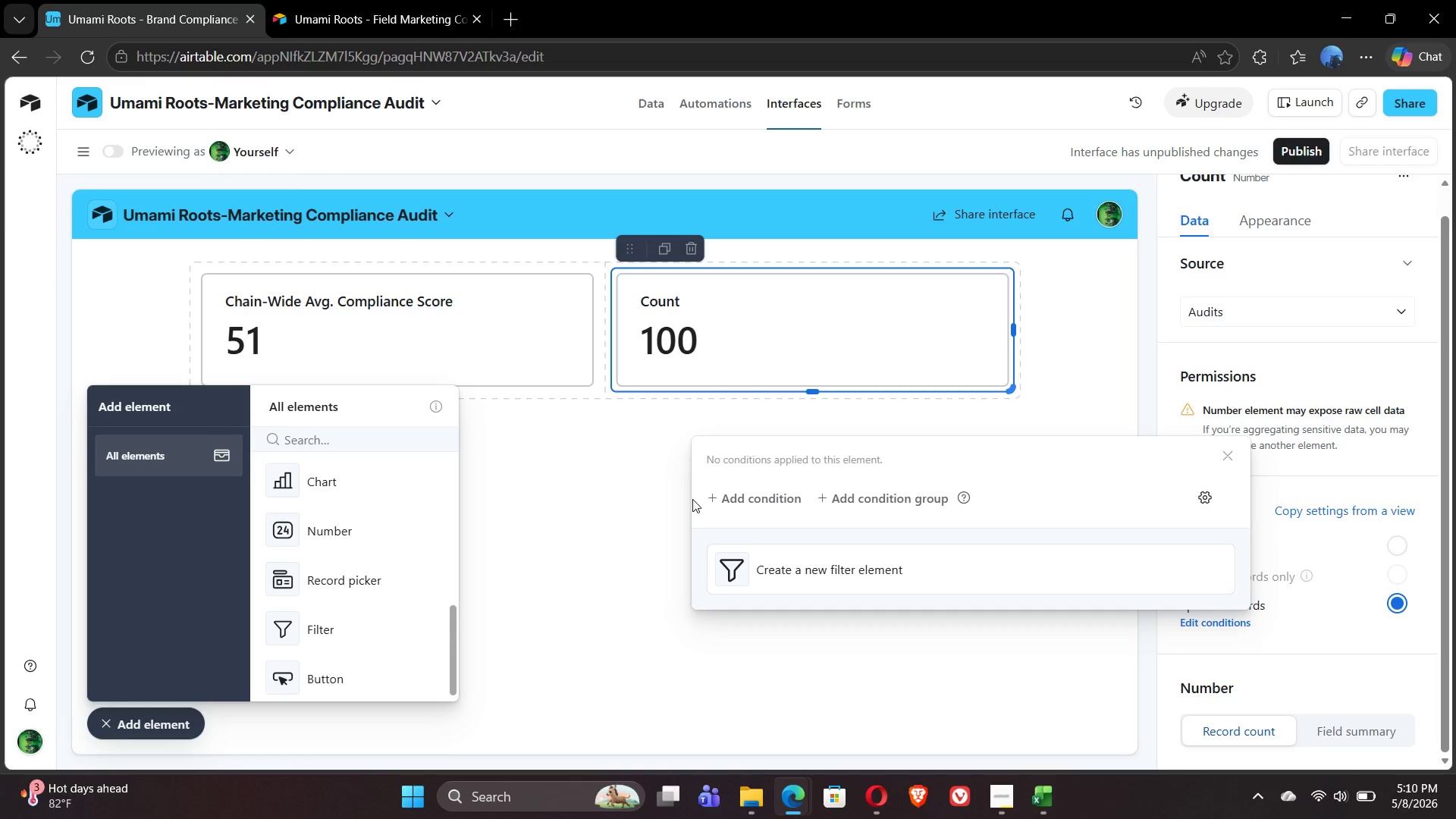 
left_click([714, 497])
 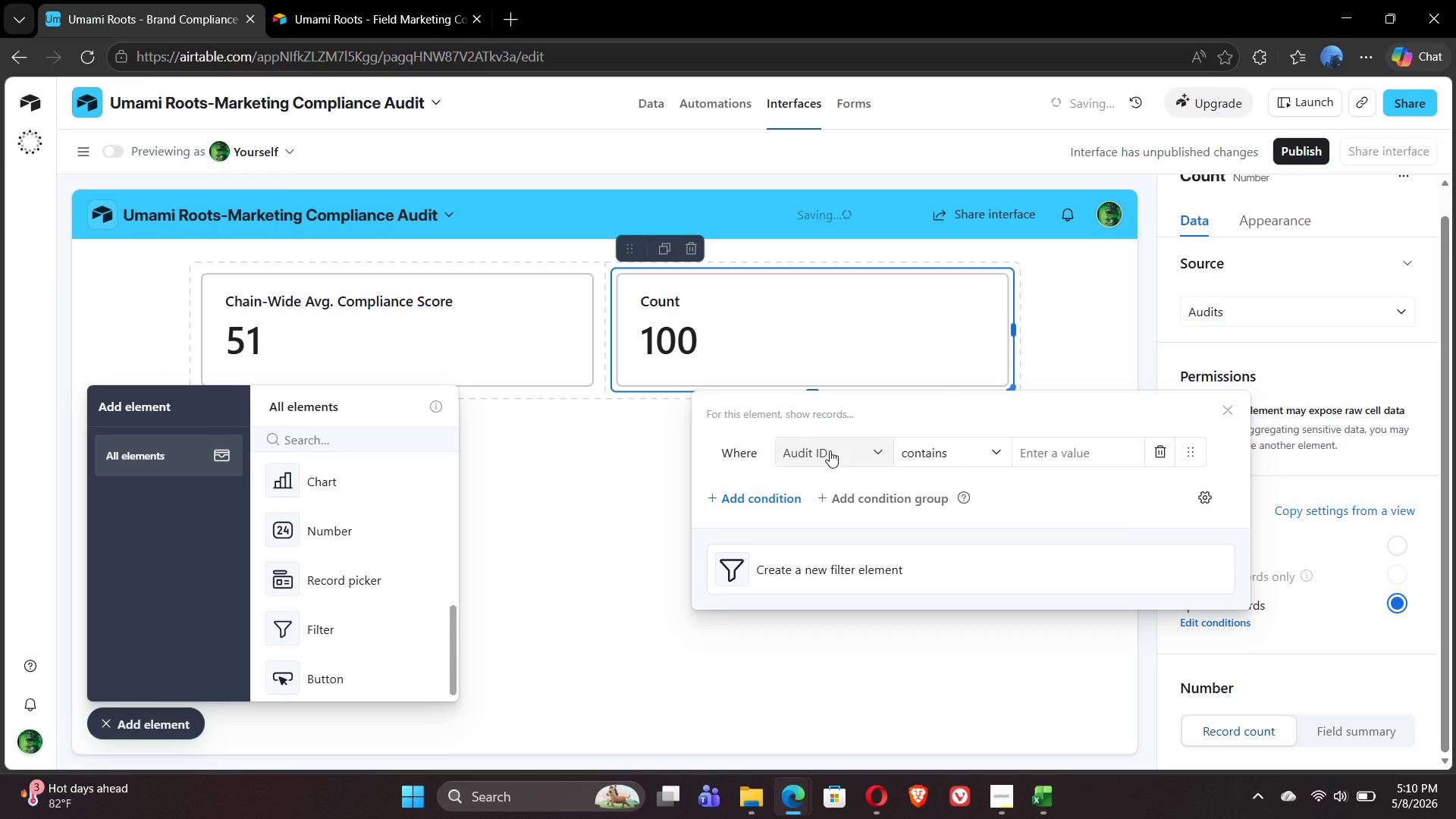 
left_click([830, 450])
 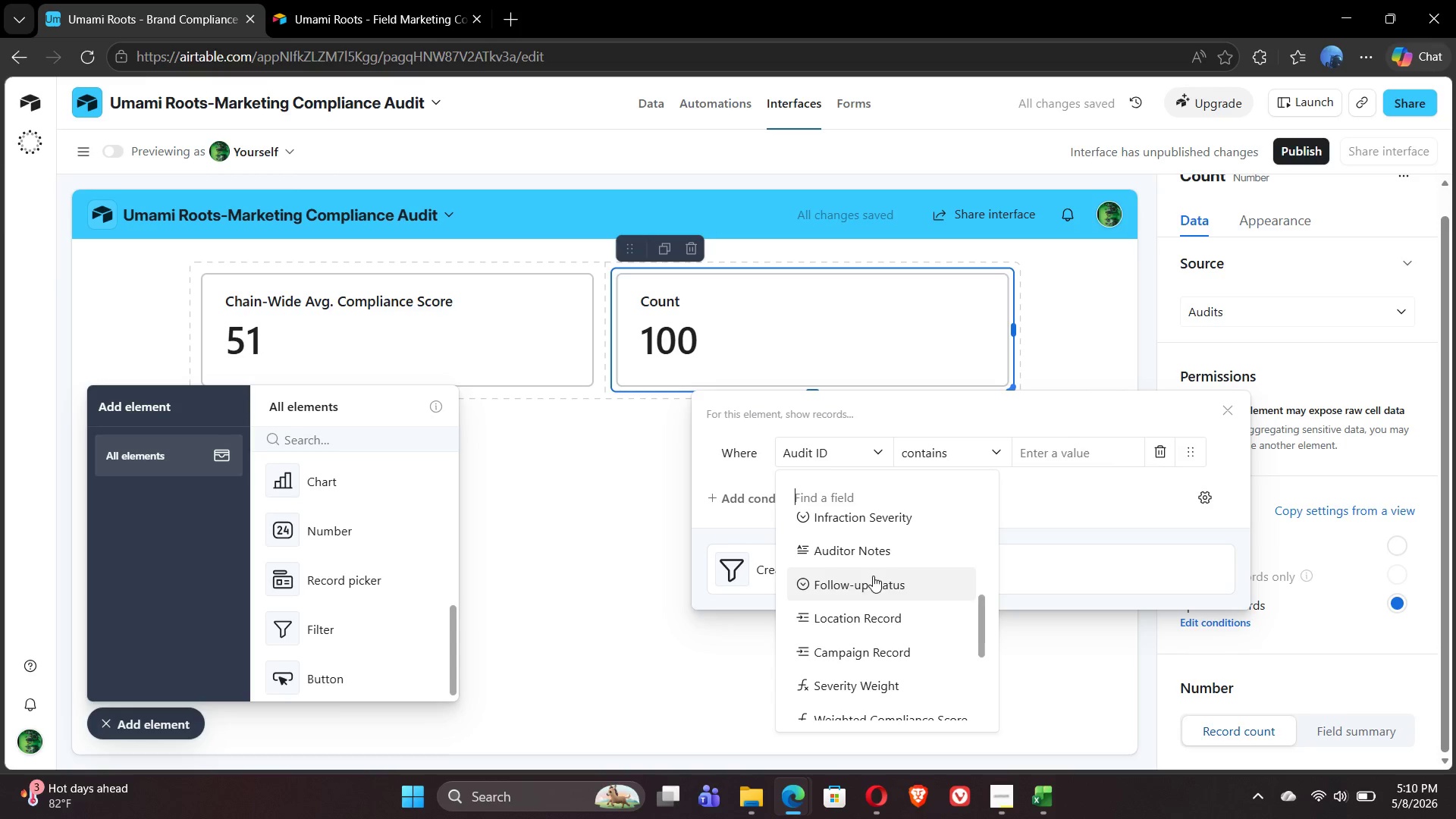 
wait(5.06)
 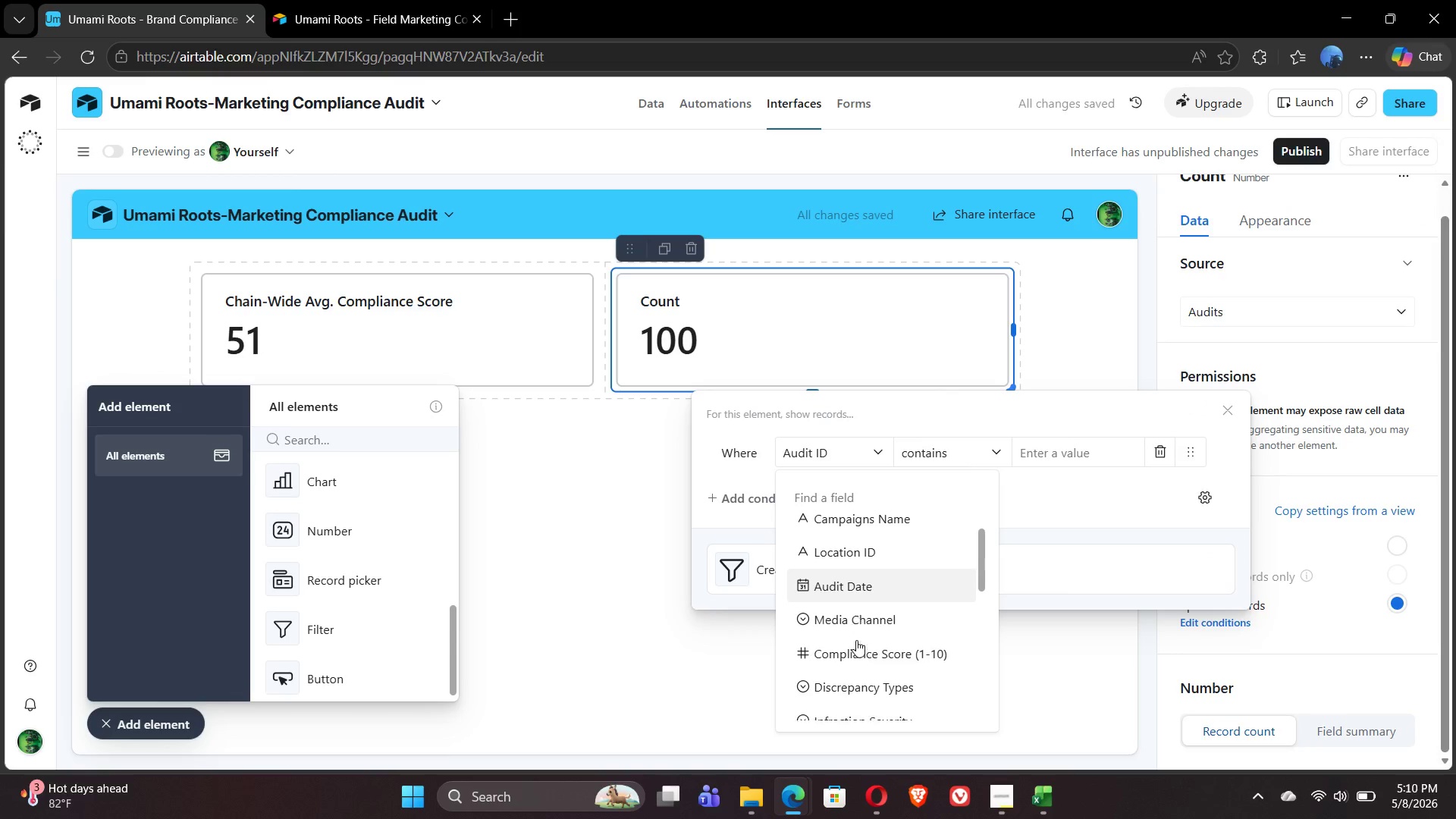 
left_click([873, 576])
 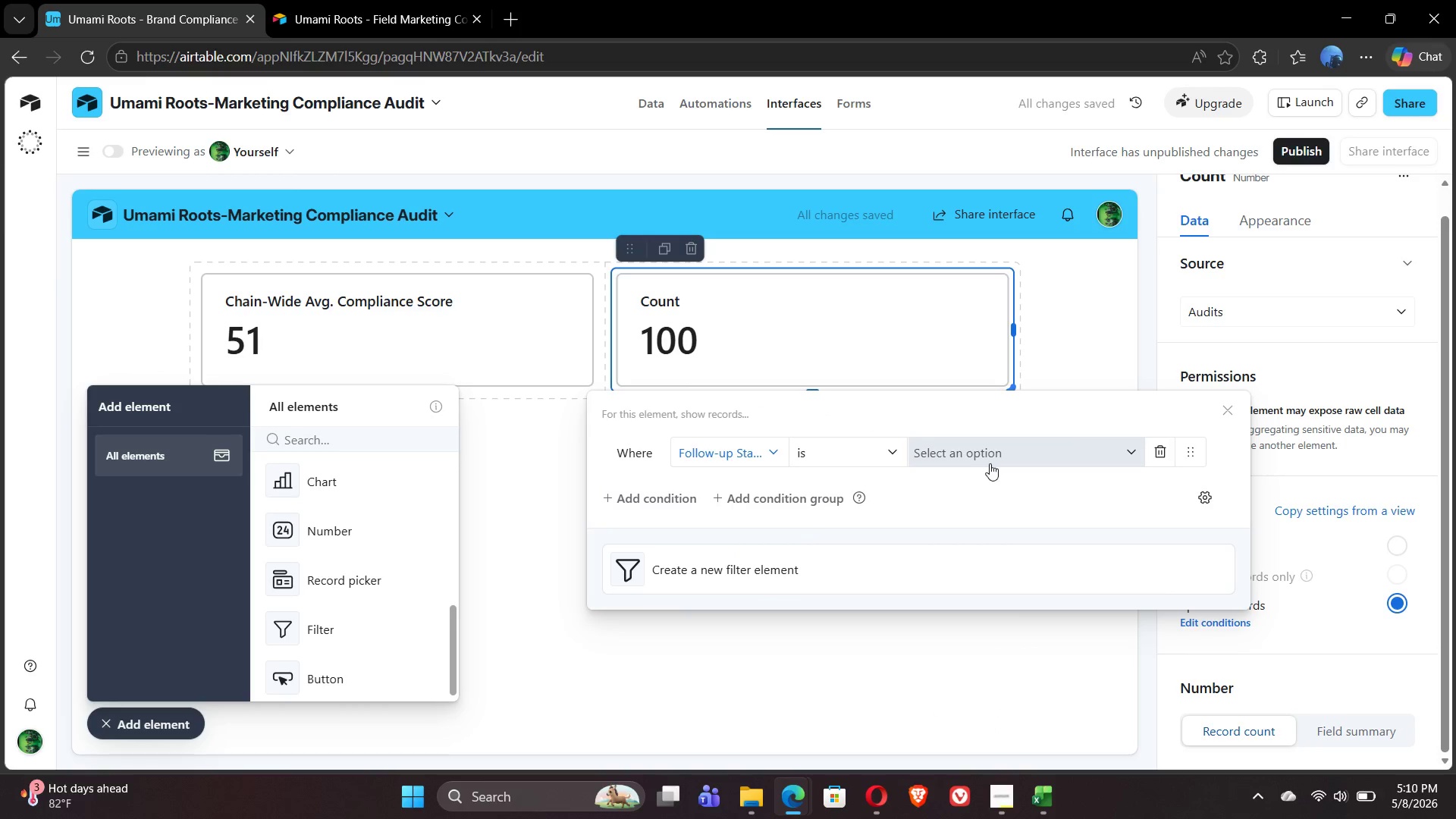 
left_click([993, 464])
 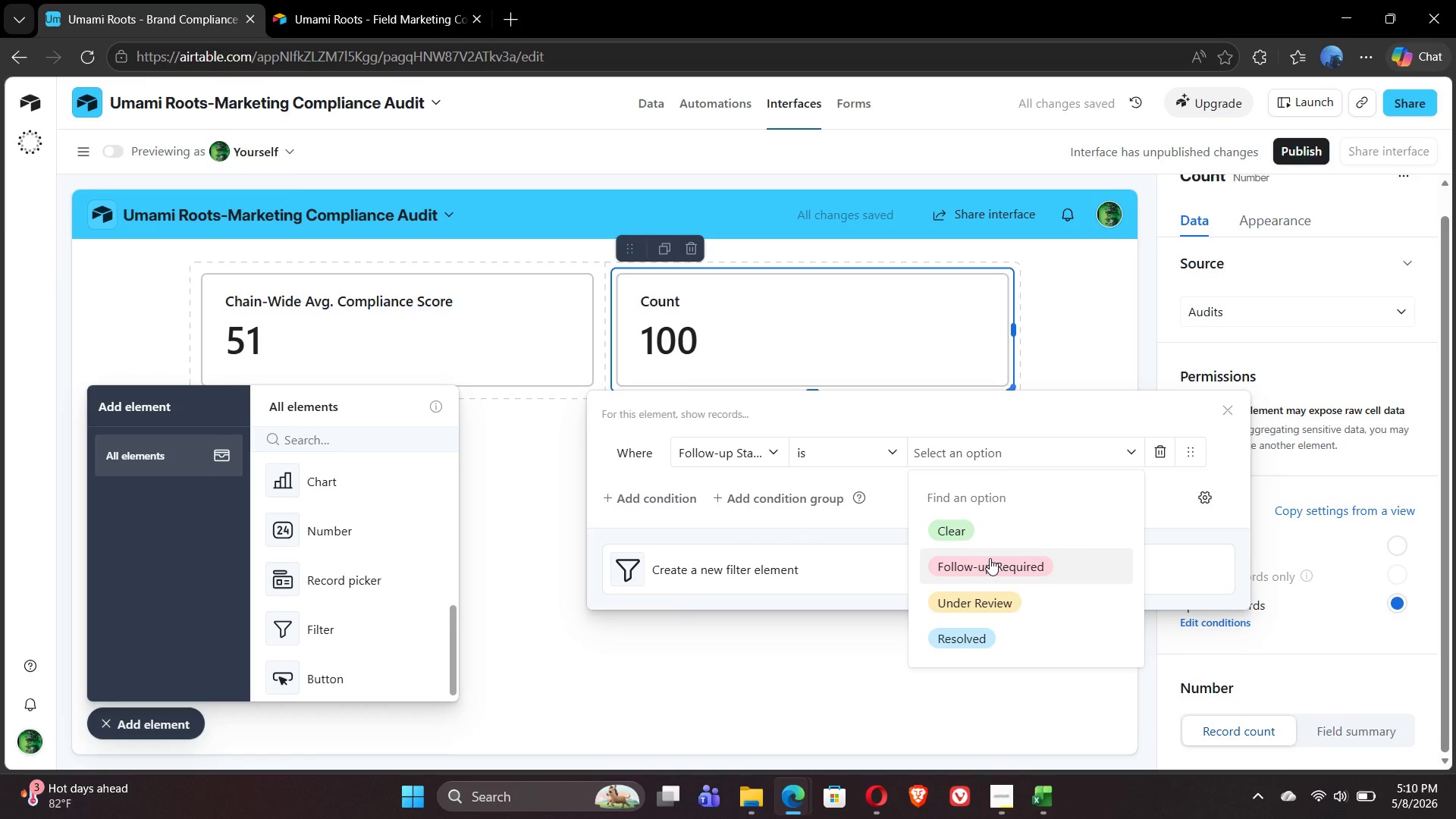 
left_click([990, 558])
 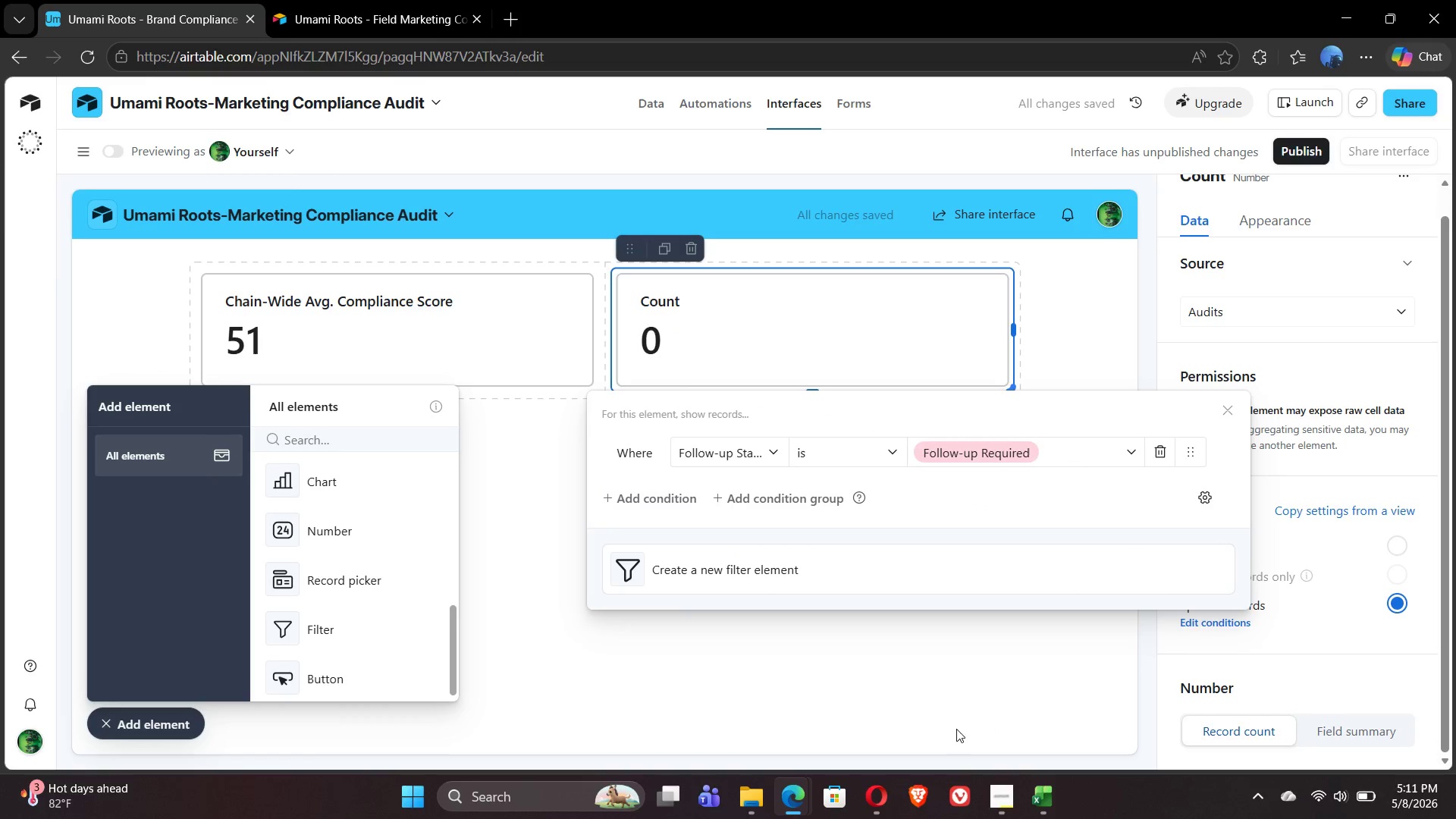 
left_click([974, 683])
 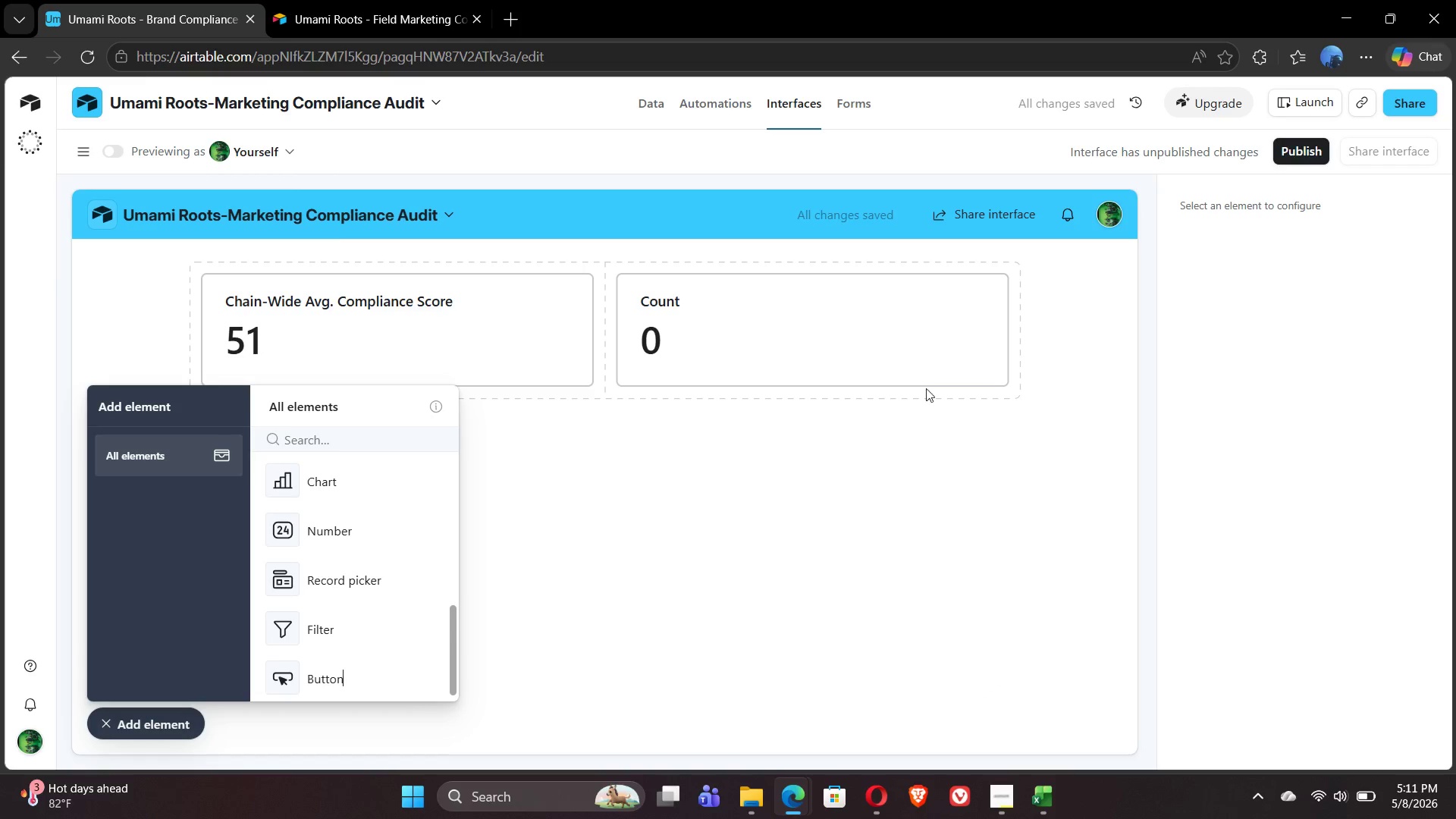 
left_click([915, 362])
 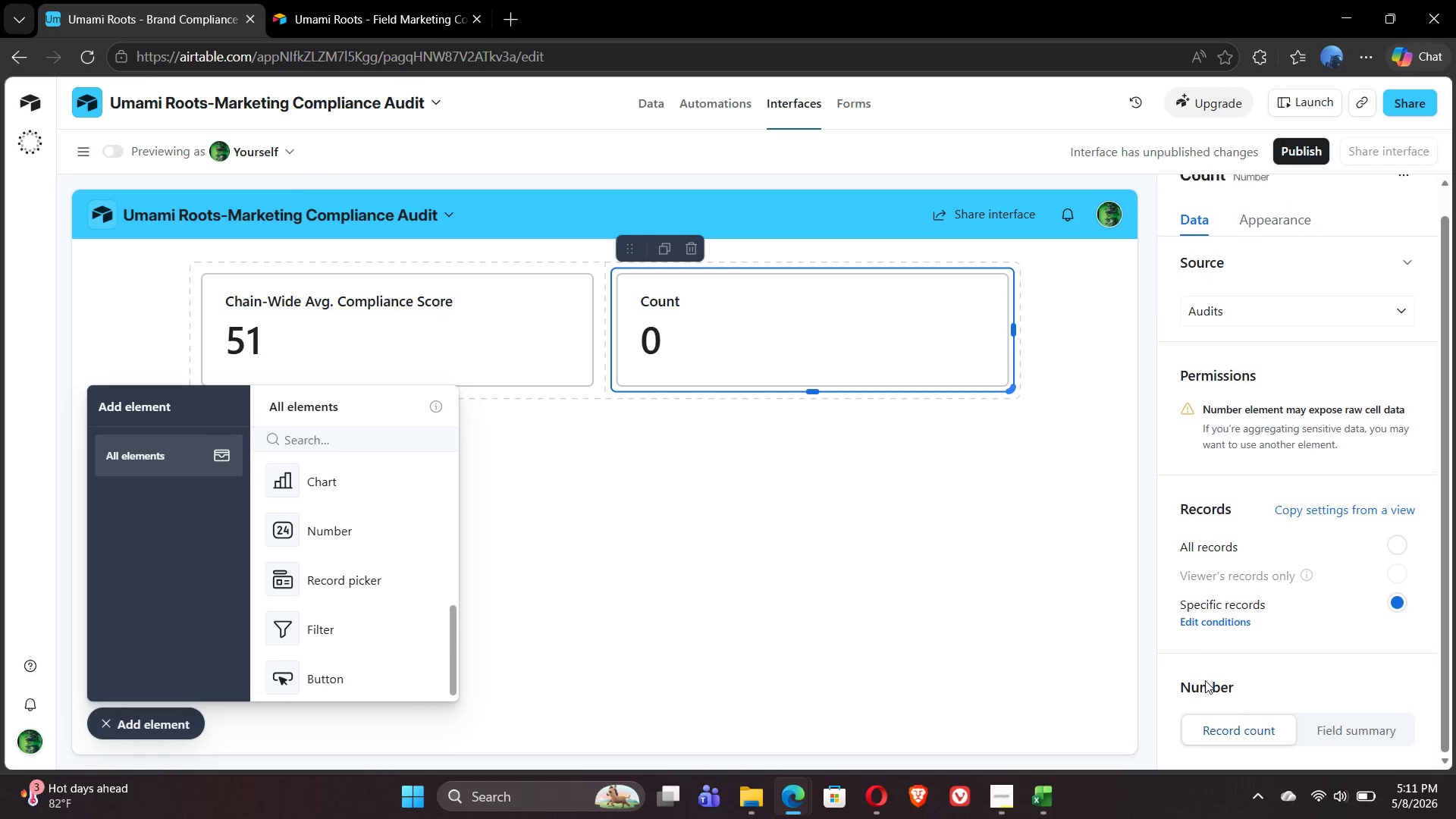 
wait(10.52)
 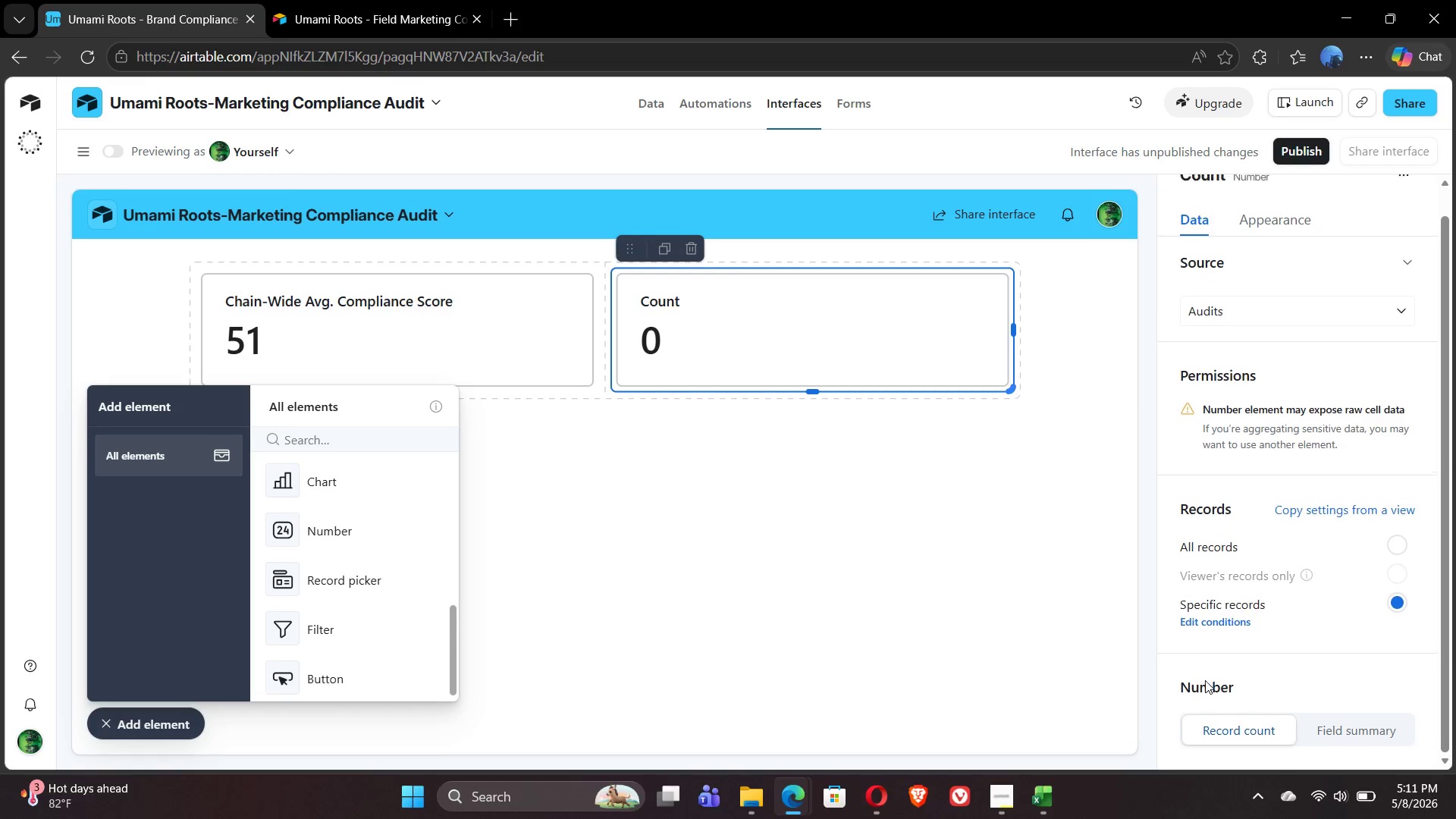 
left_click([1339, 733])
 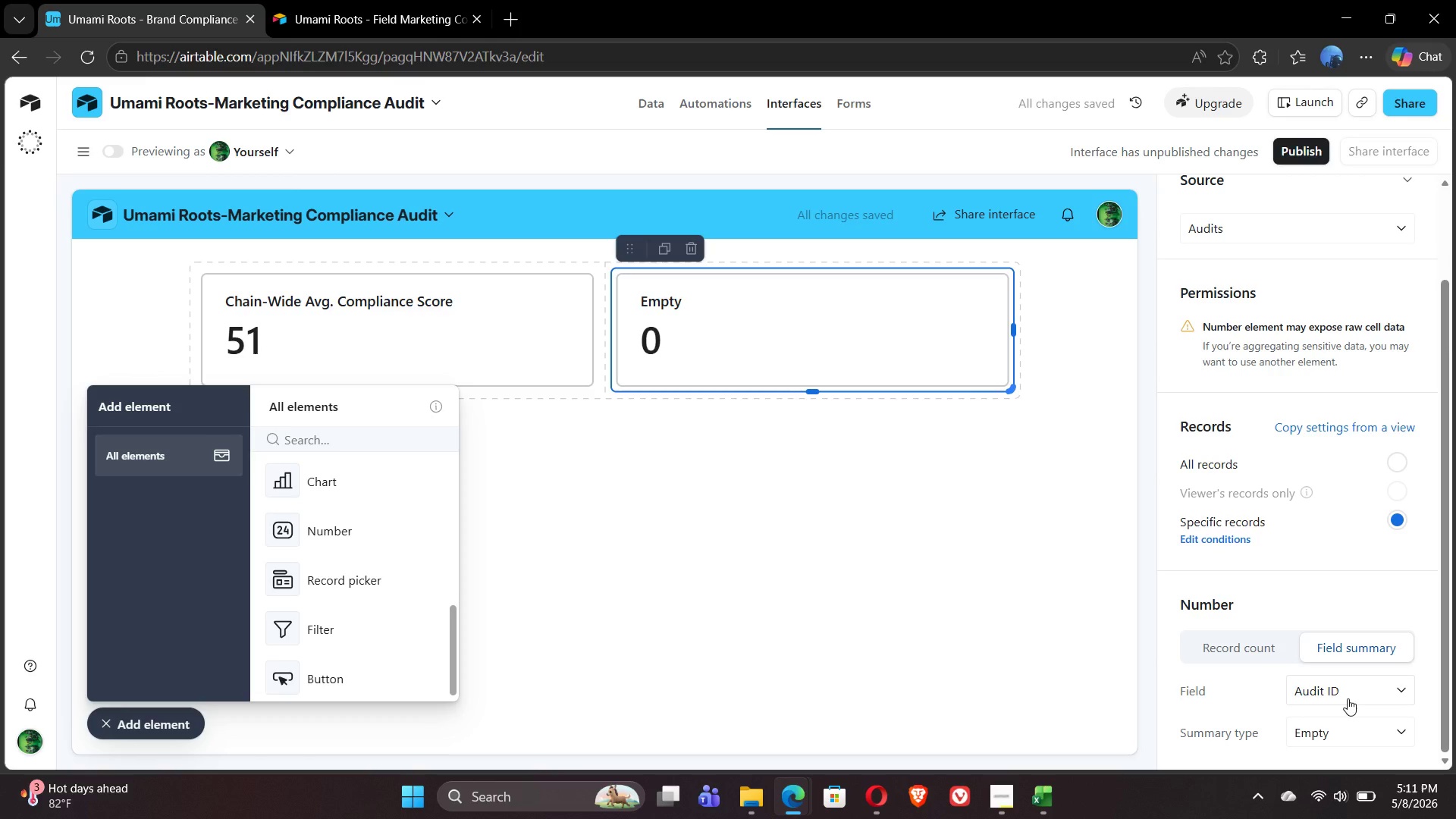 
wait(7.56)
 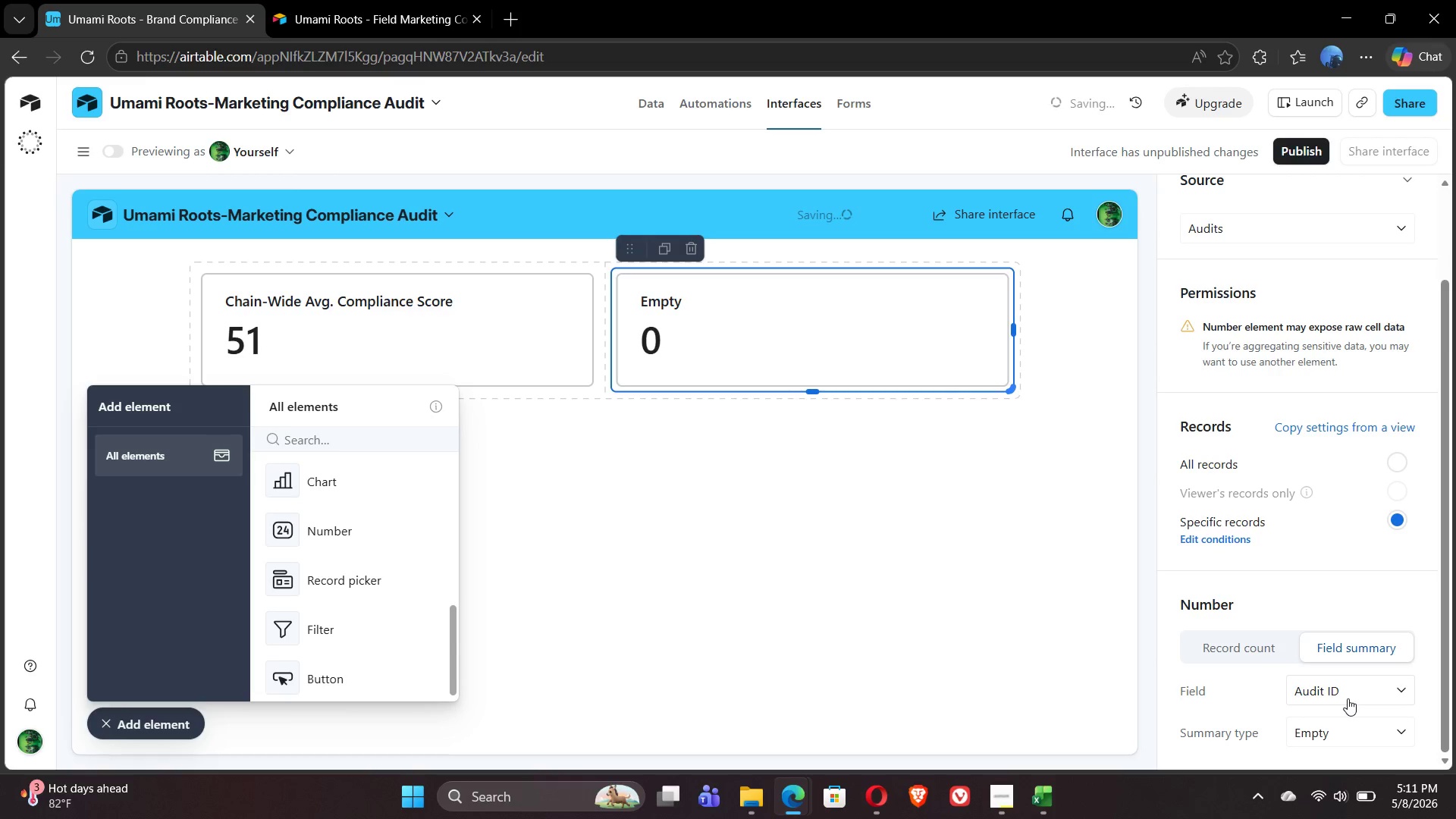 
left_click([1342, 733])
 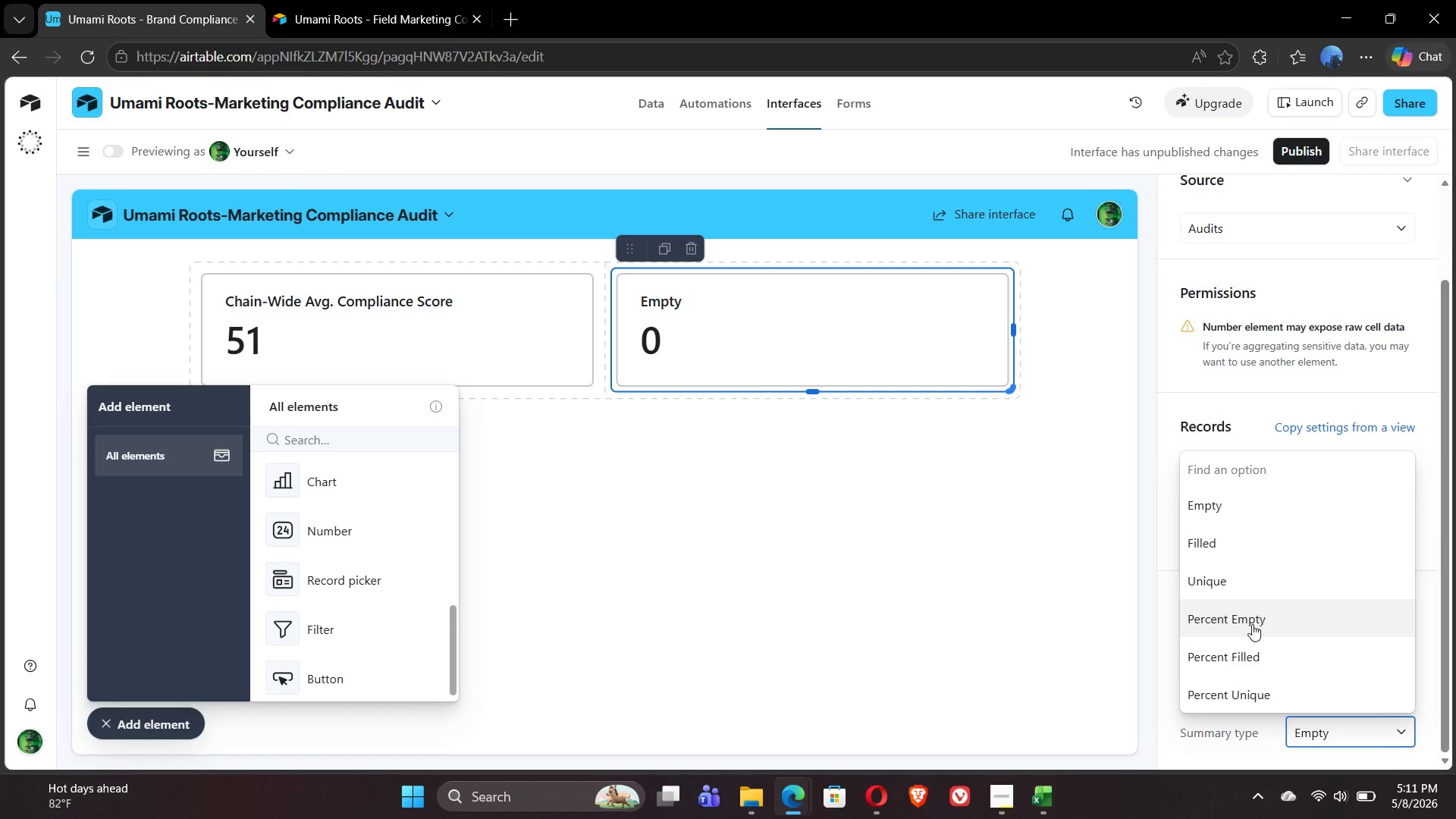 
wait(5.58)
 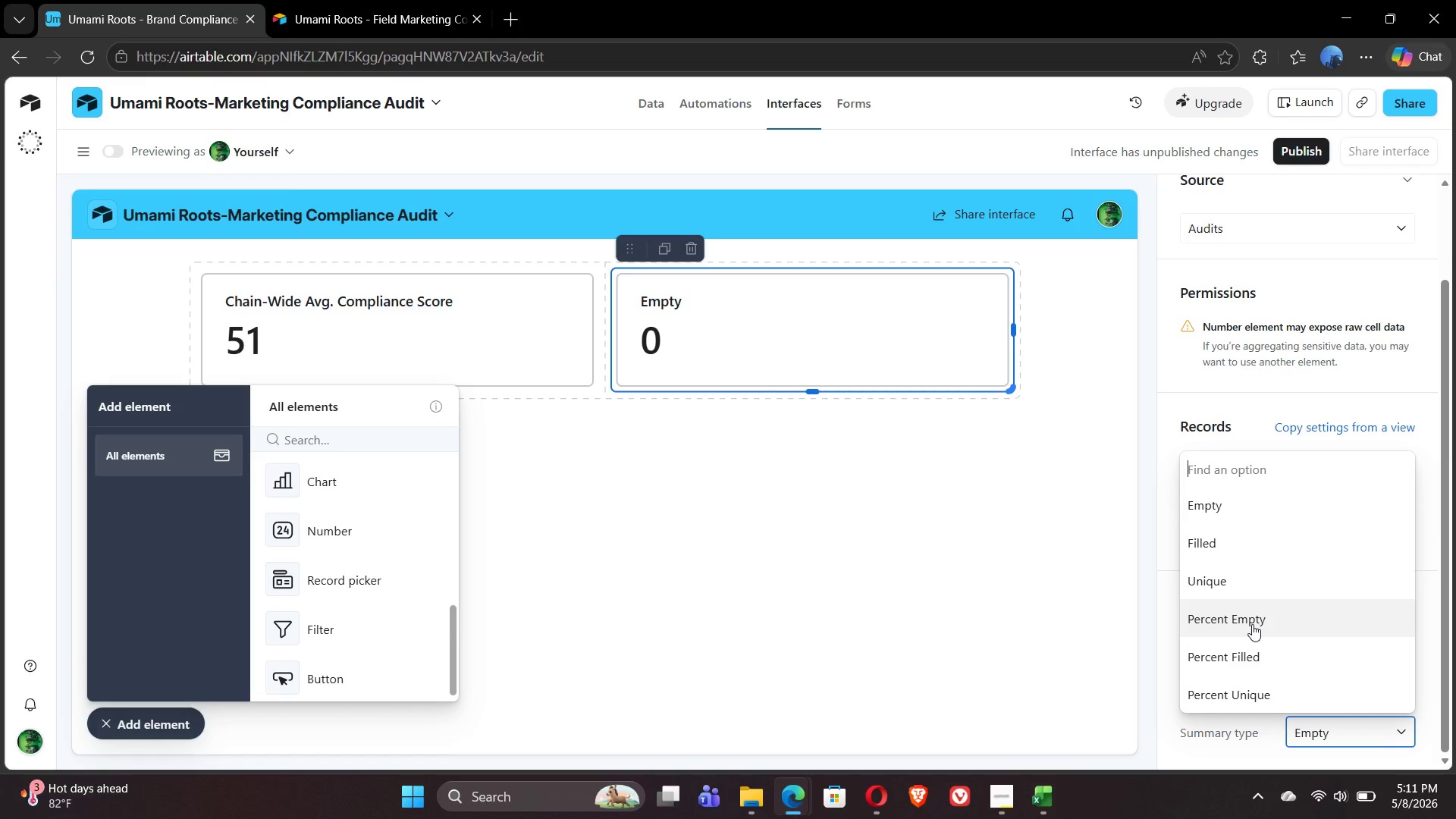 
left_click([929, 618])
 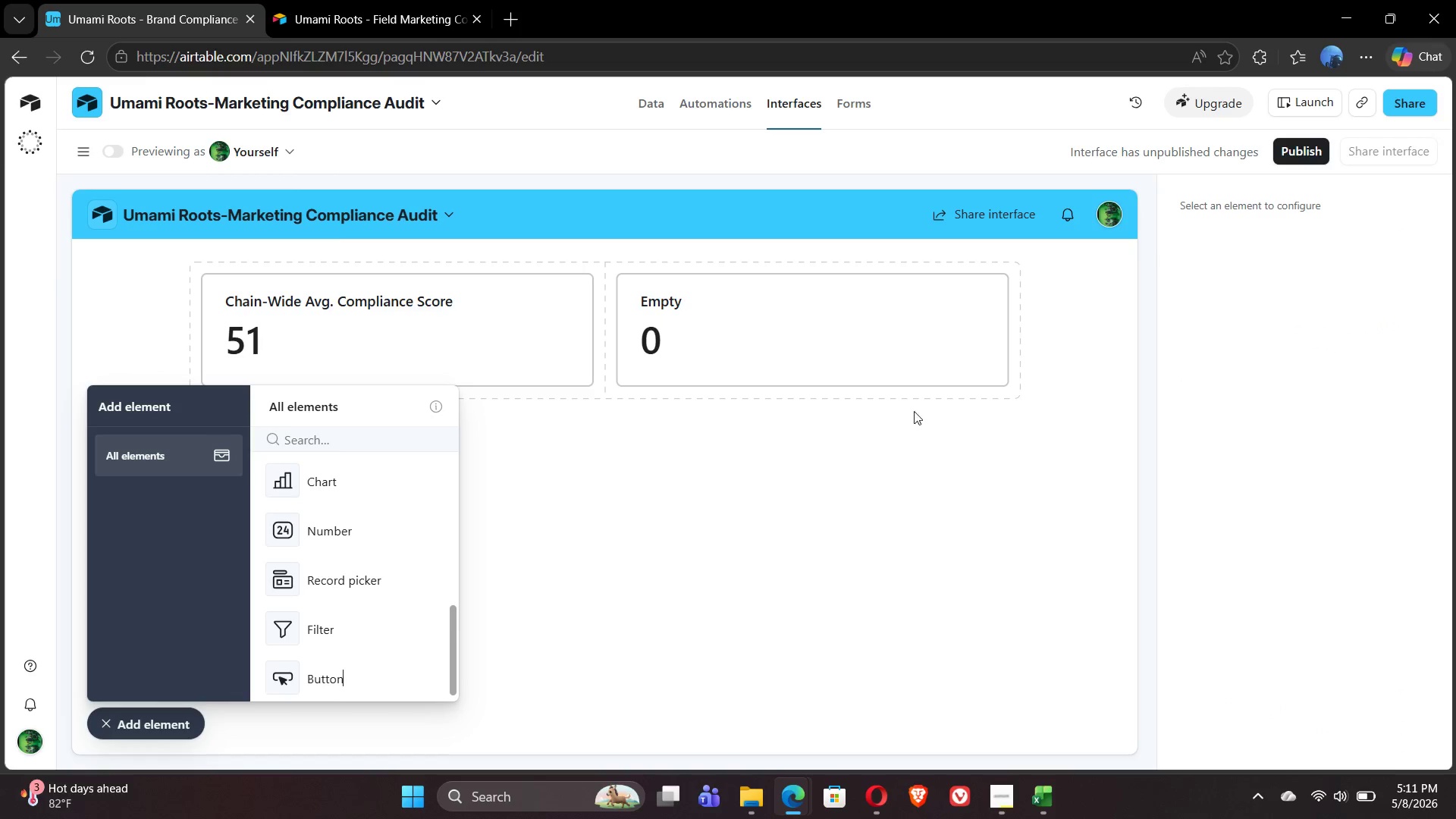 
left_click([910, 354])
 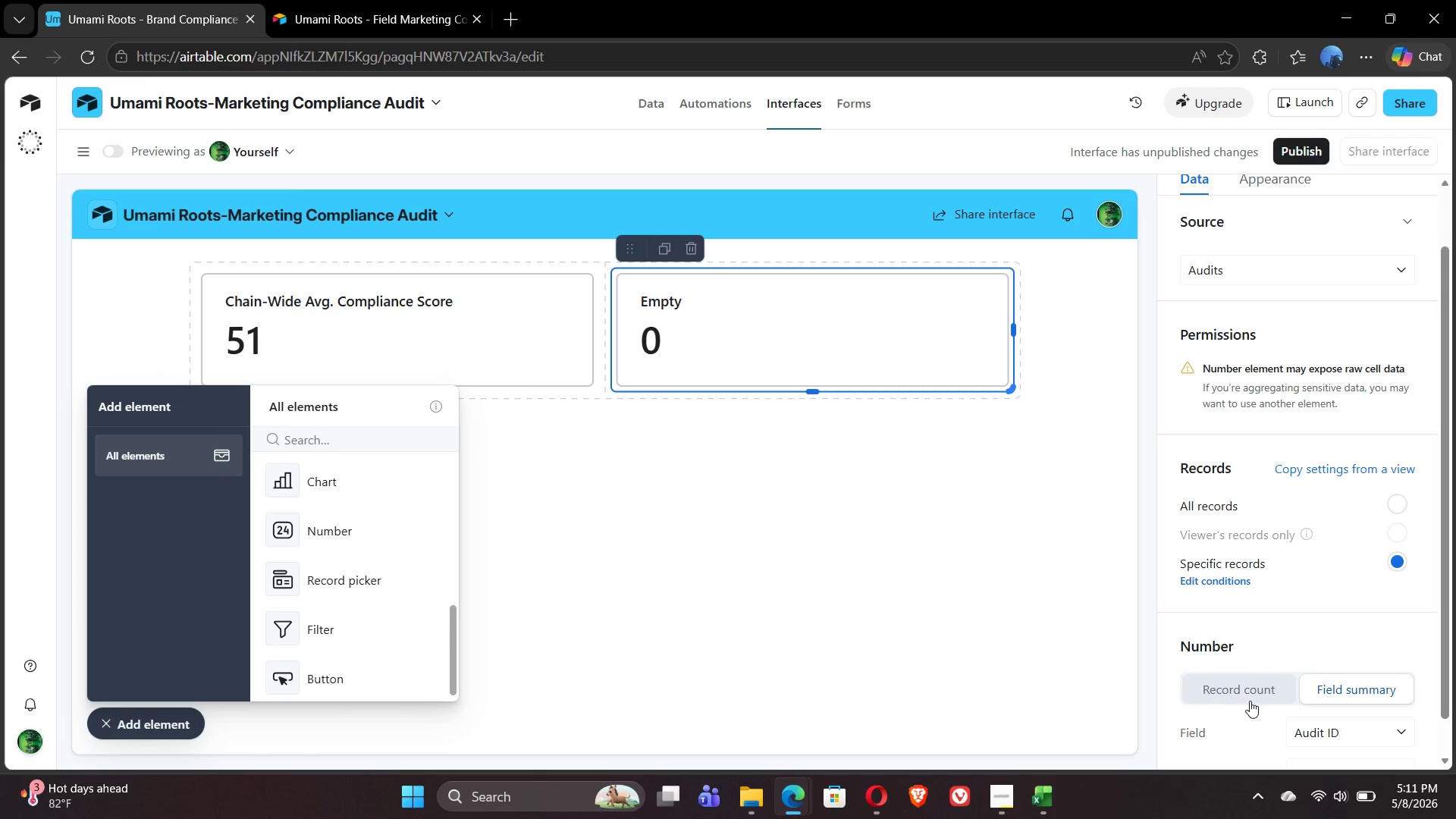 
left_click([1201, 698])
 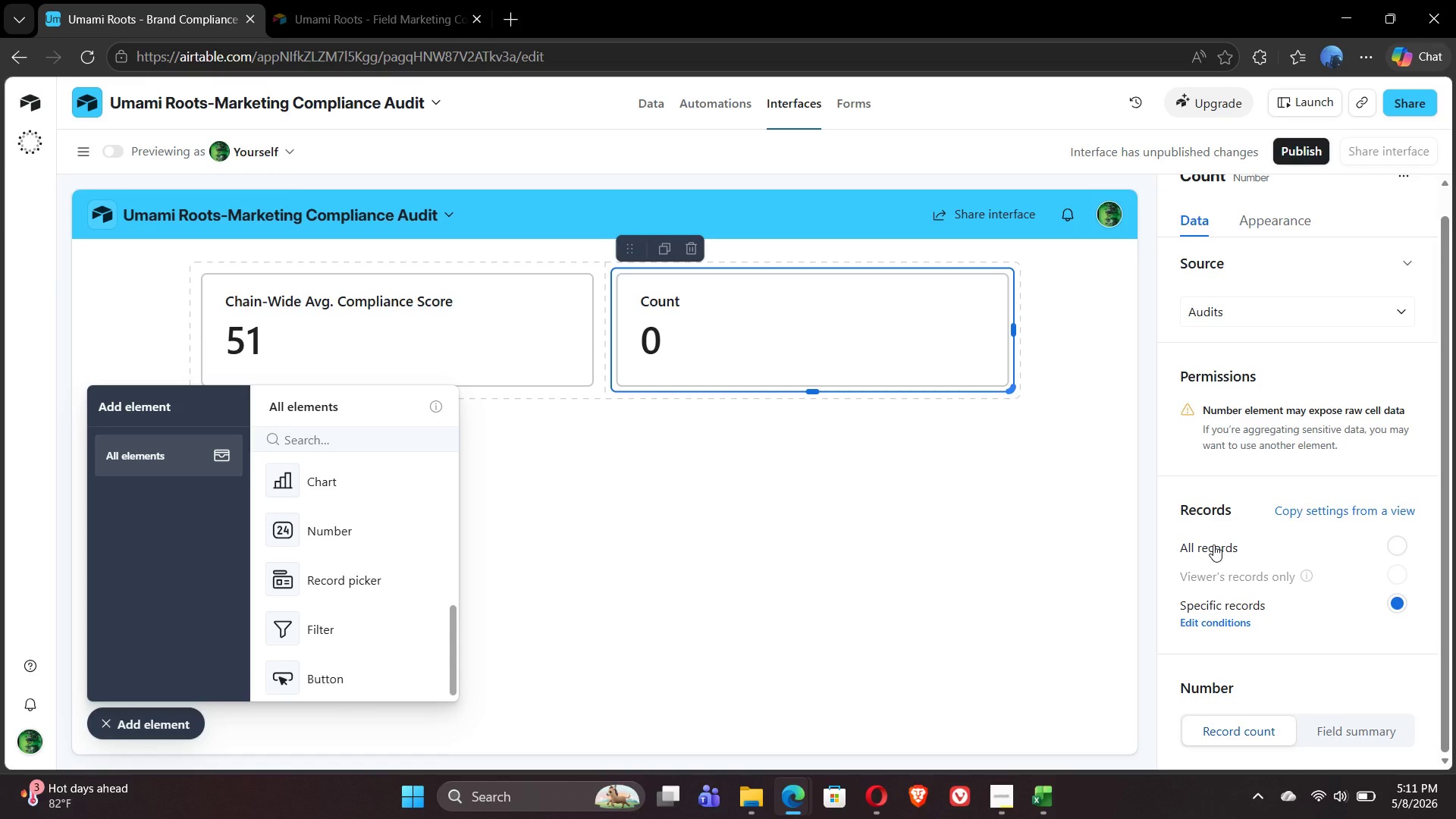 
wait(27.19)
 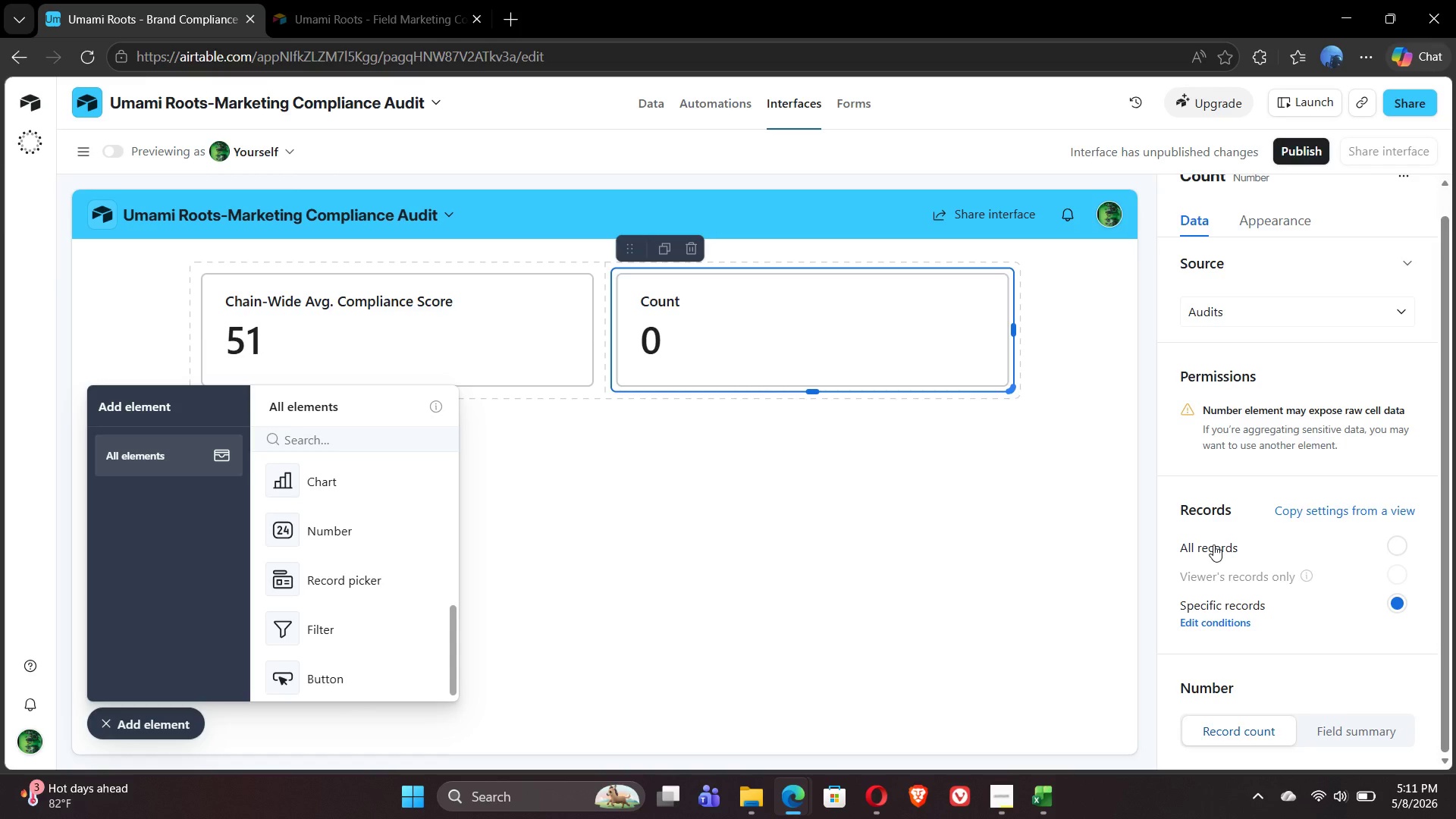 
left_click([1219, 620])
 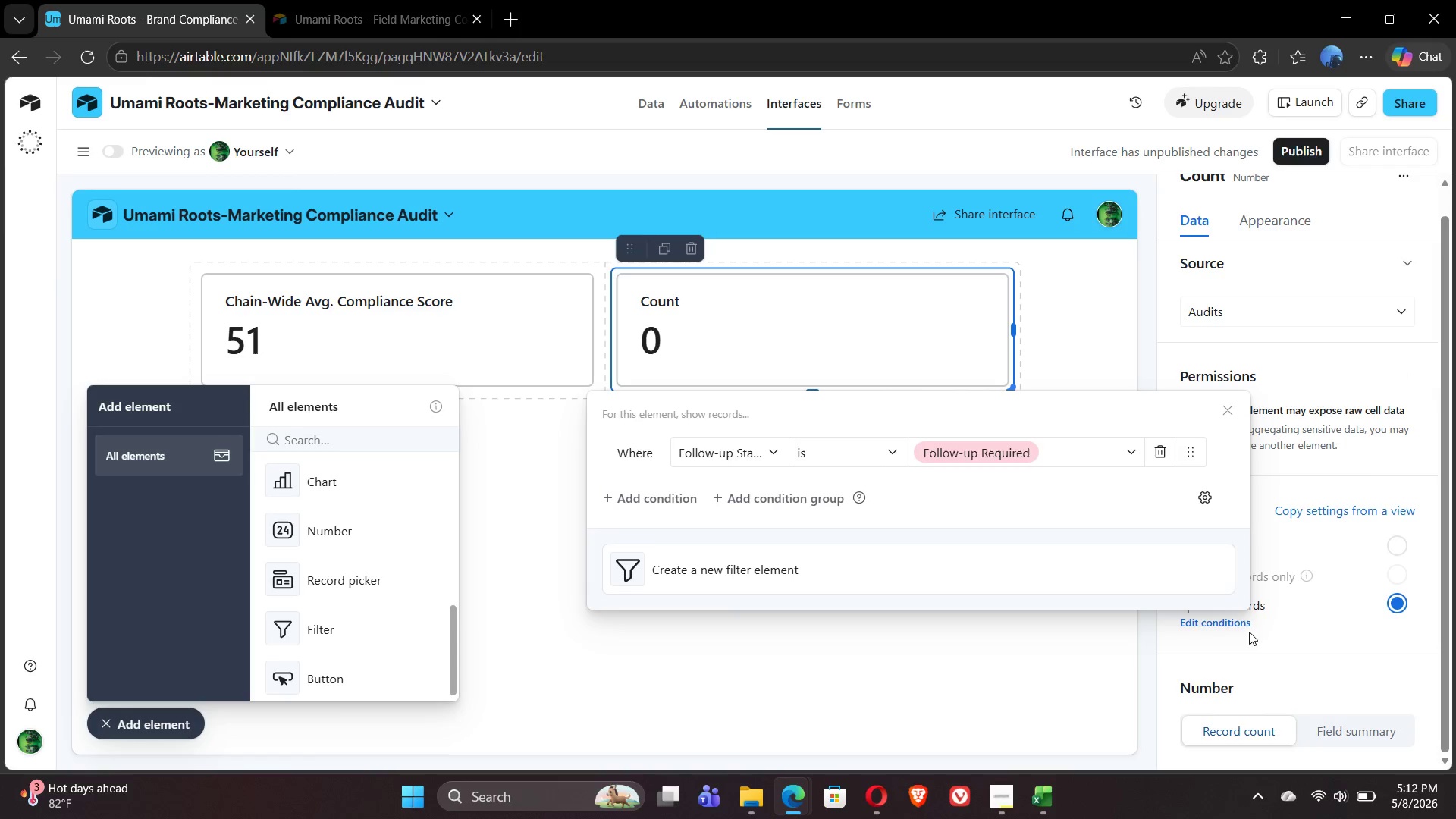 
left_click([1288, 641])
 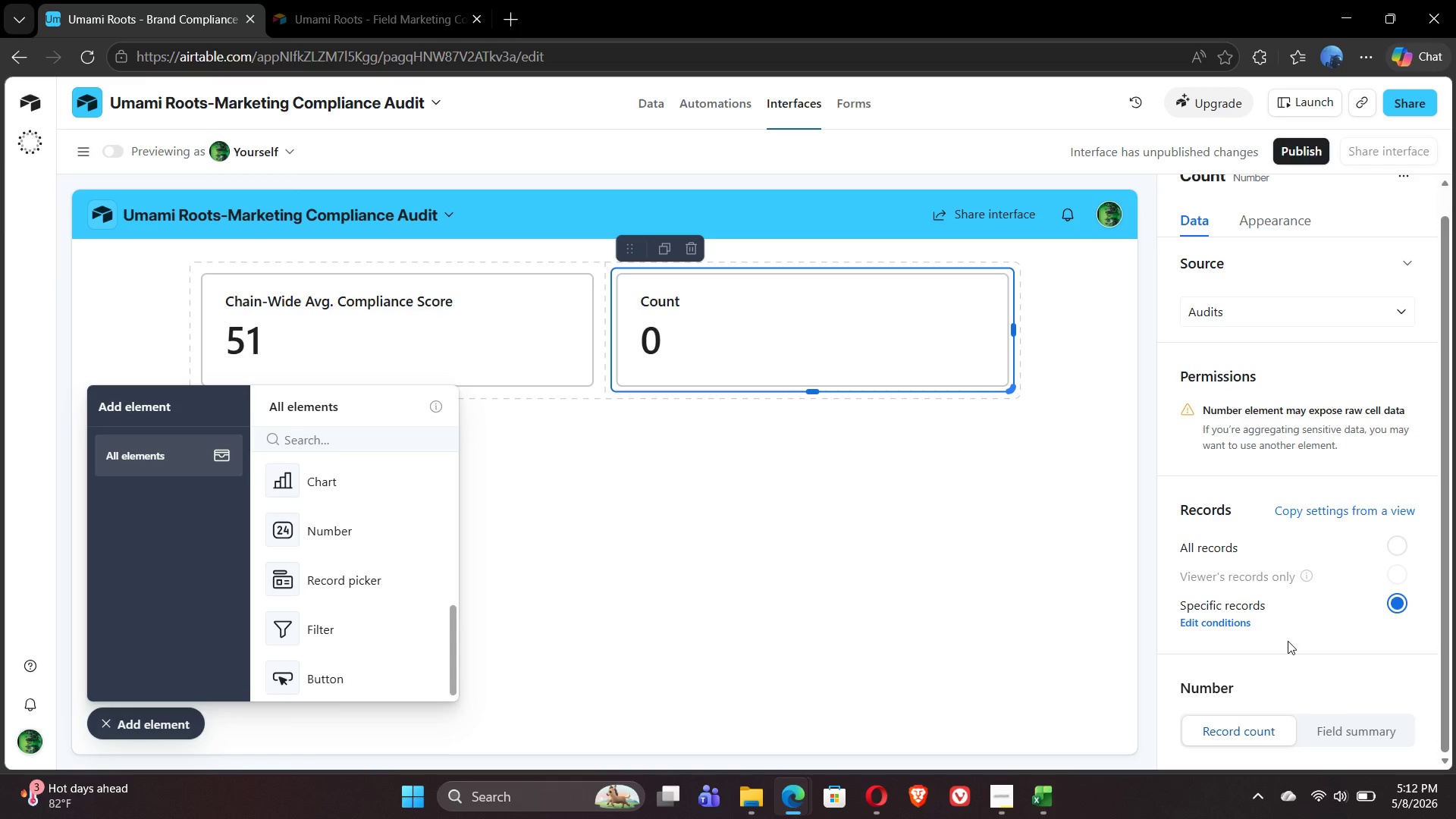 
wait(13.28)
 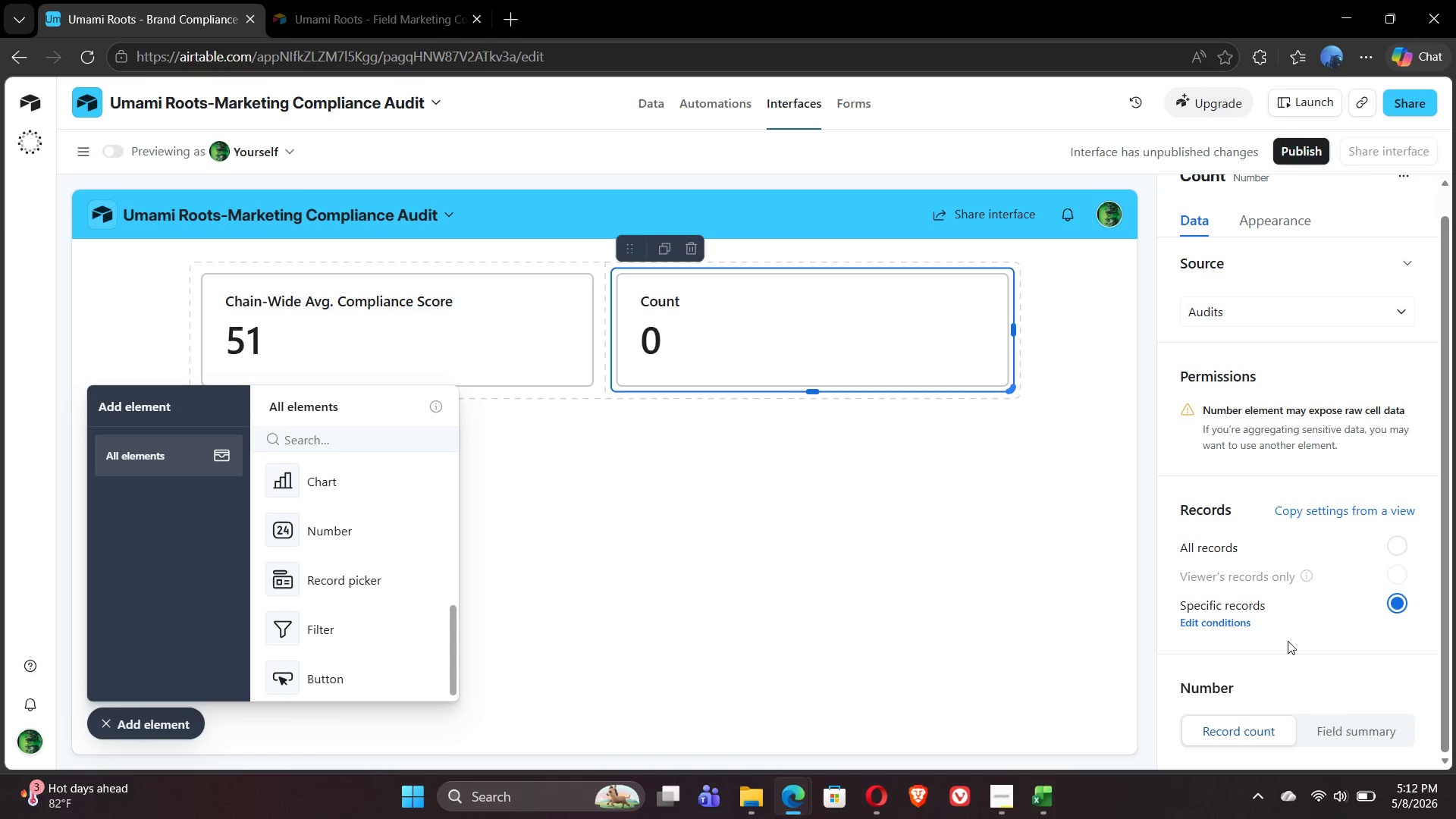 
left_click([1252, 730])
 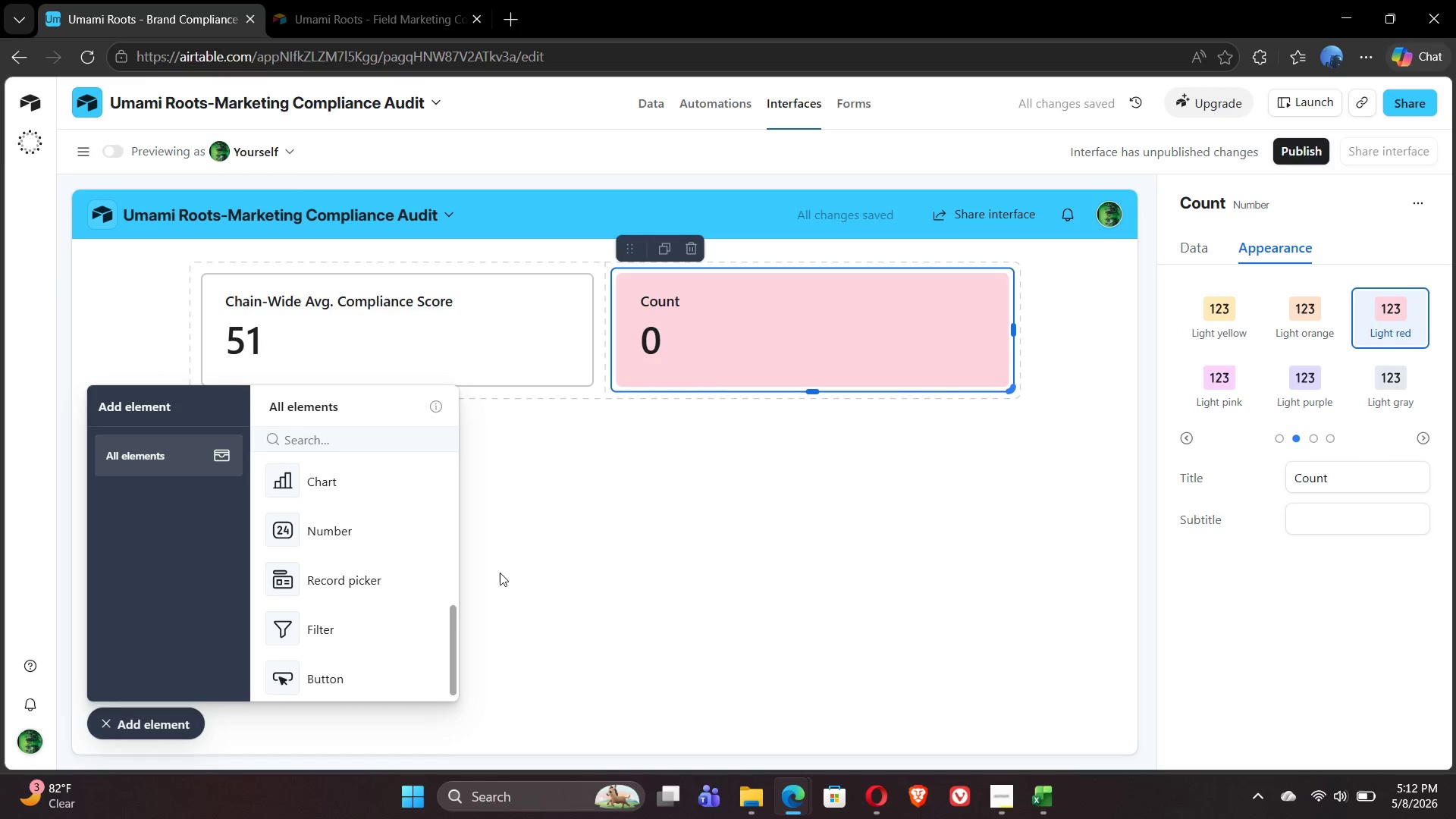 
wait(22.5)
 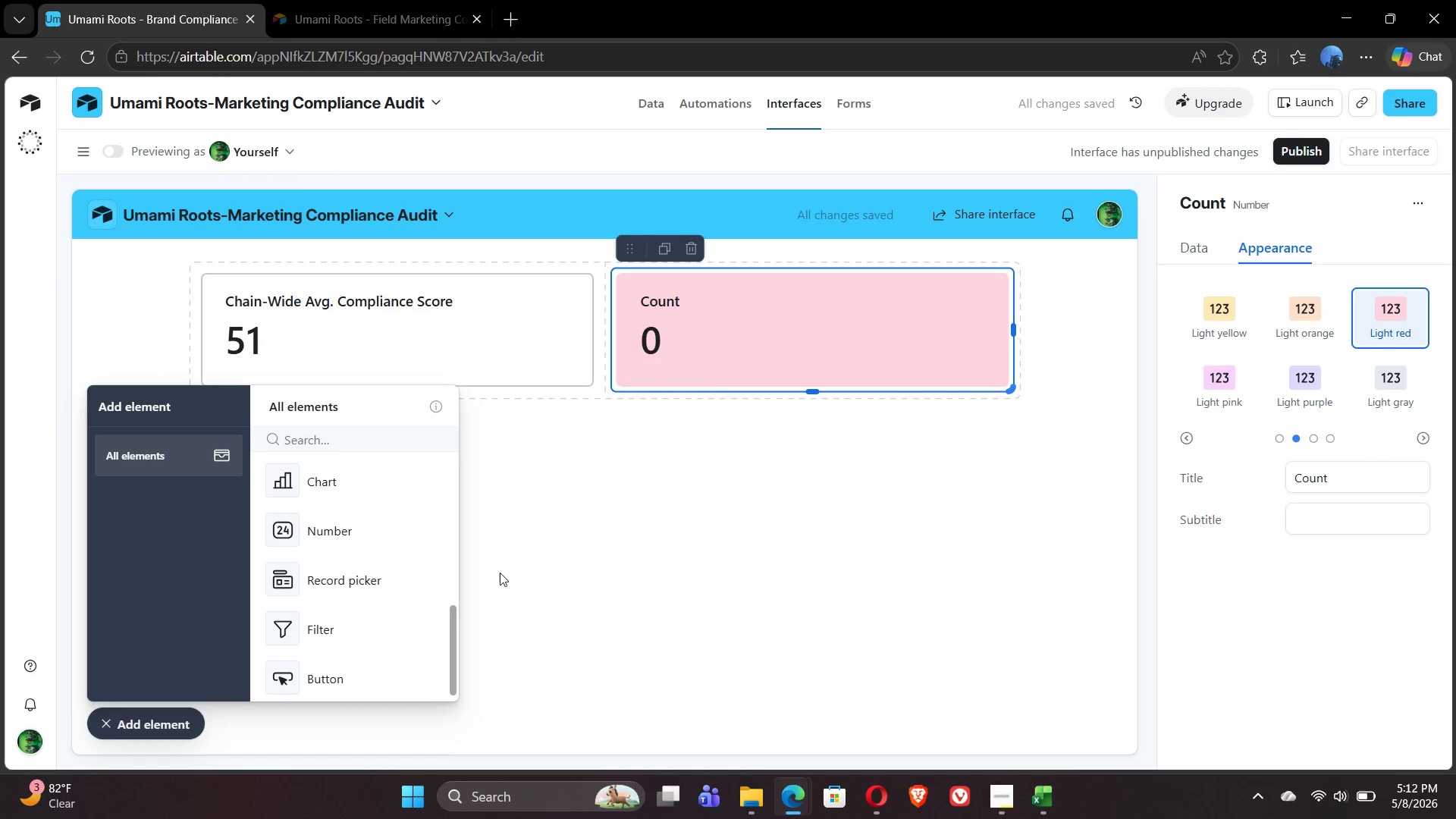 
left_click([1199, 243])
 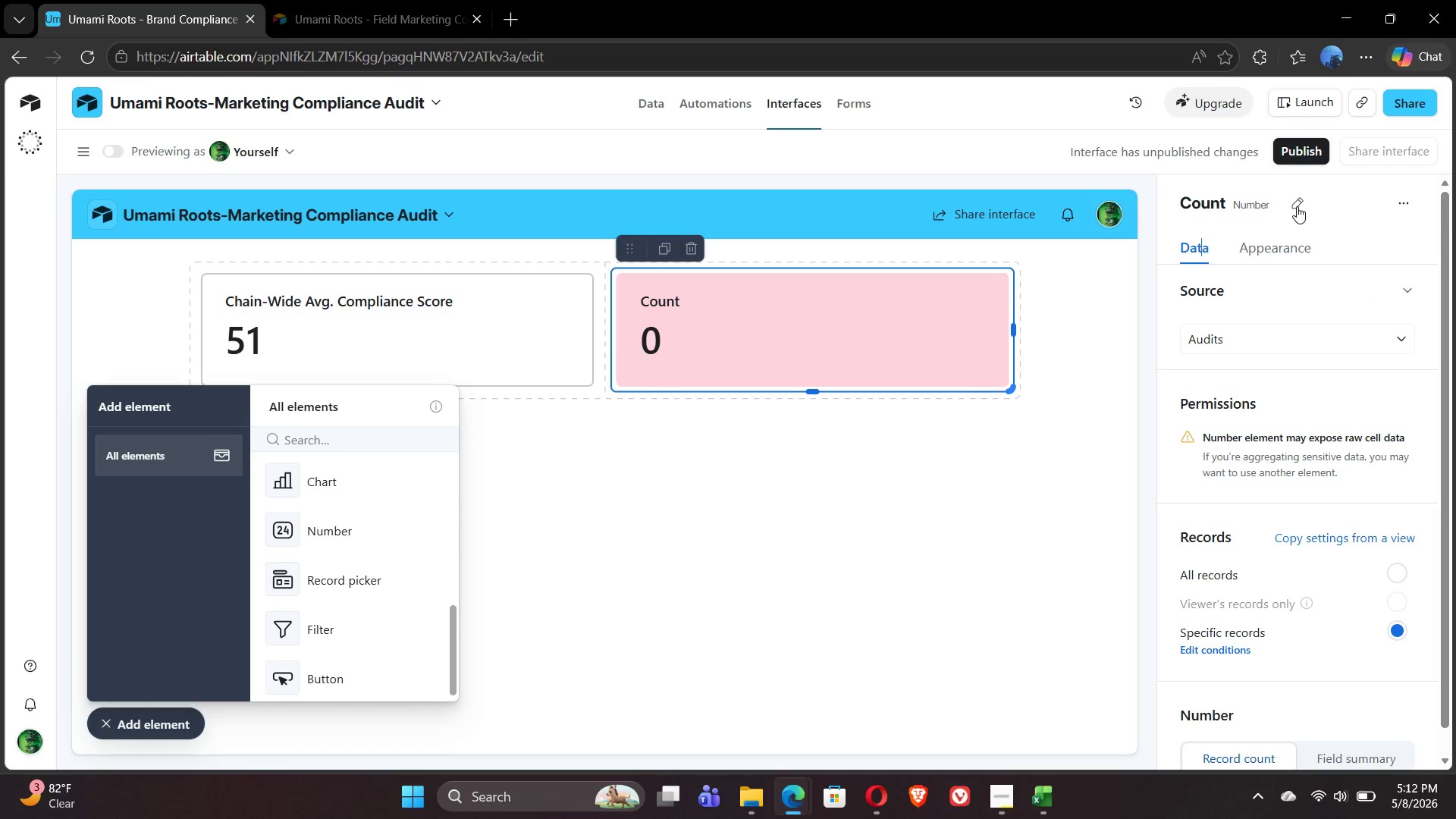 
left_click([1298, 206])
 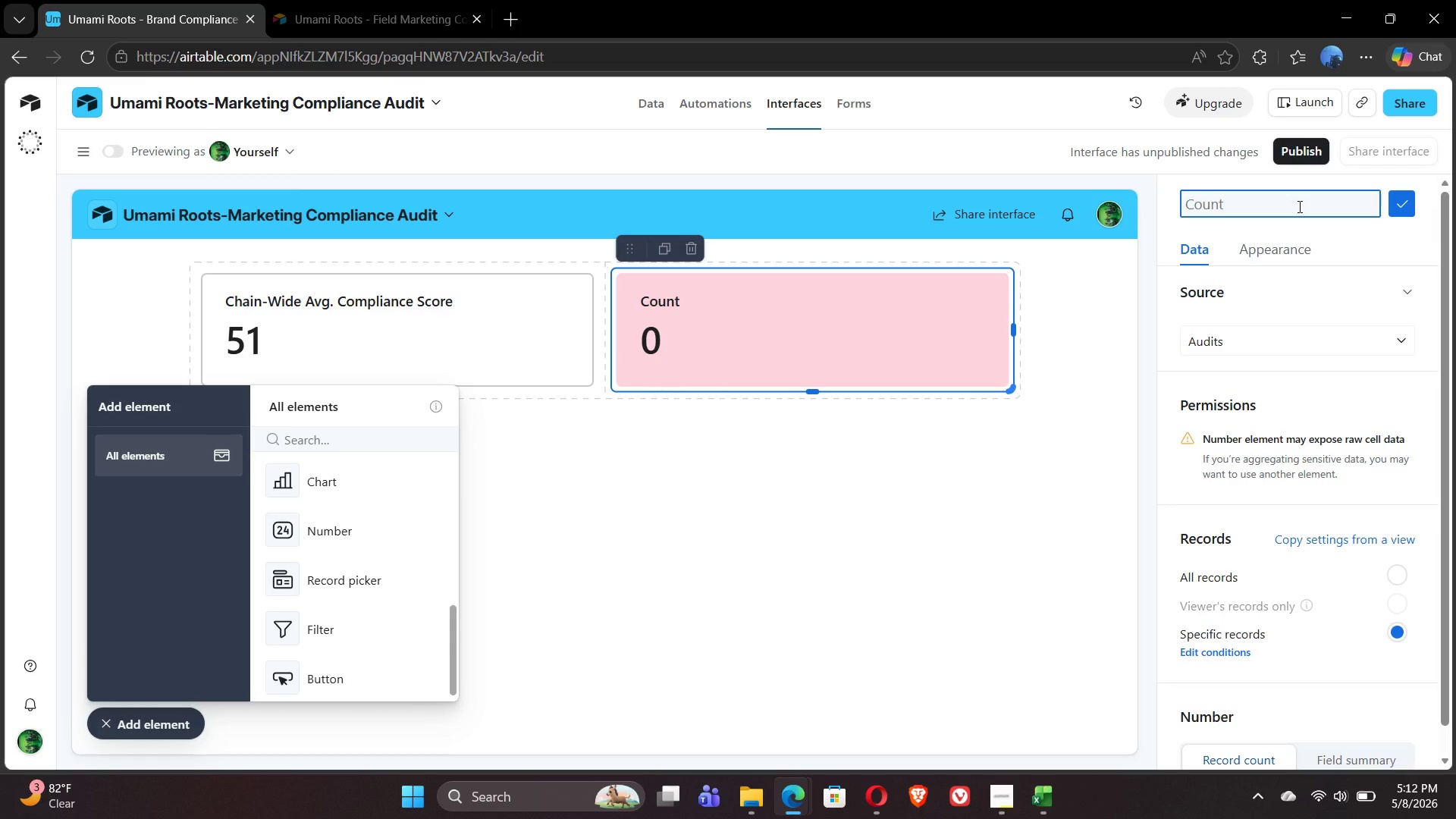 
wait(5.42)
 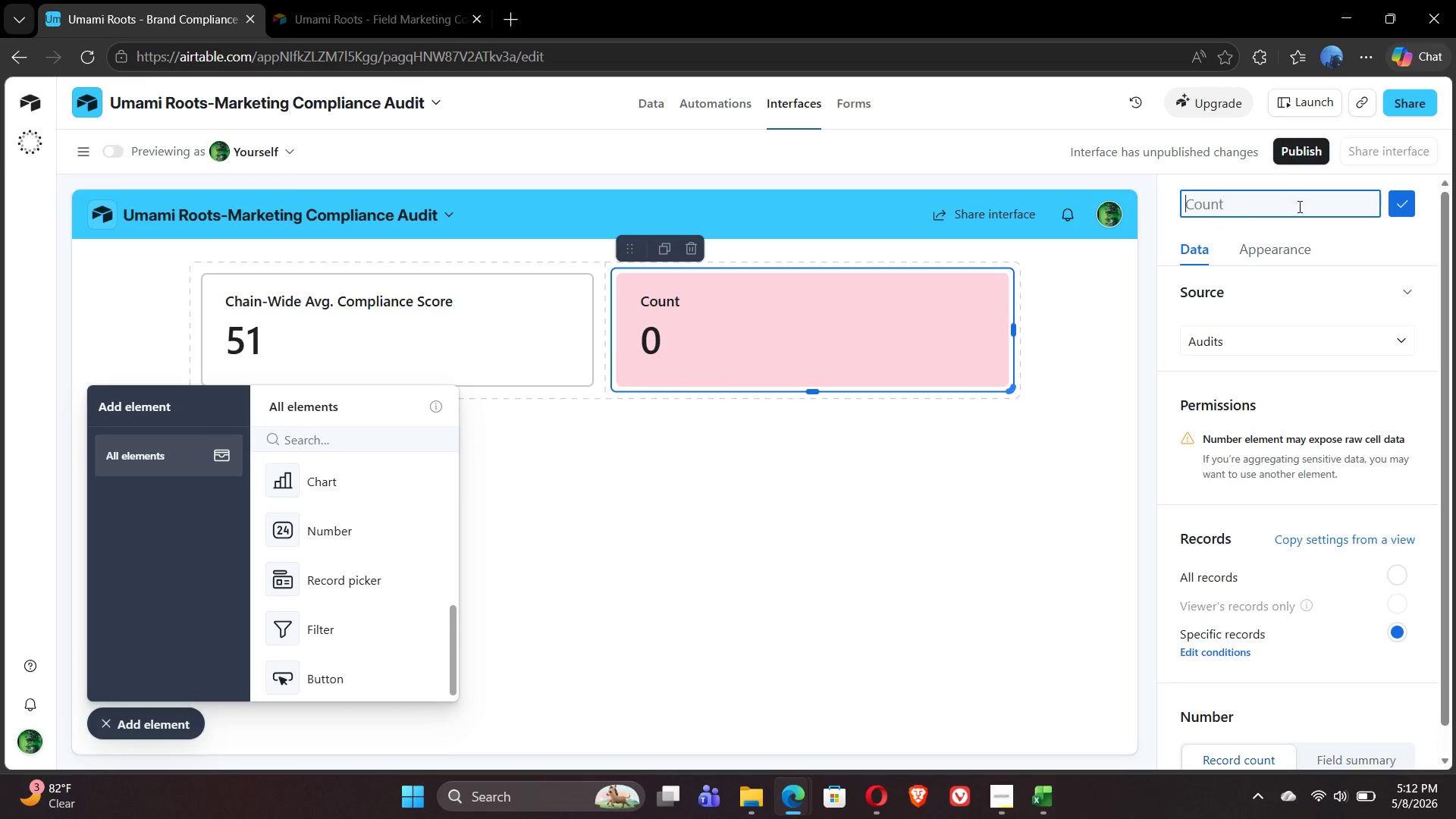 
type(a)
key(Backspace)
type(Audits Requiring Follow-Up)
 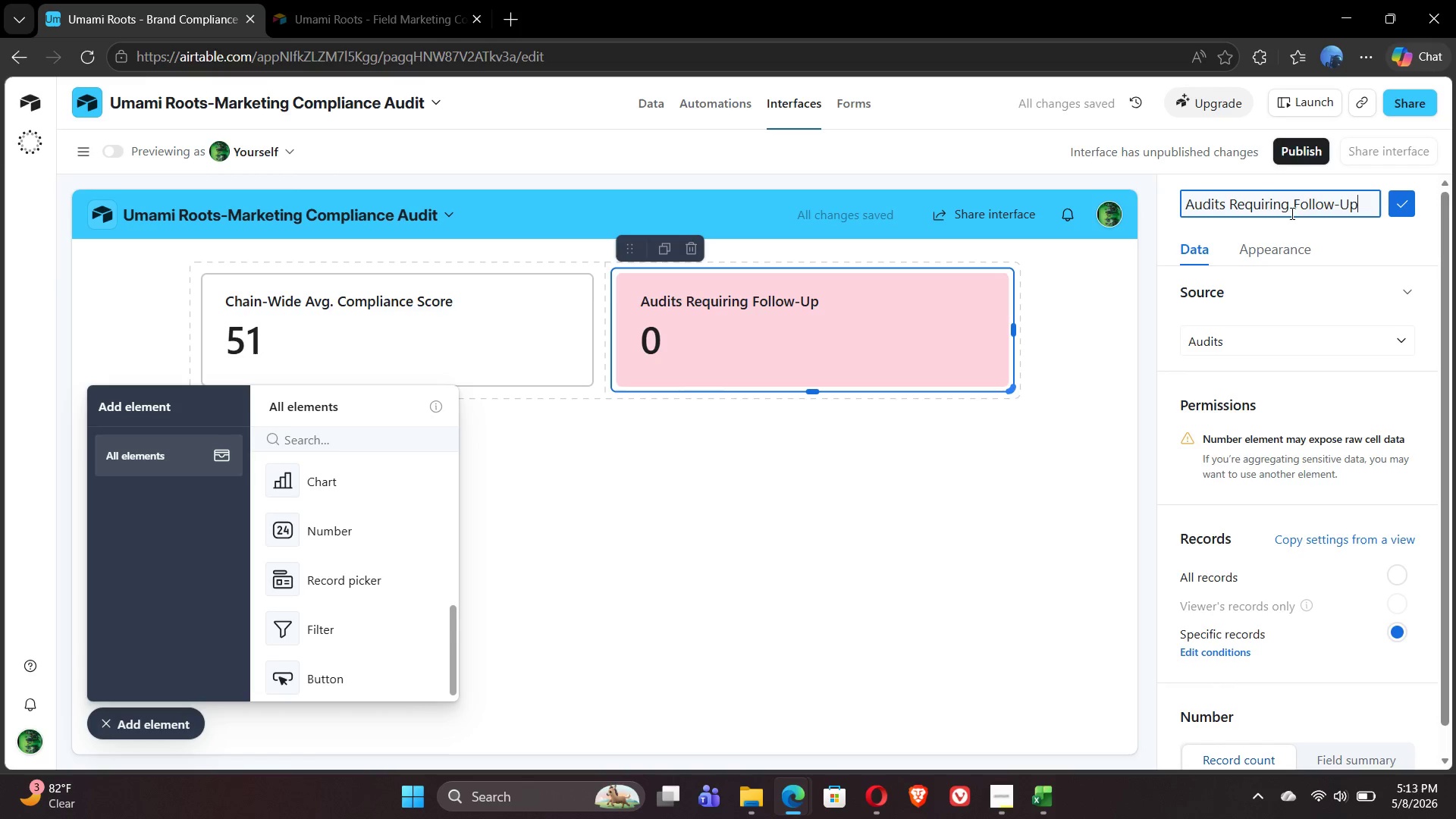 
left_click([861, 468])
 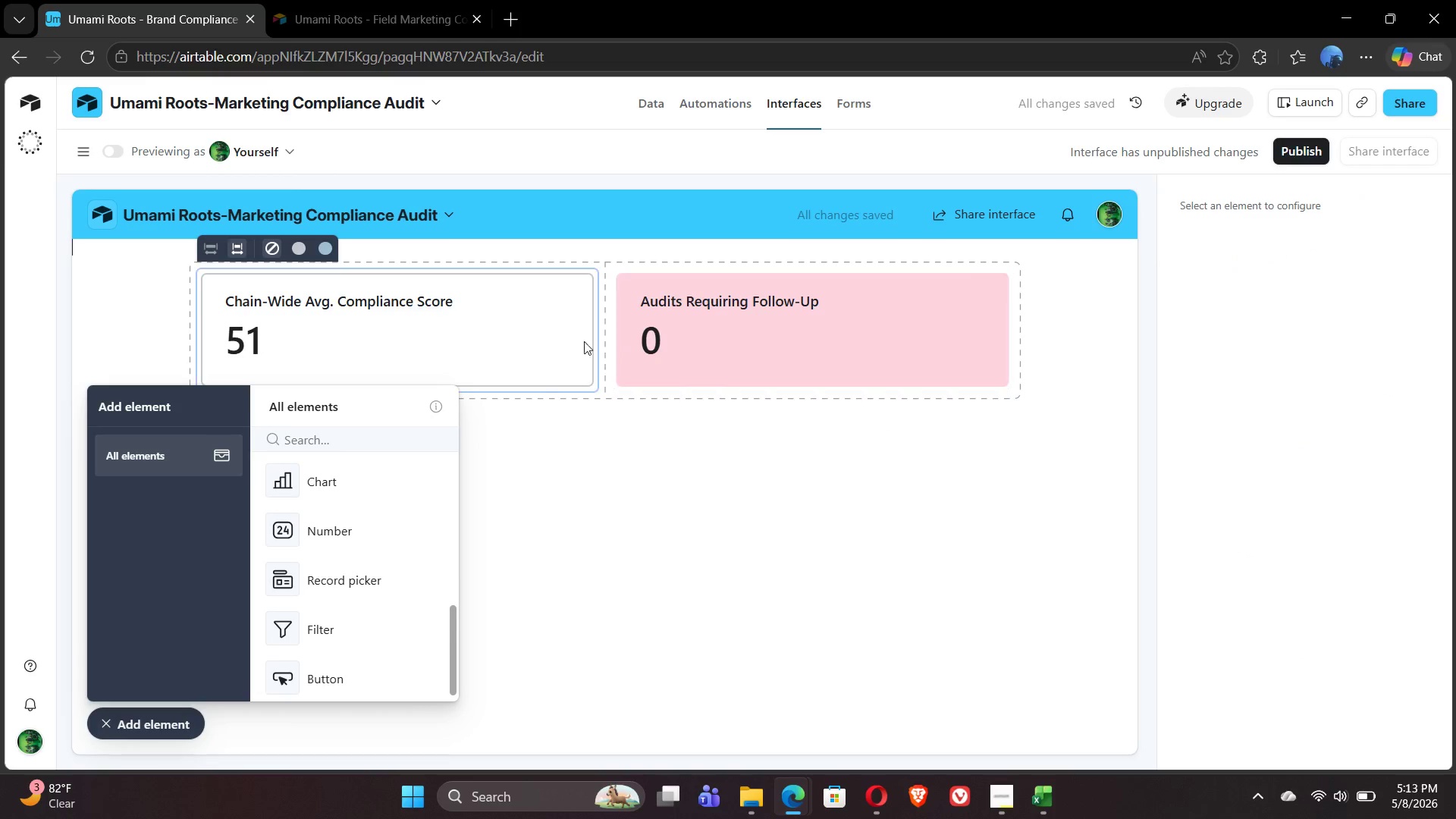 
left_click([554, 345])
 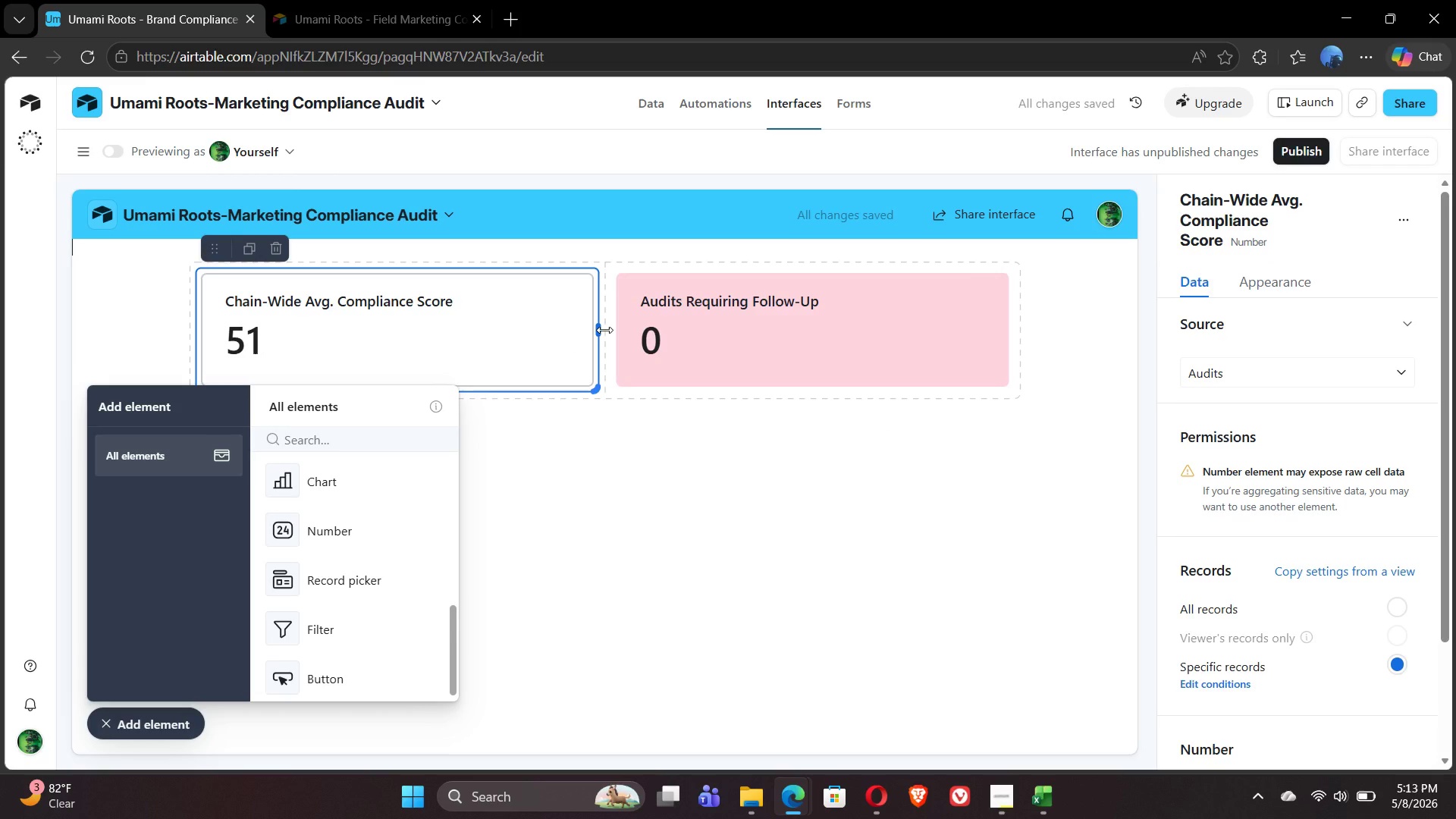 
left_click_drag(start_coordinate=[604, 330], to_coordinate=[488, 336])
 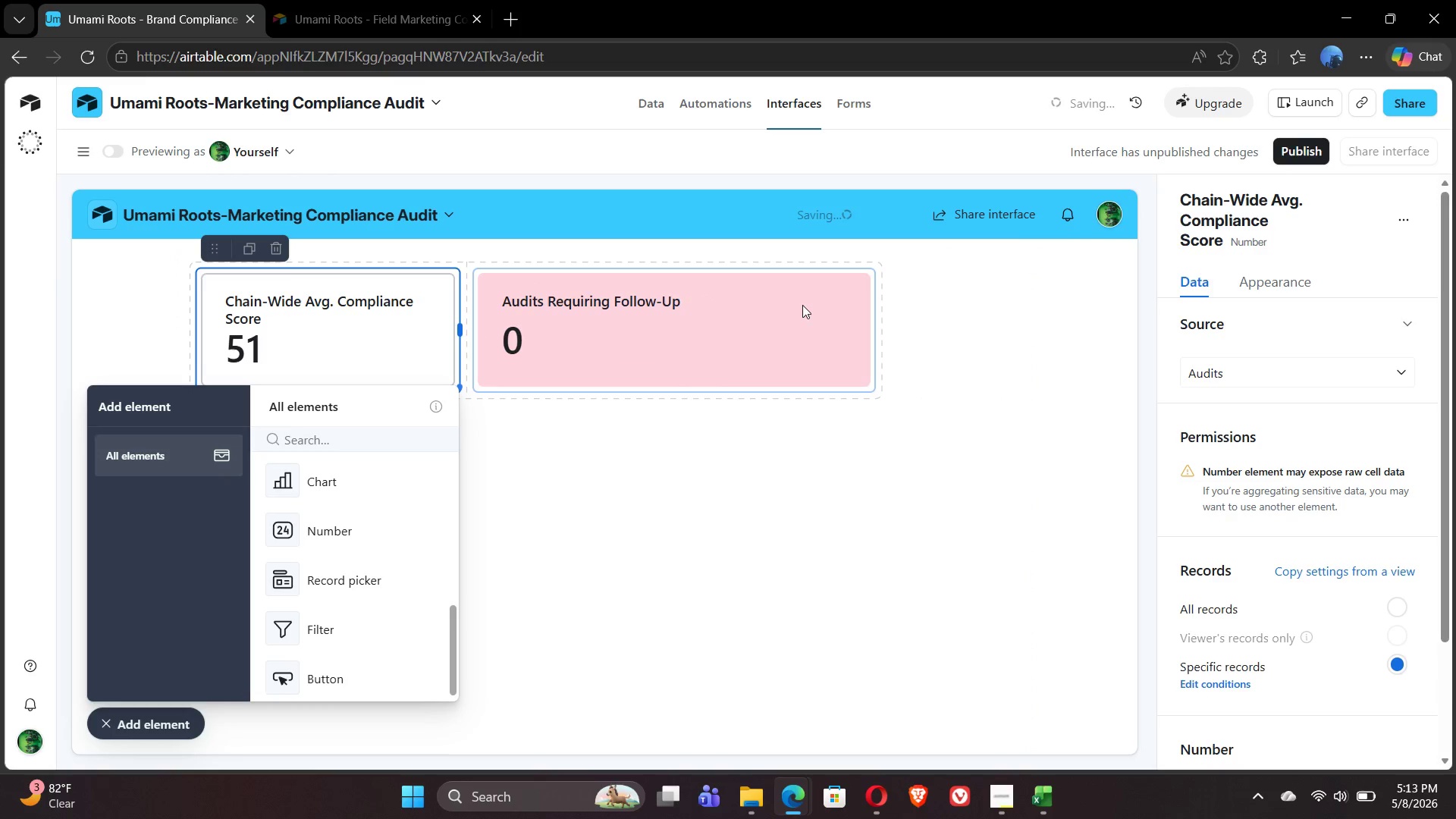 
left_click([802, 305])
 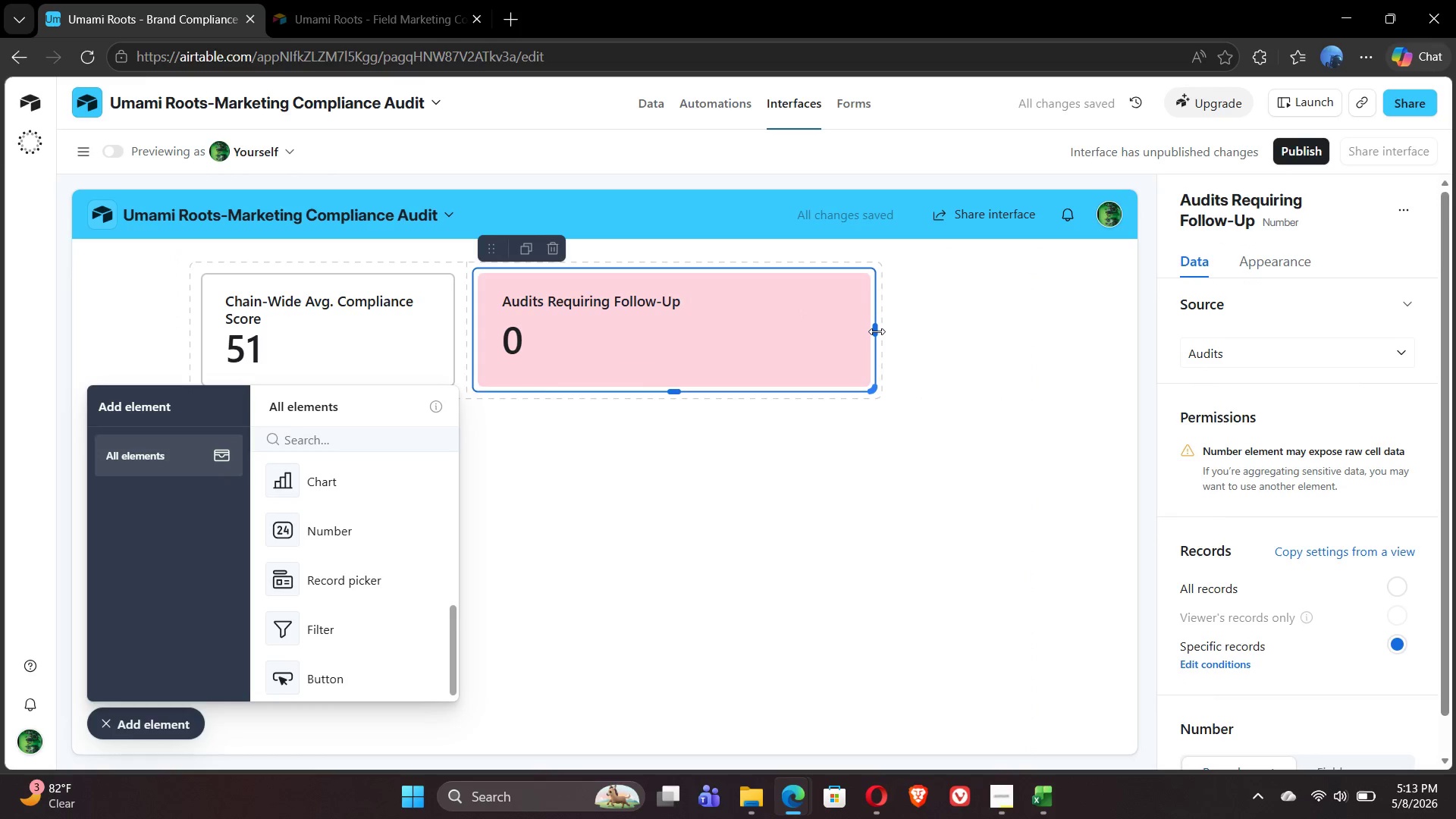 
left_click_drag(start_coordinate=[877, 331], to_coordinate=[742, 356])
 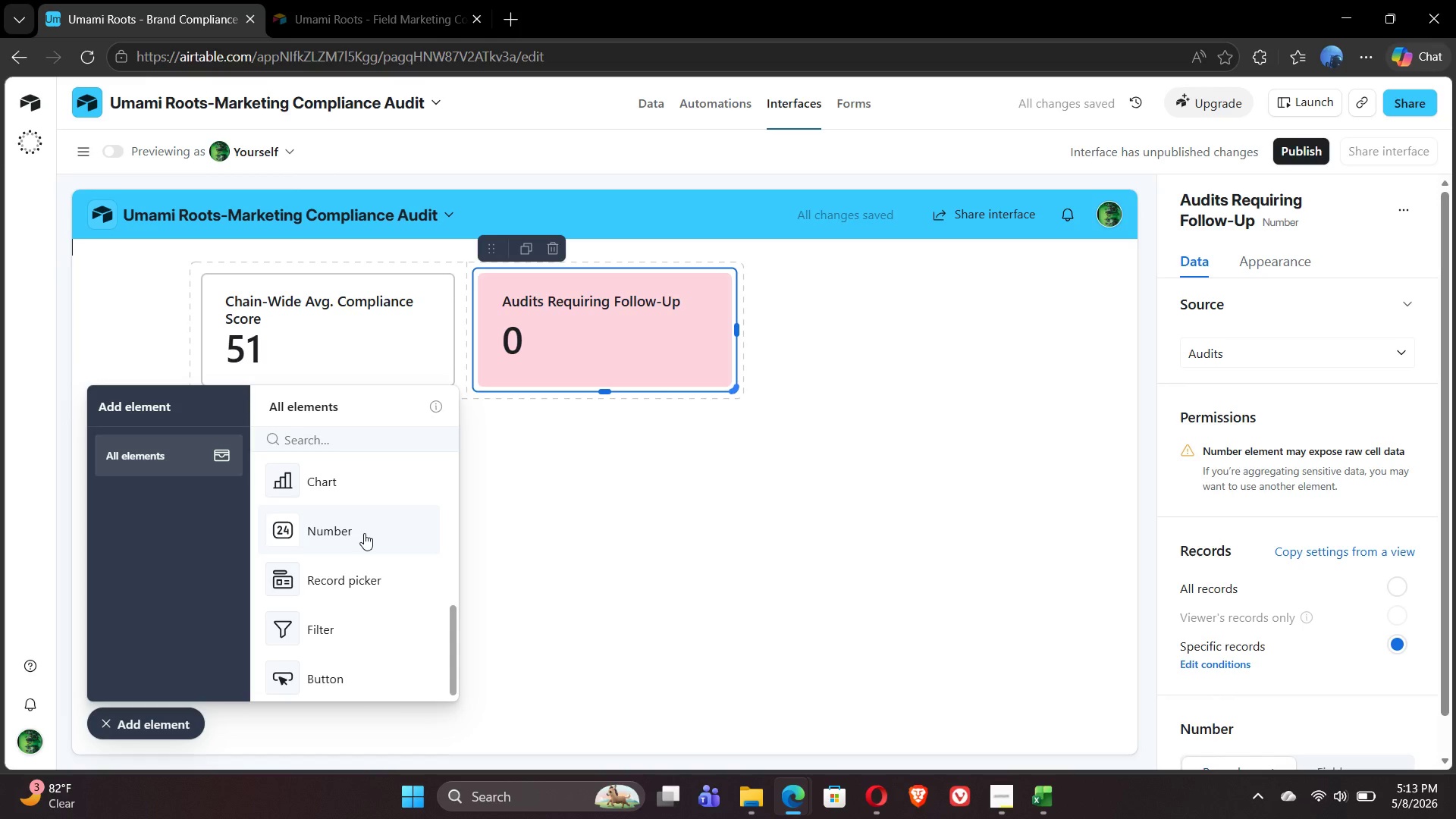 
left_click_drag(start_coordinate=[364, 533], to_coordinate=[776, 309])
 